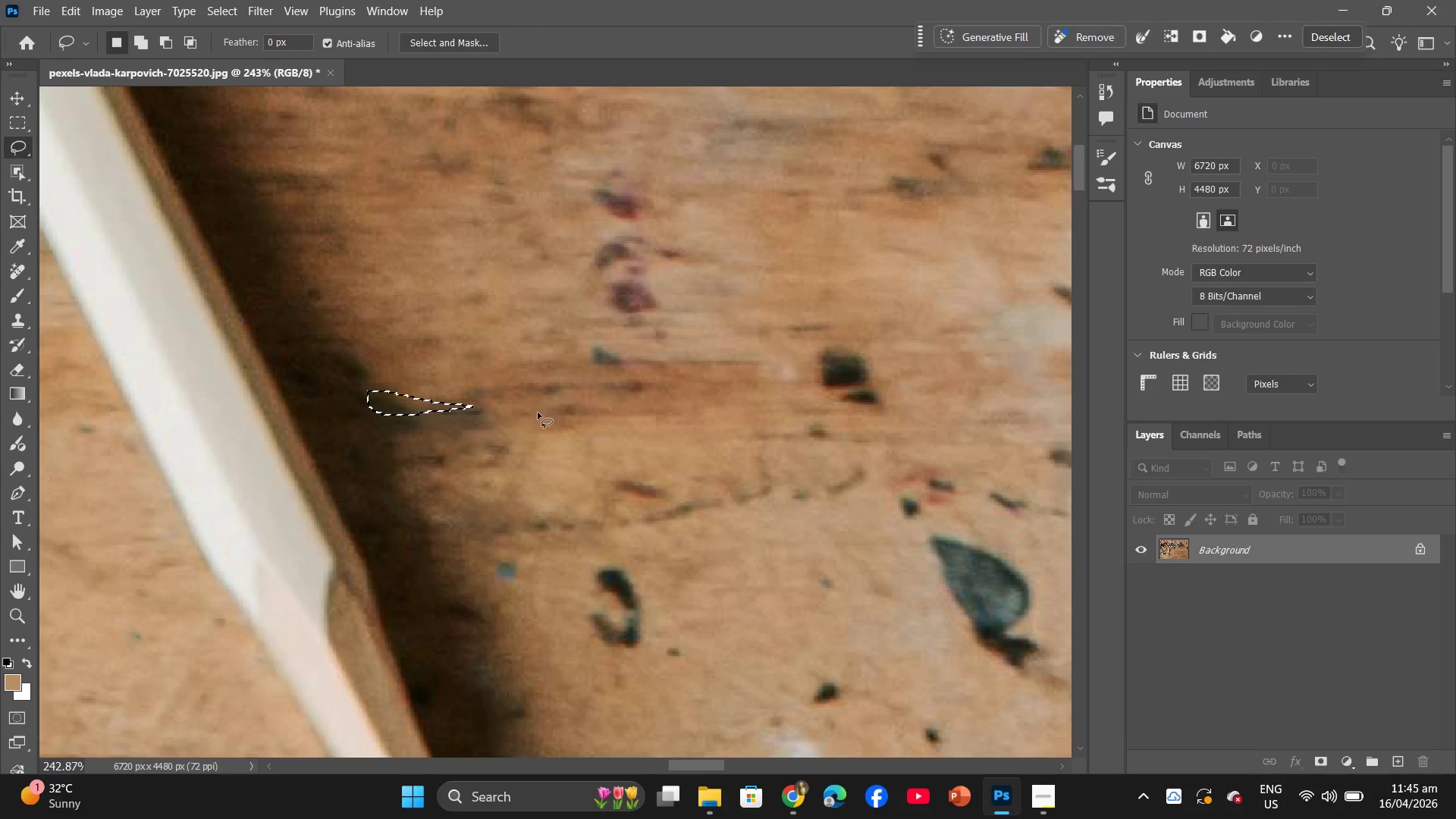 
left_click([515, 414])
 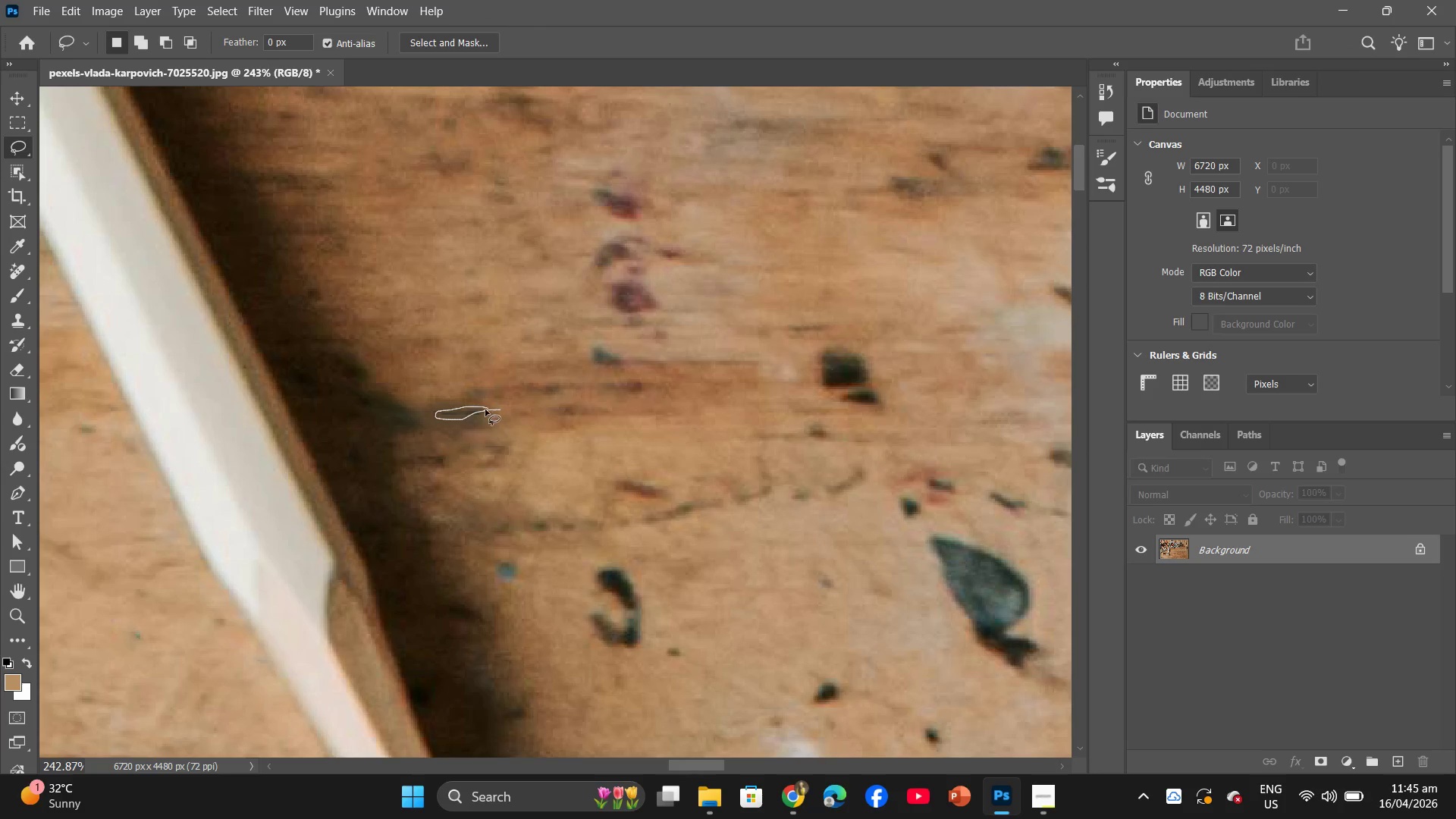 
right_click([465, 412])
 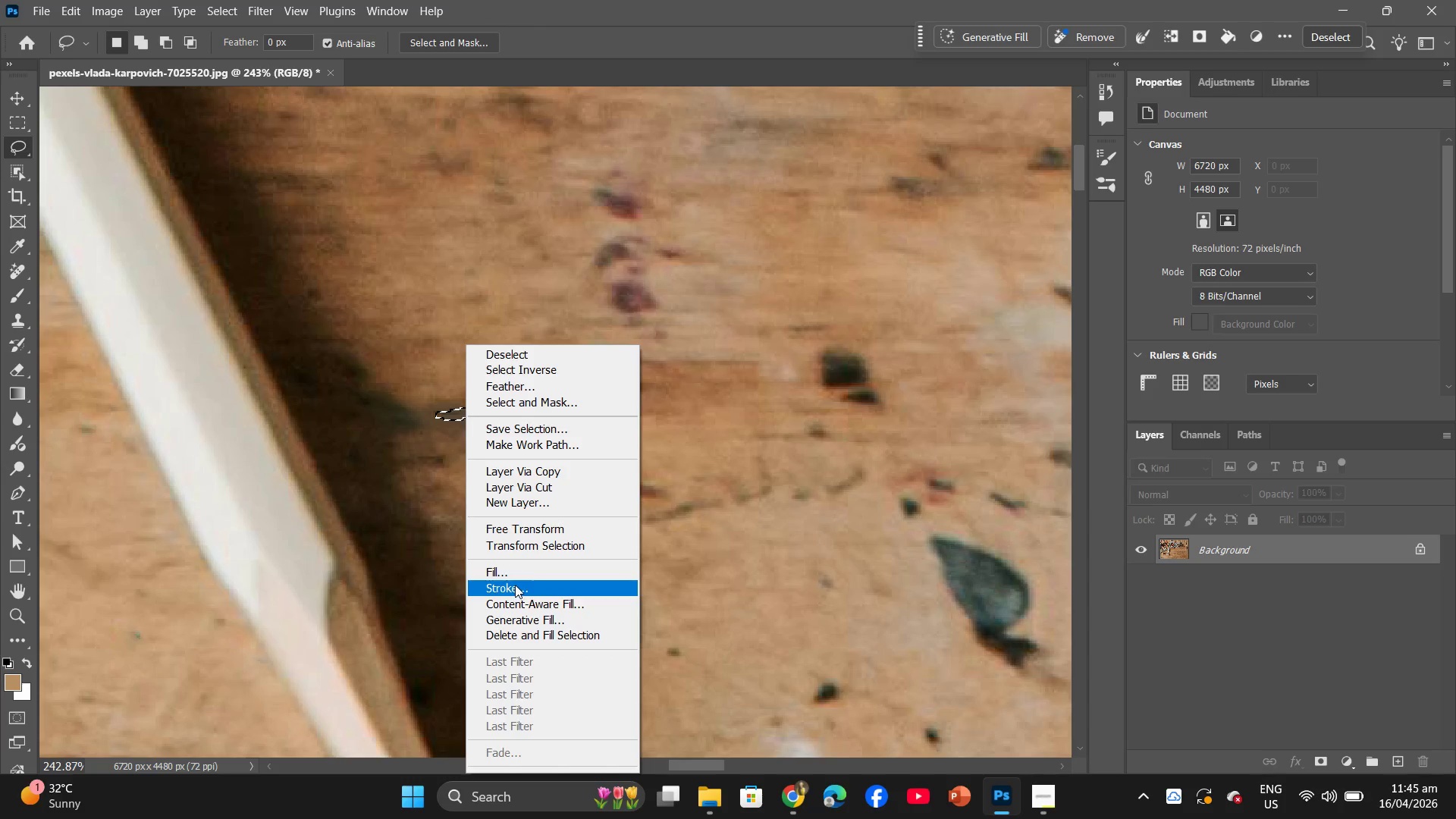 
left_click([511, 572])
 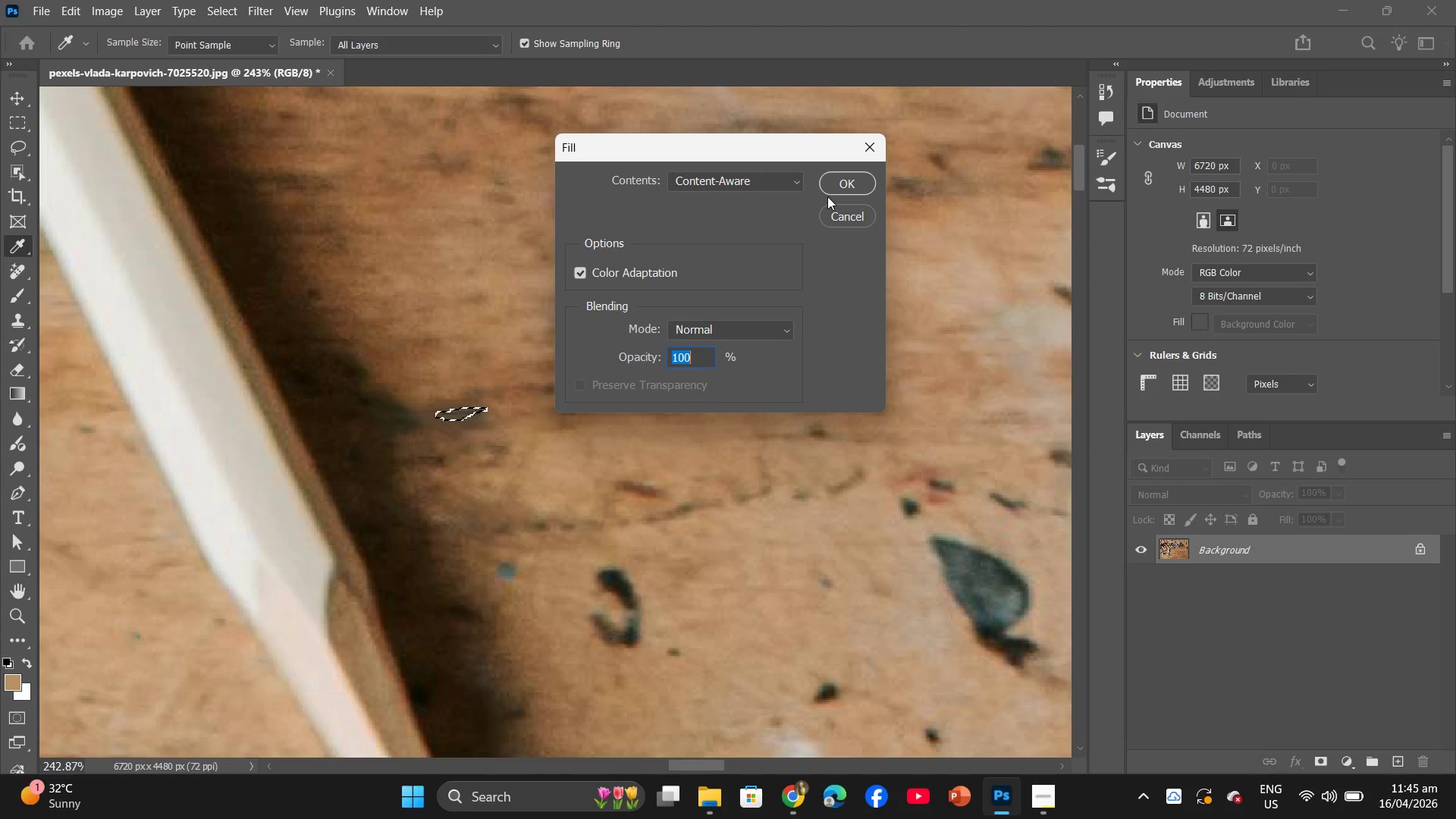 
double_click([832, 190])
 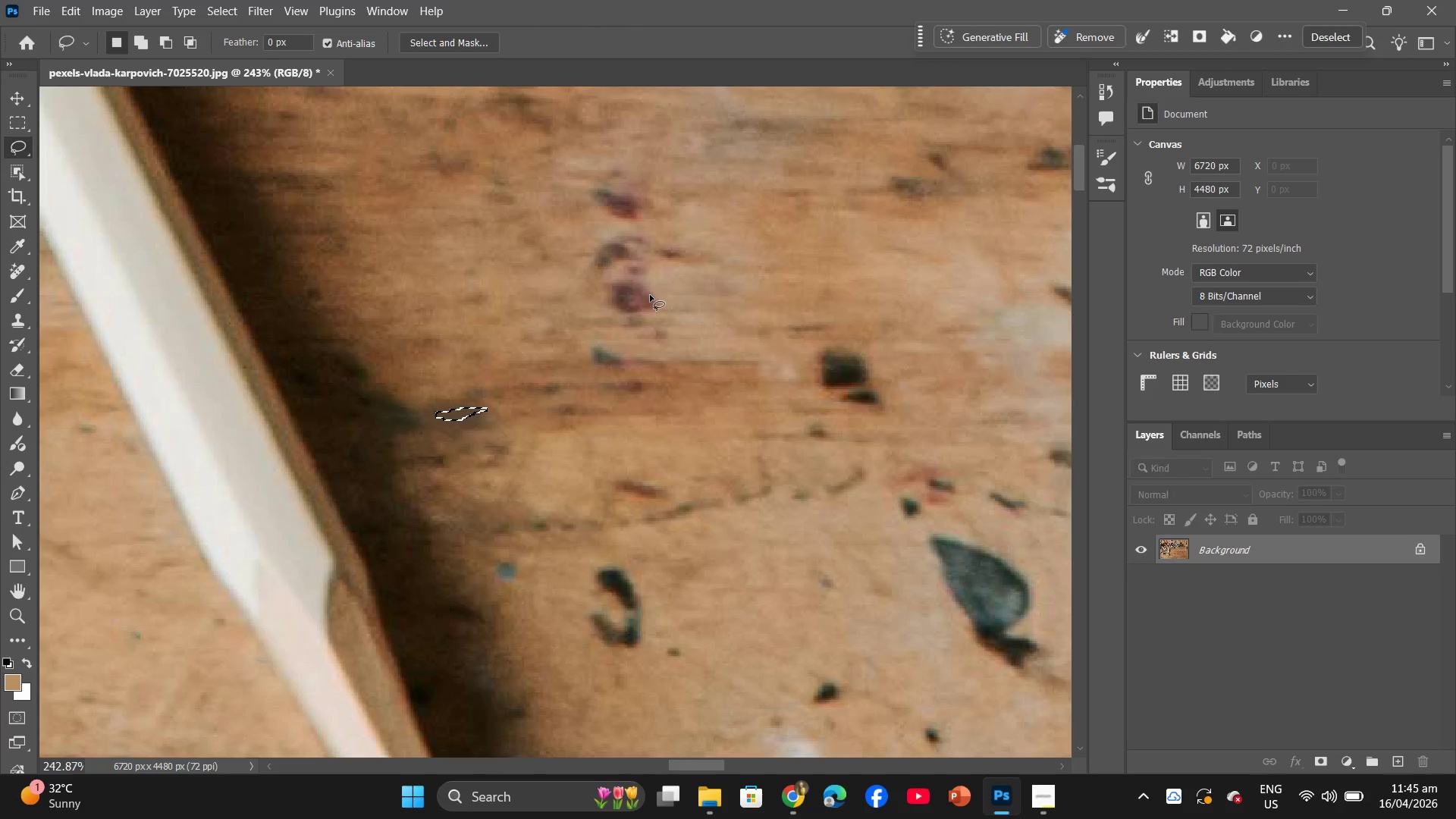 
left_click_drag(start_coordinate=[661, 288], to_coordinate=[658, 283])
 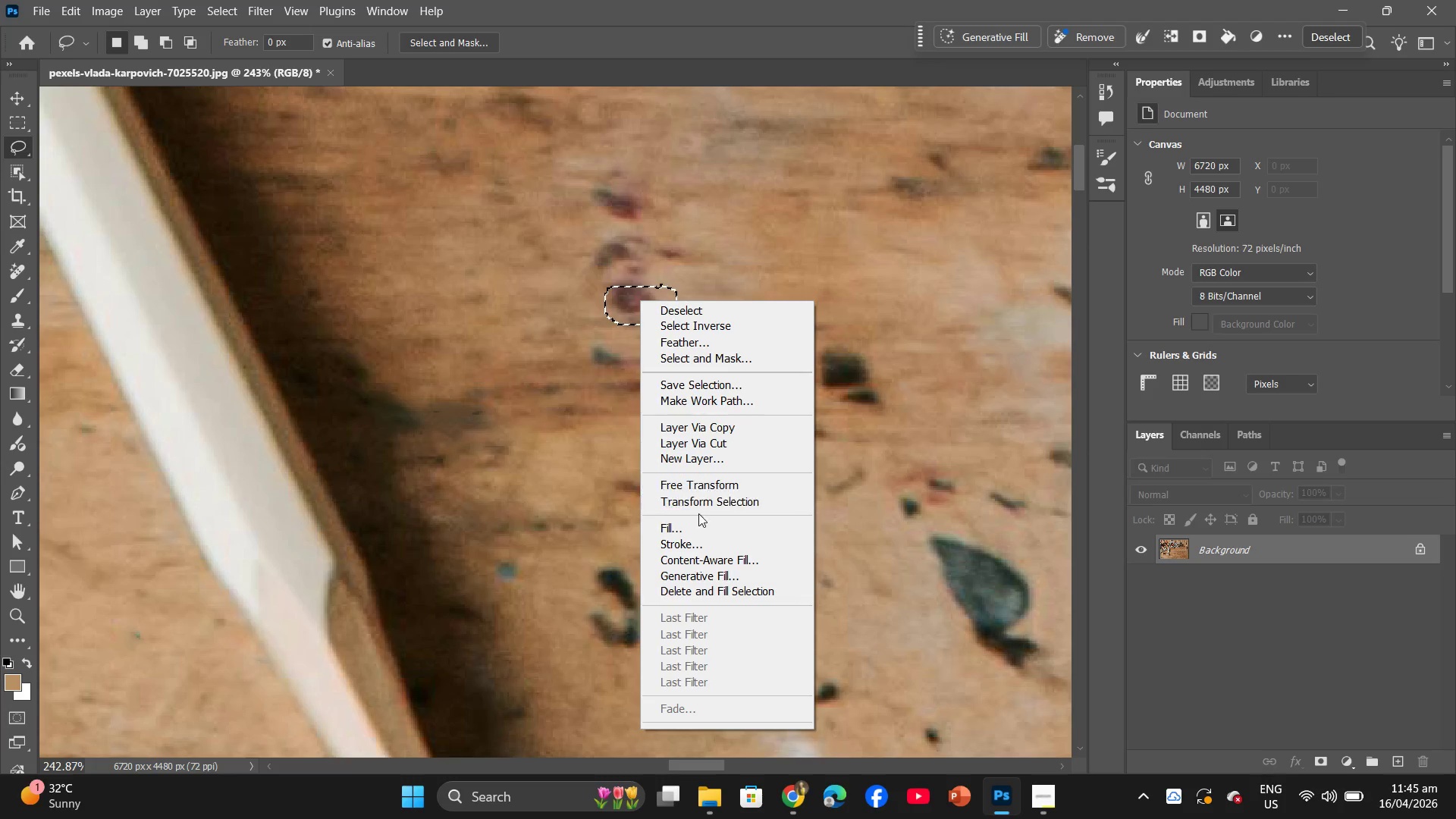 
left_click([701, 522])
 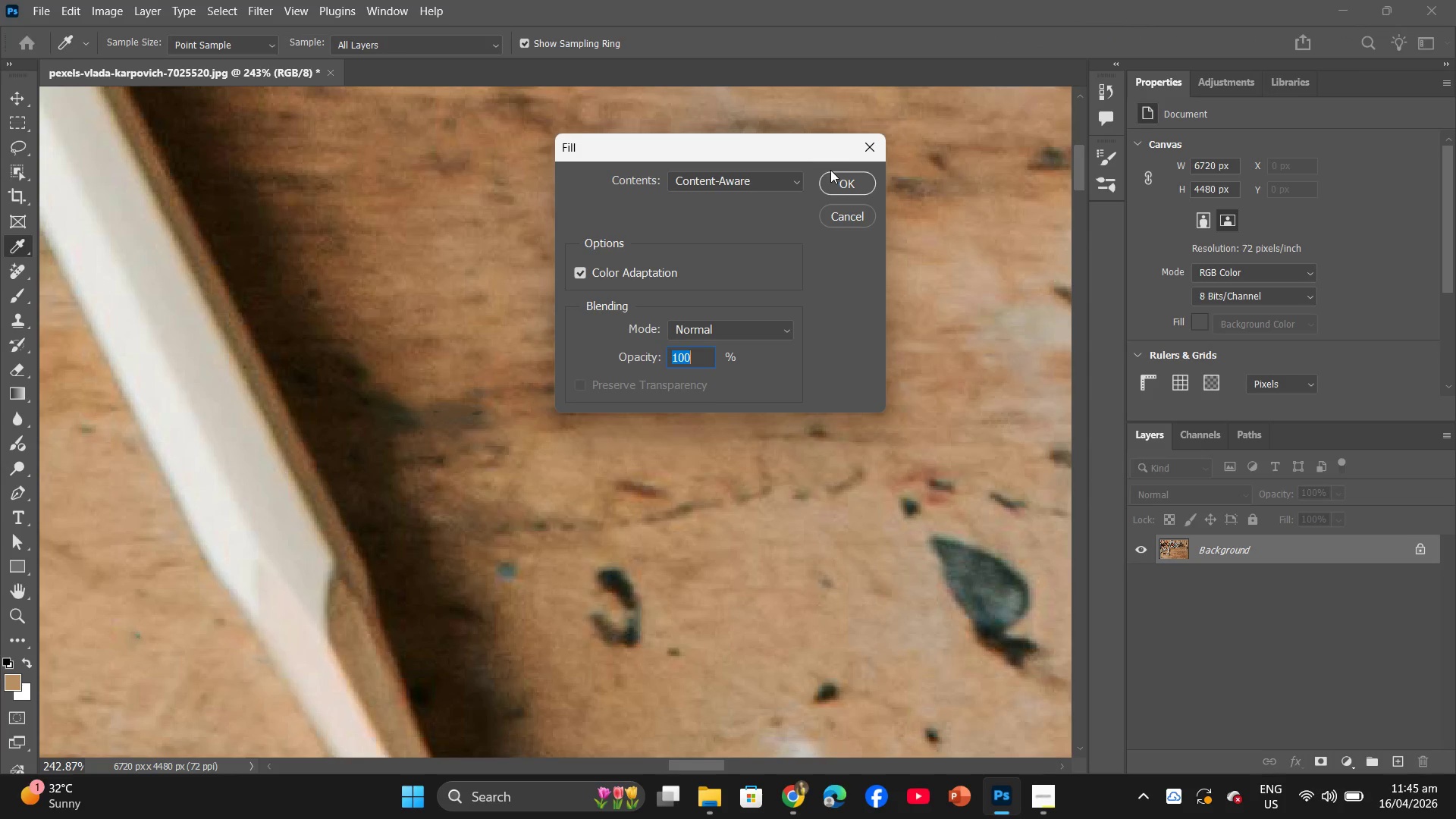 
left_click_drag(start_coordinate=[834, 176], to_coordinate=[834, 181])
 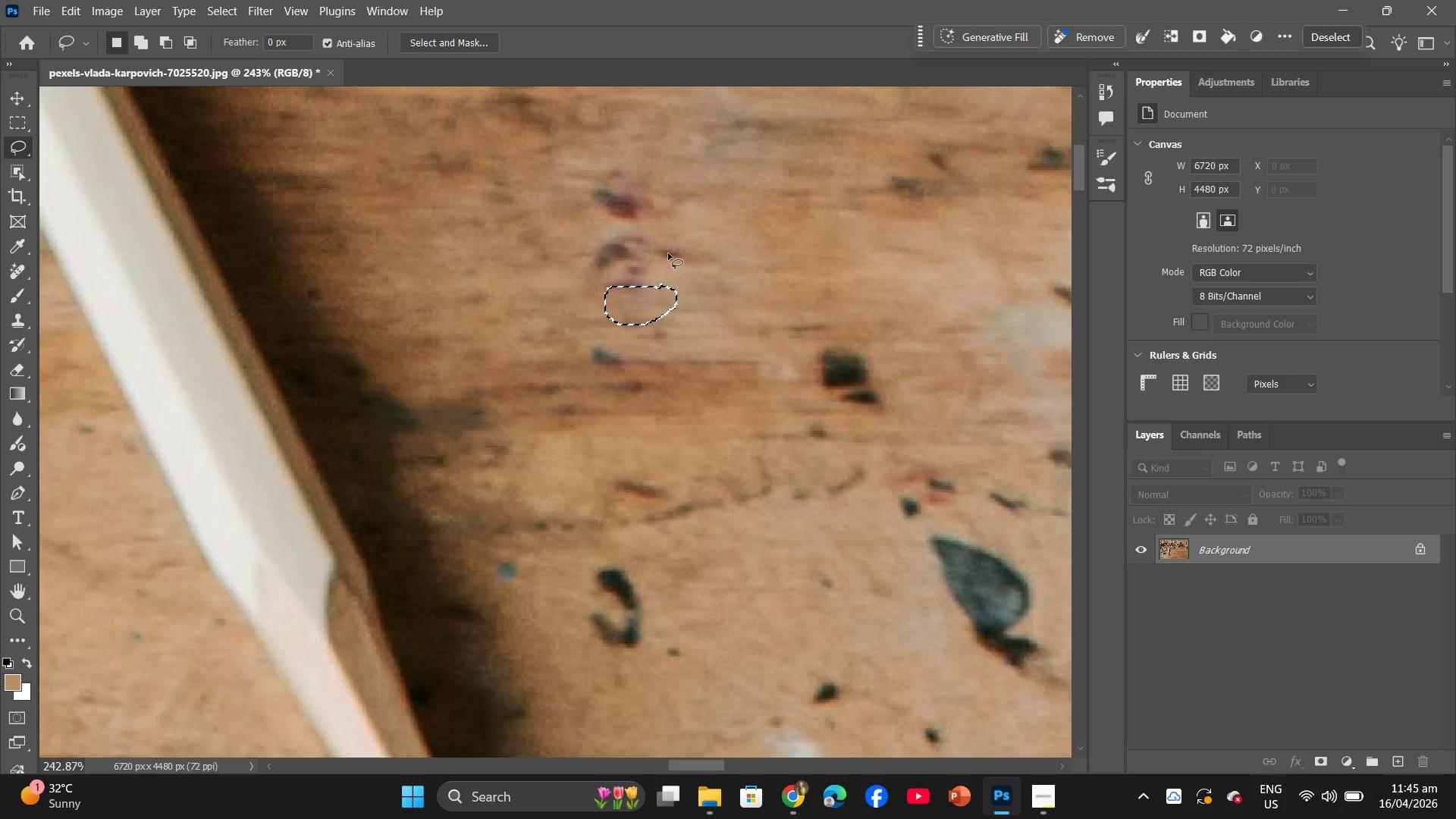 
left_click_drag(start_coordinate=[663, 238], to_coordinate=[645, 238])
 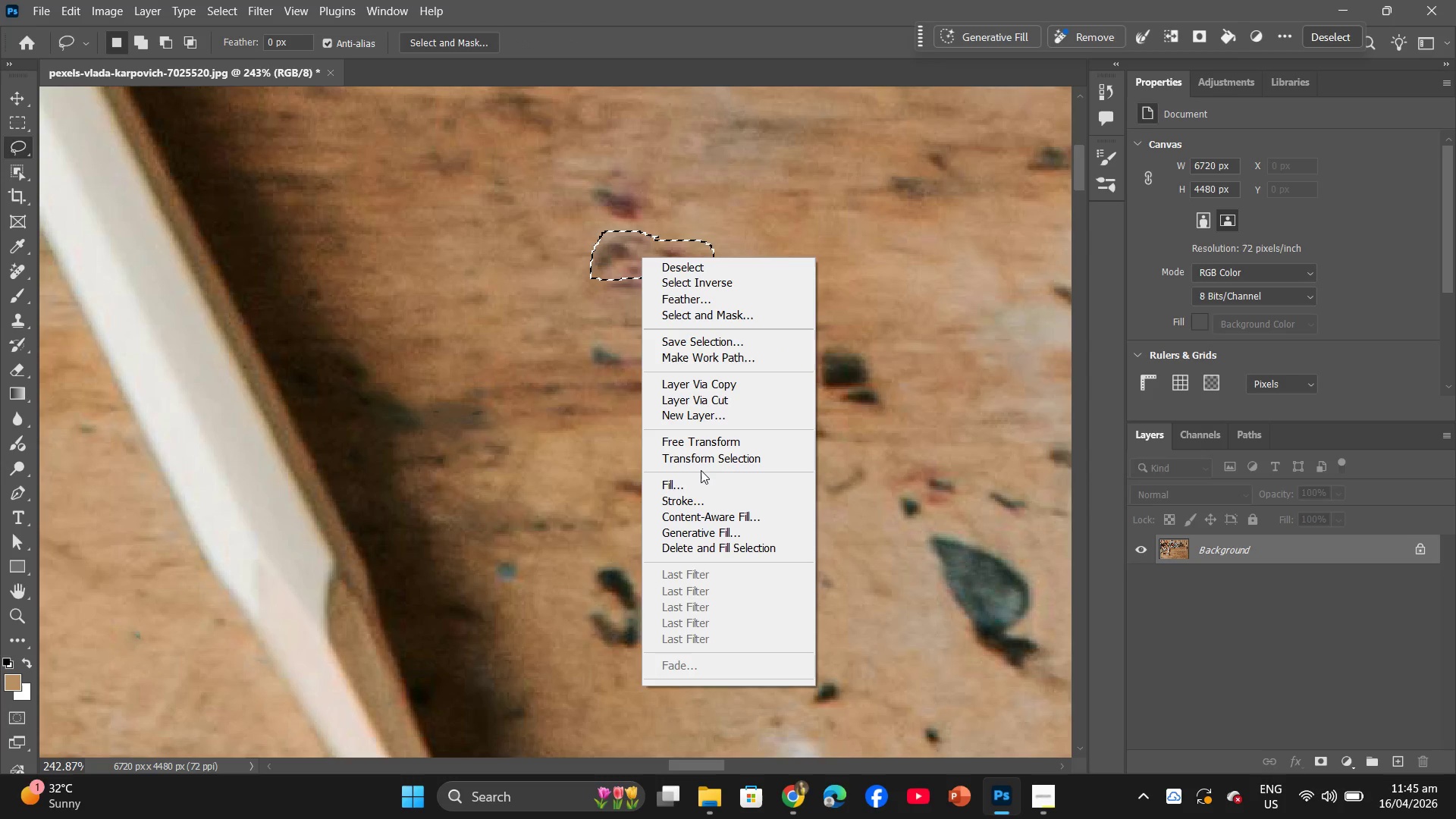 
left_click([701, 476])
 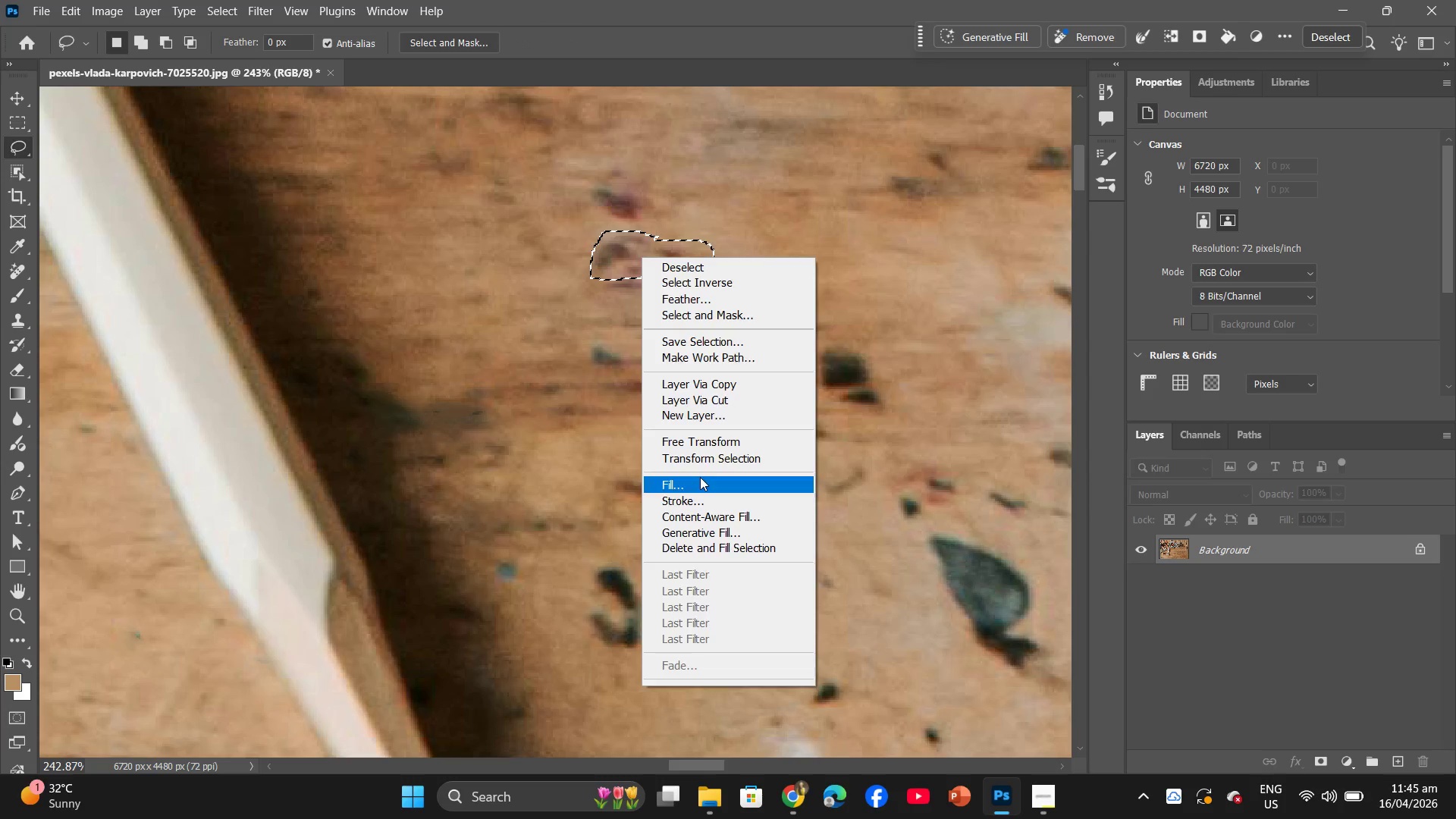 
left_click_drag(start_coordinate=[701, 477], to_coordinate=[849, 177])
 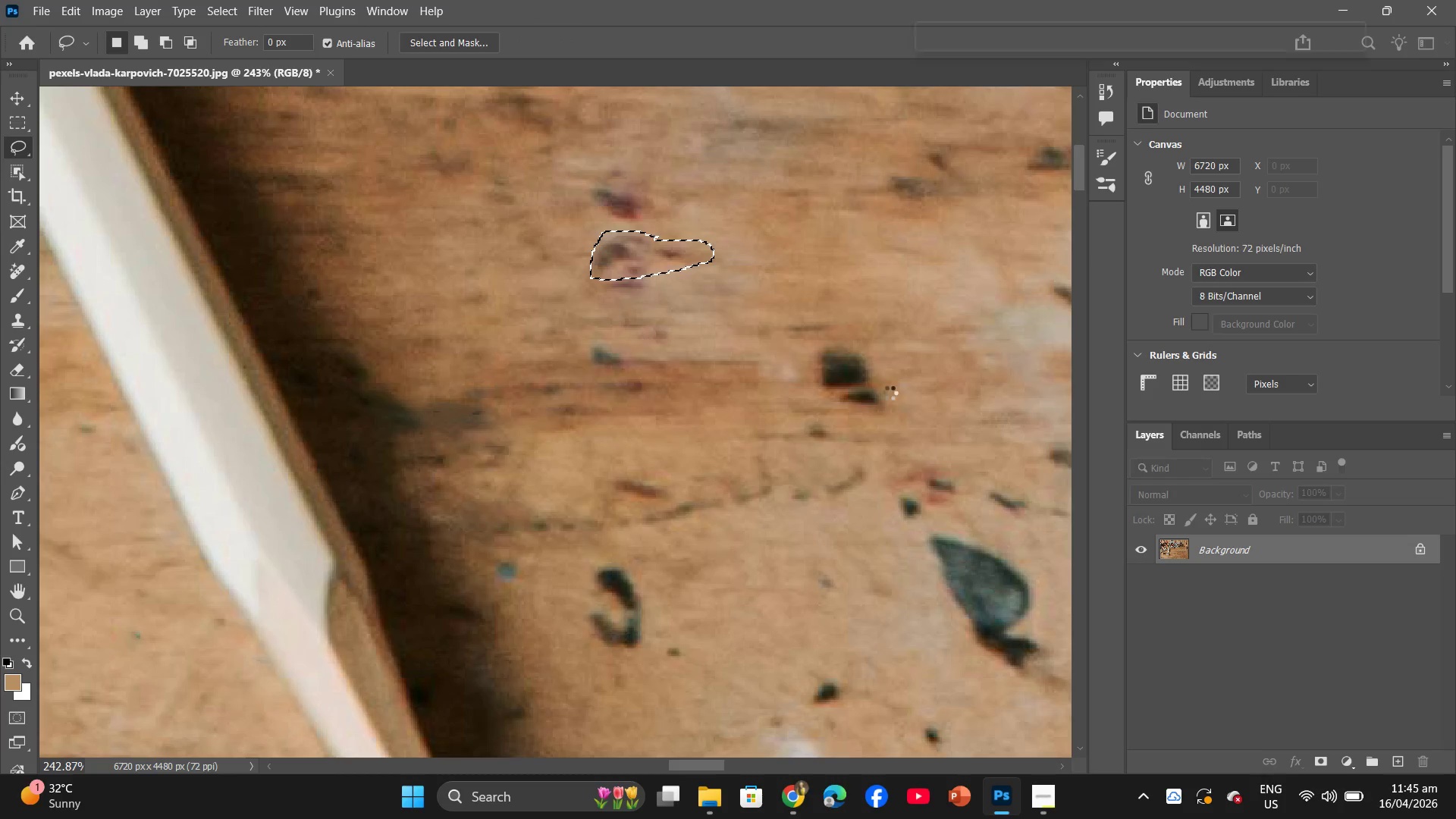 
left_click([849, 177])
 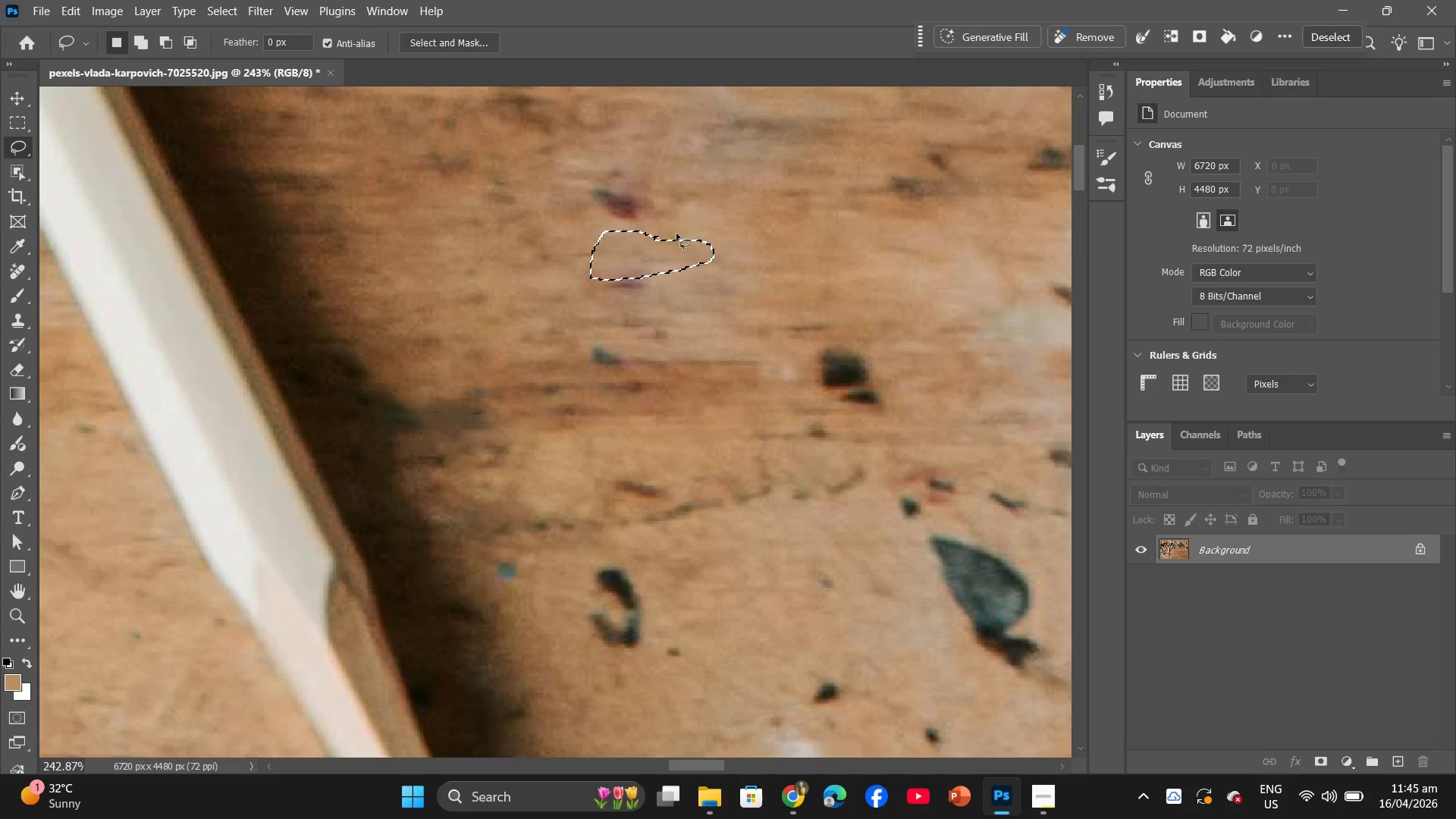 
left_click_drag(start_coordinate=[662, 201], to_coordinate=[647, 190])
 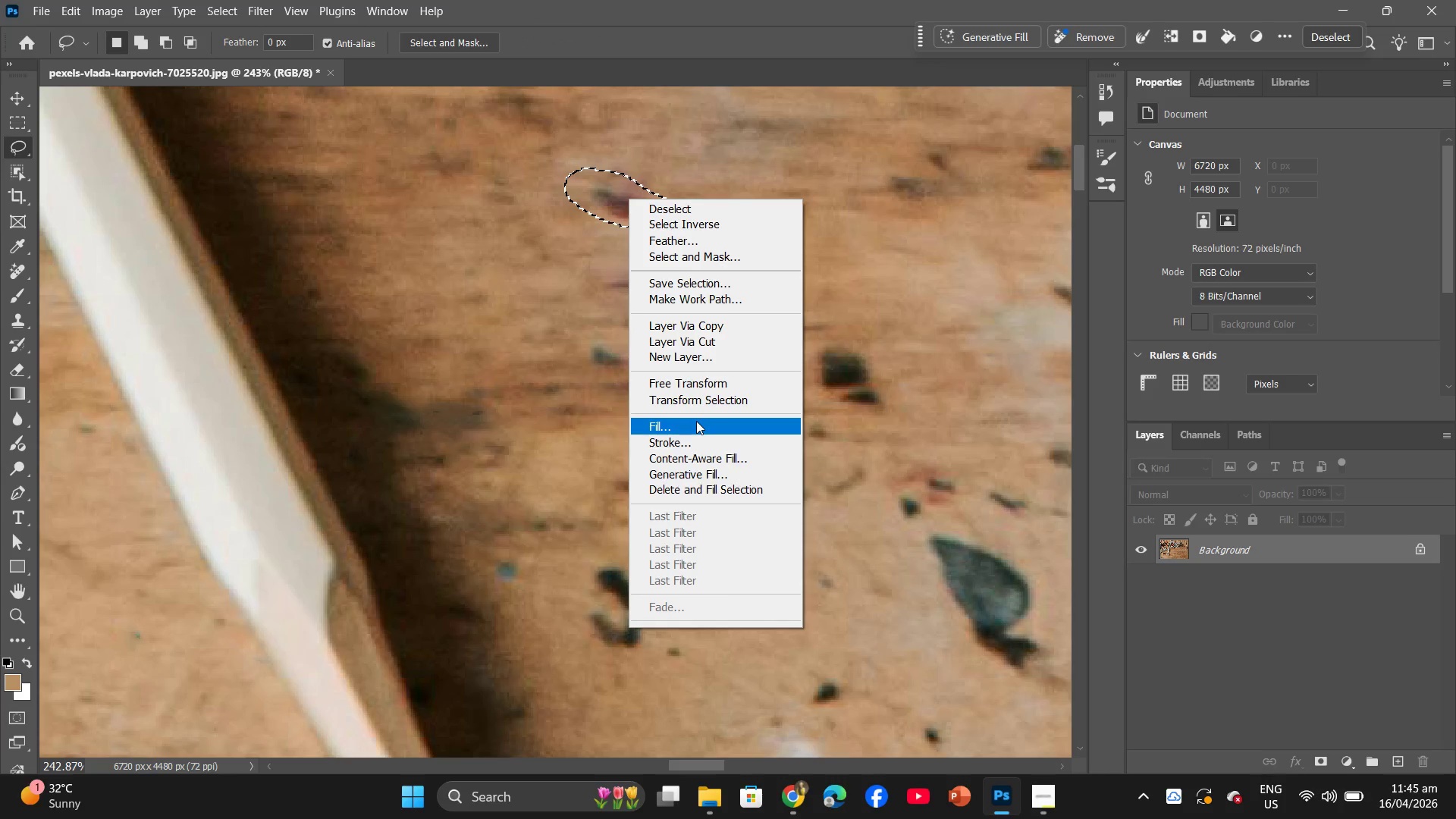 
left_click([696, 421])
 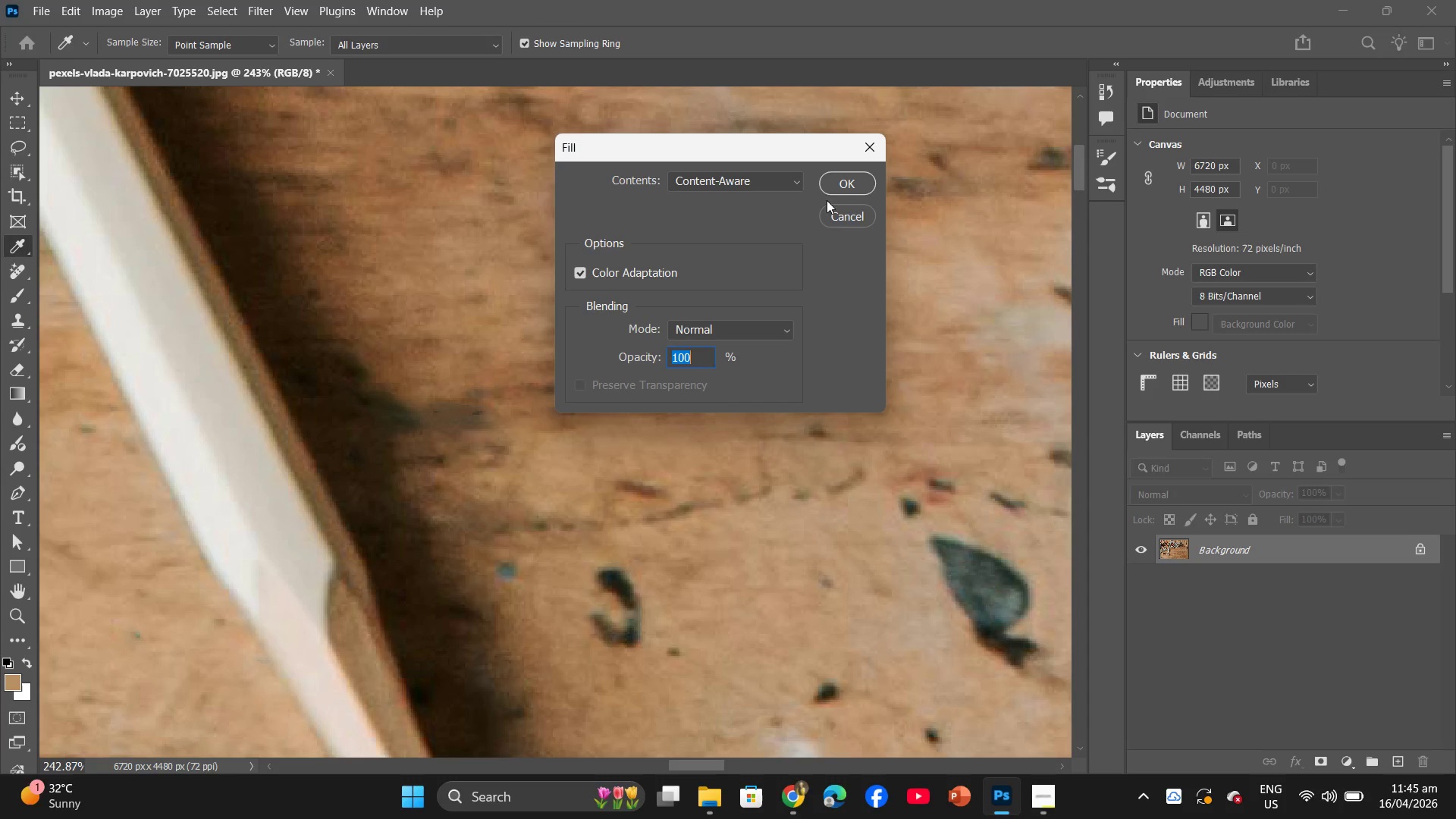 
left_click([830, 187])
 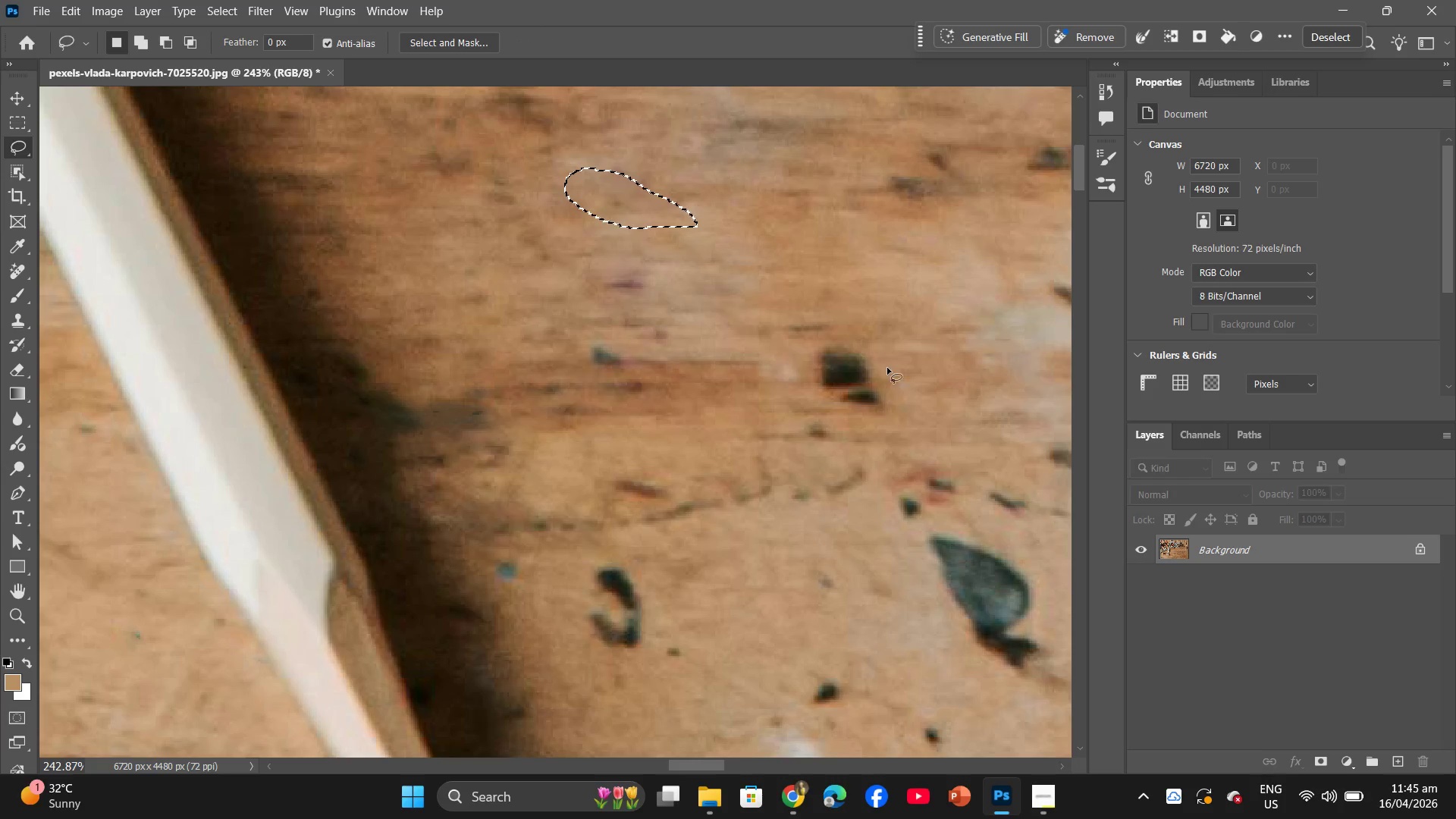 
left_click_drag(start_coordinate=[888, 359], to_coordinate=[880, 356])
 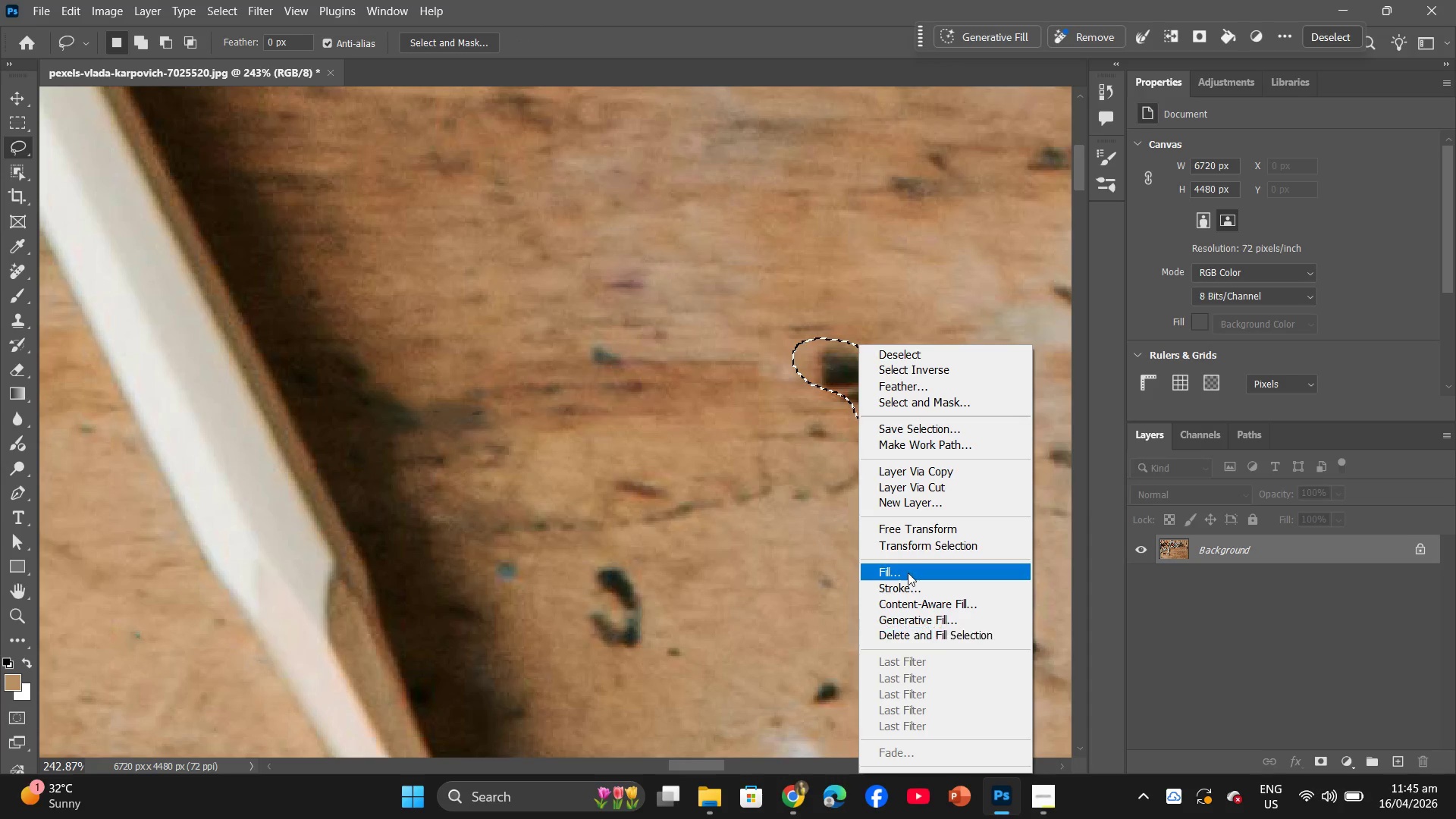 
left_click([907, 571])
 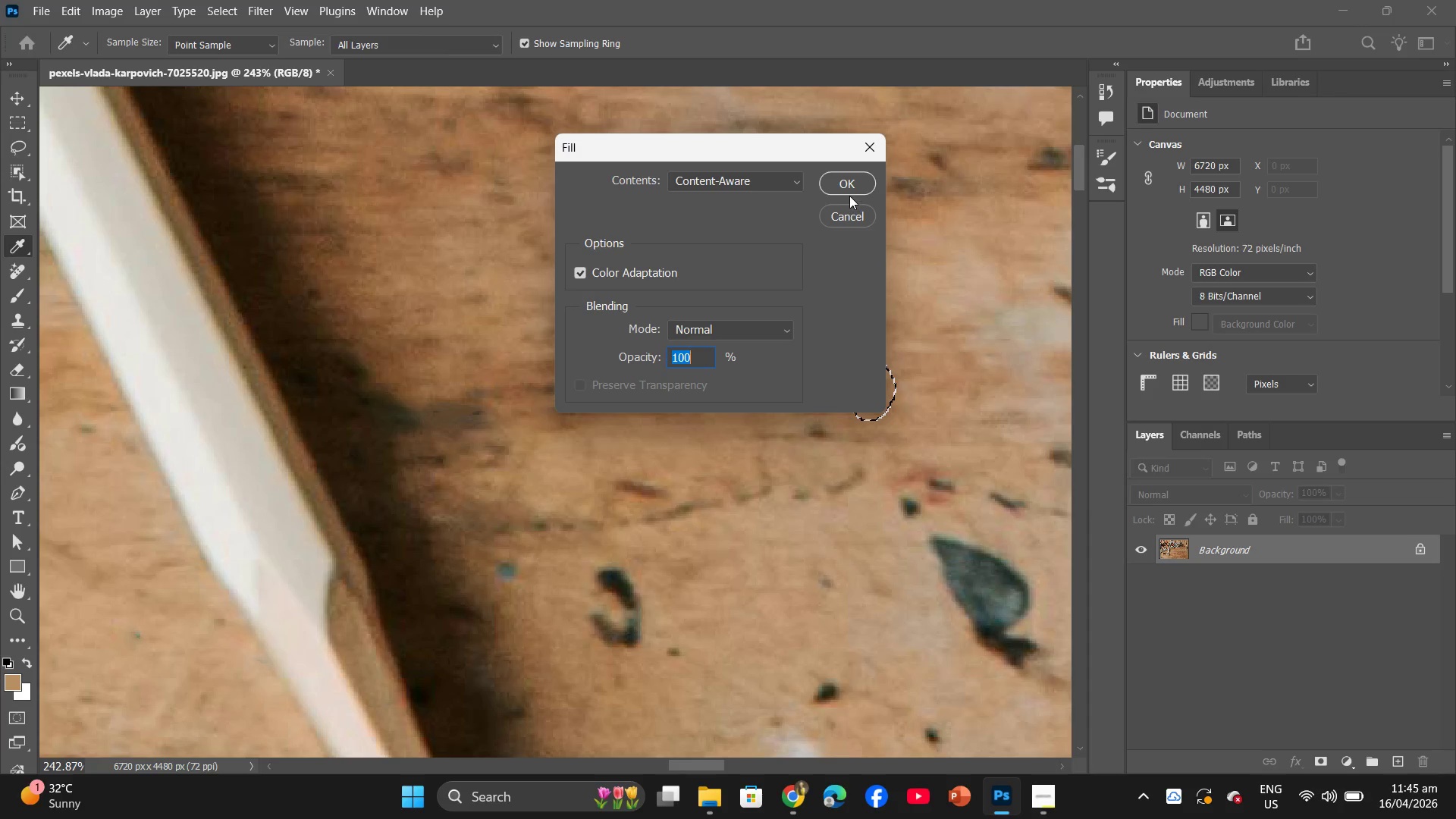 
double_click([846, 185])
 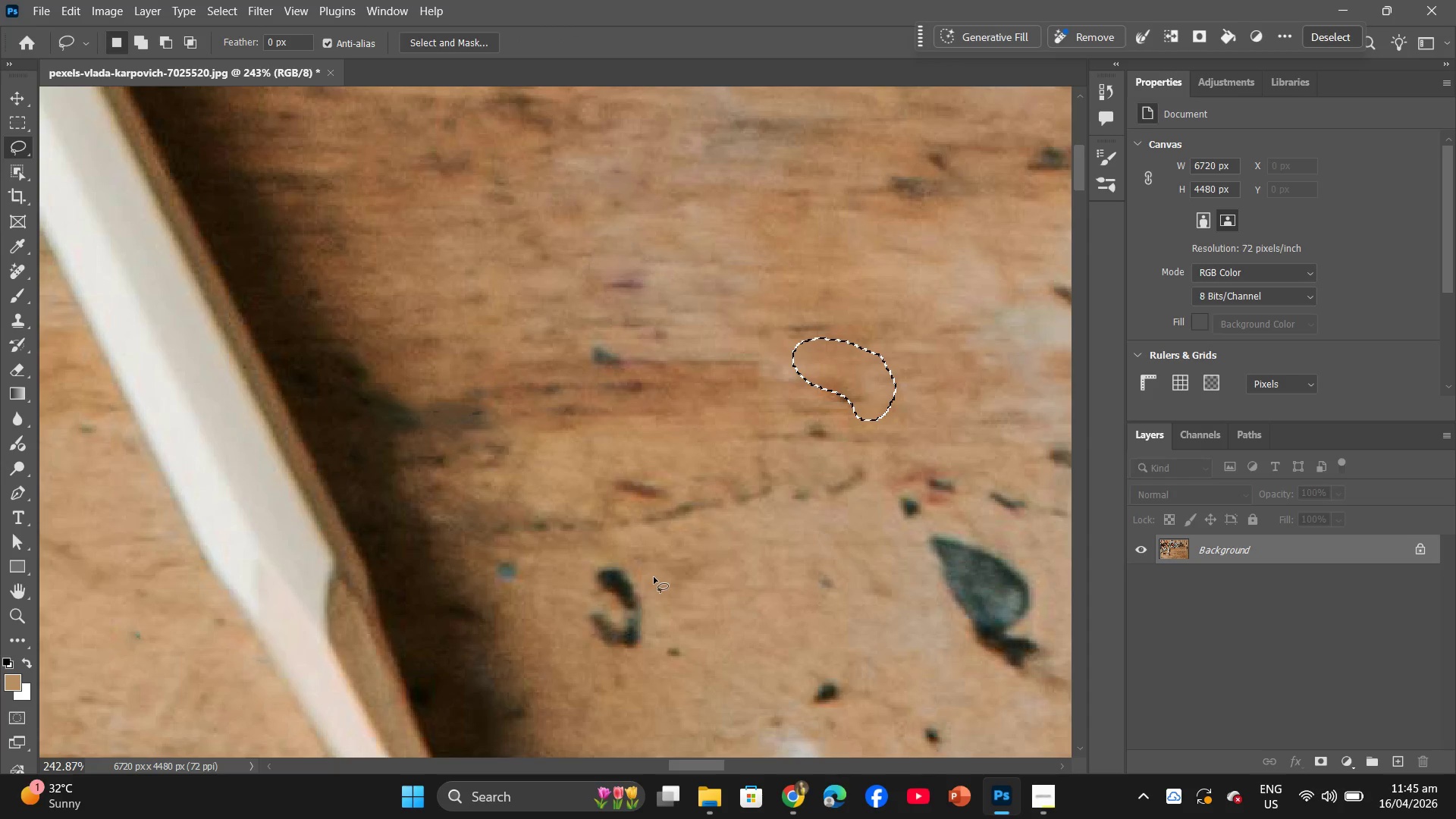 
left_click_drag(start_coordinate=[647, 588], to_coordinate=[646, 577])
 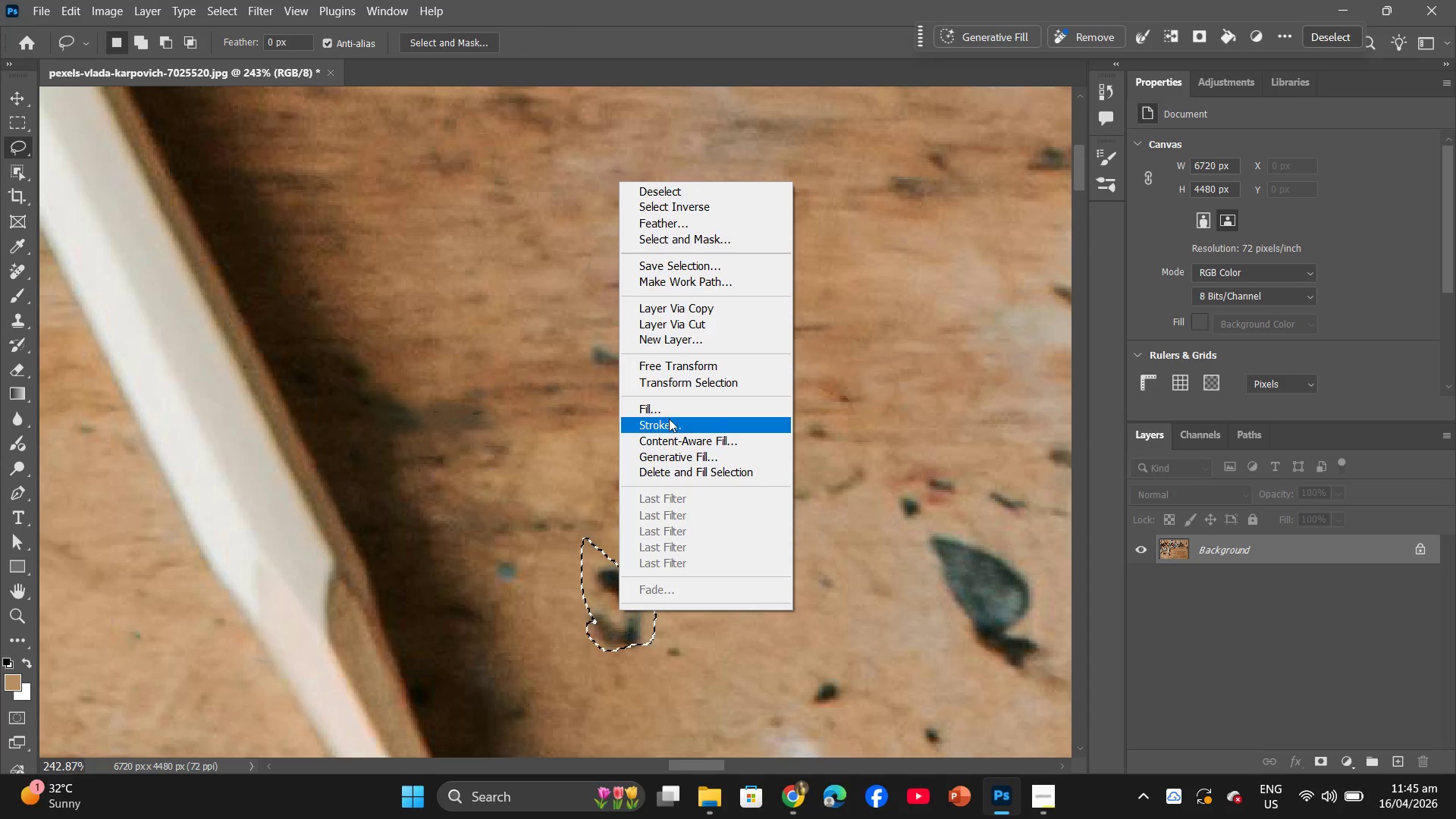 
left_click([660, 399])
 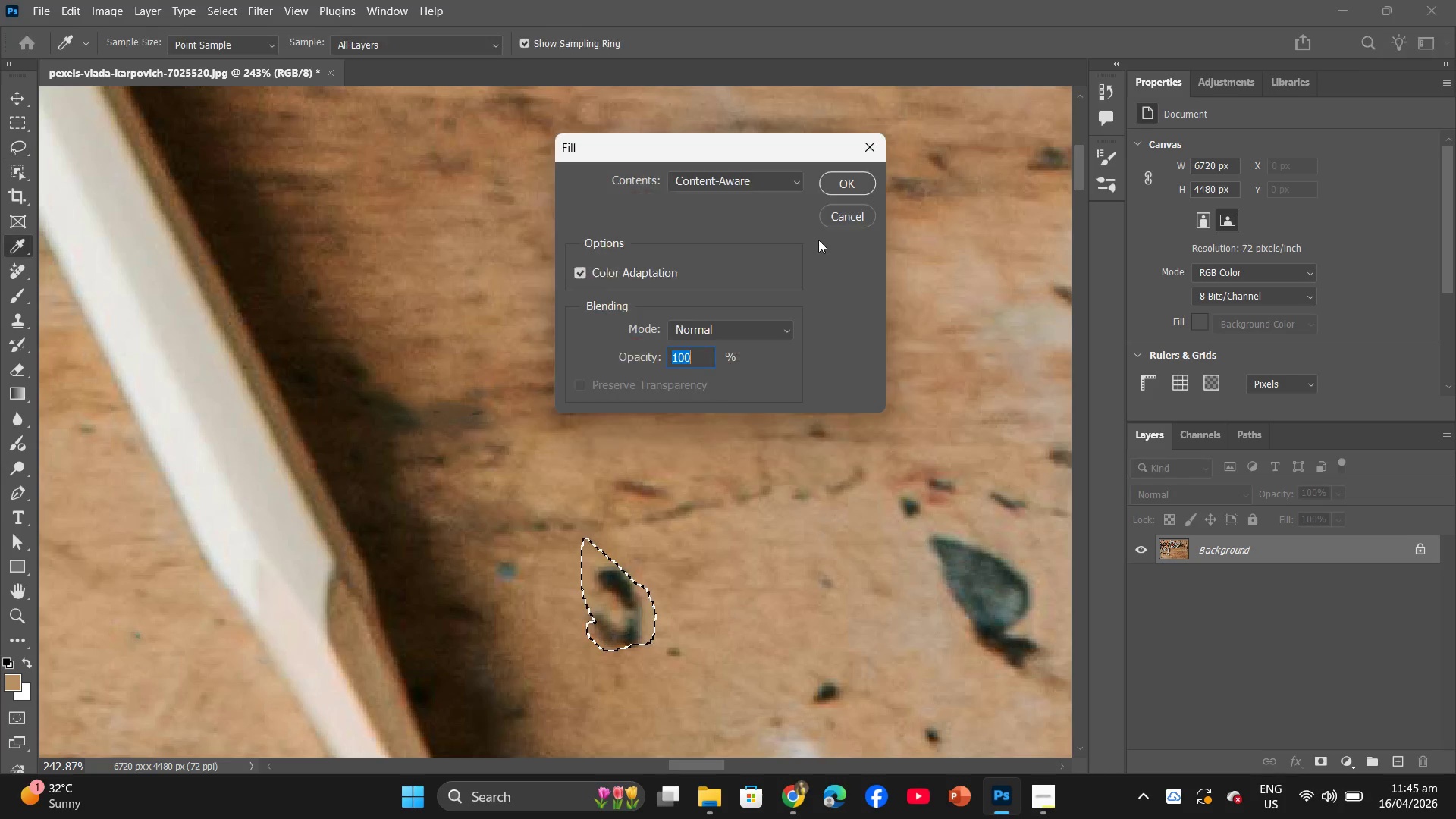 
left_click([843, 177])
 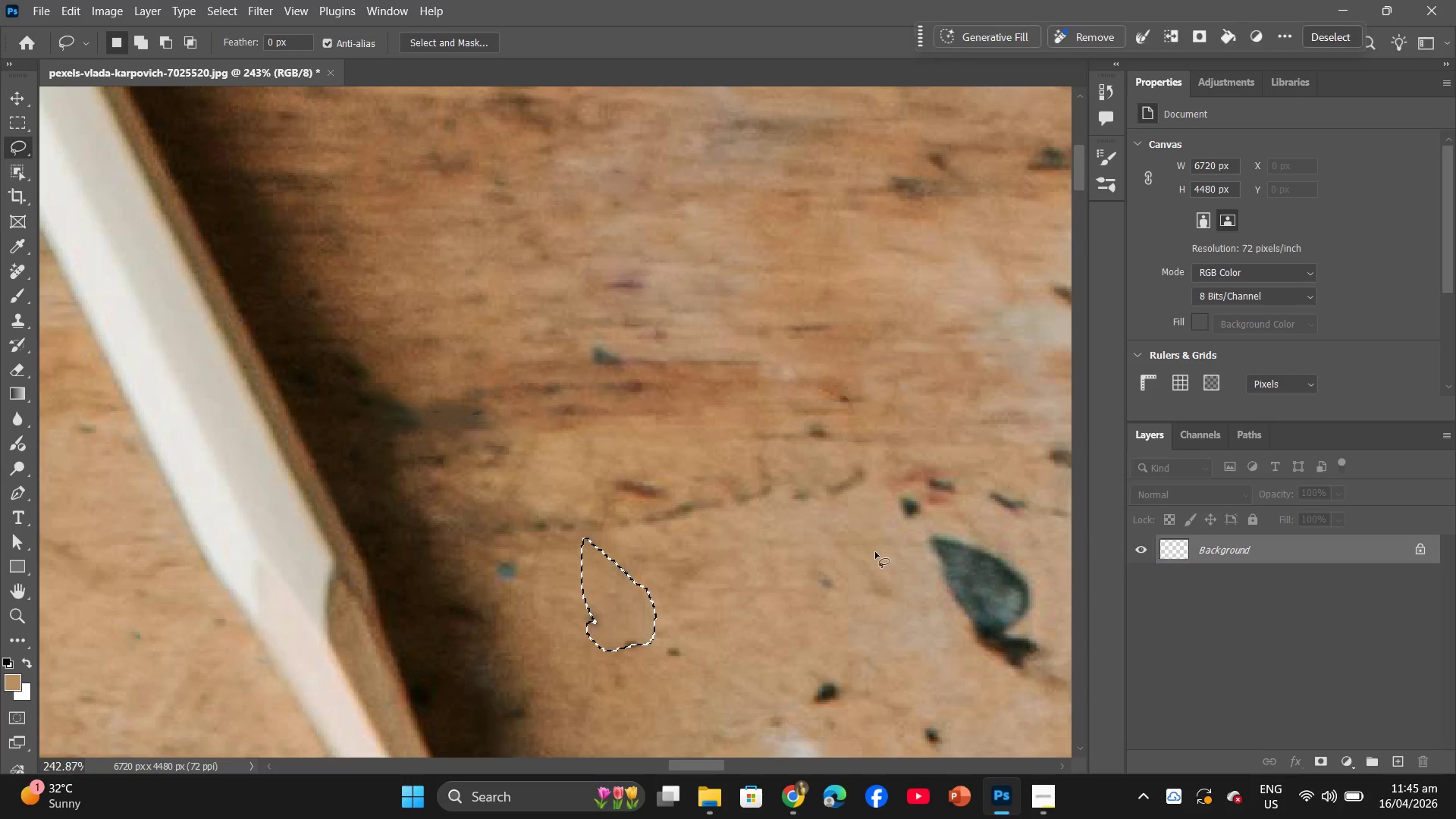 
left_click([875, 552])
 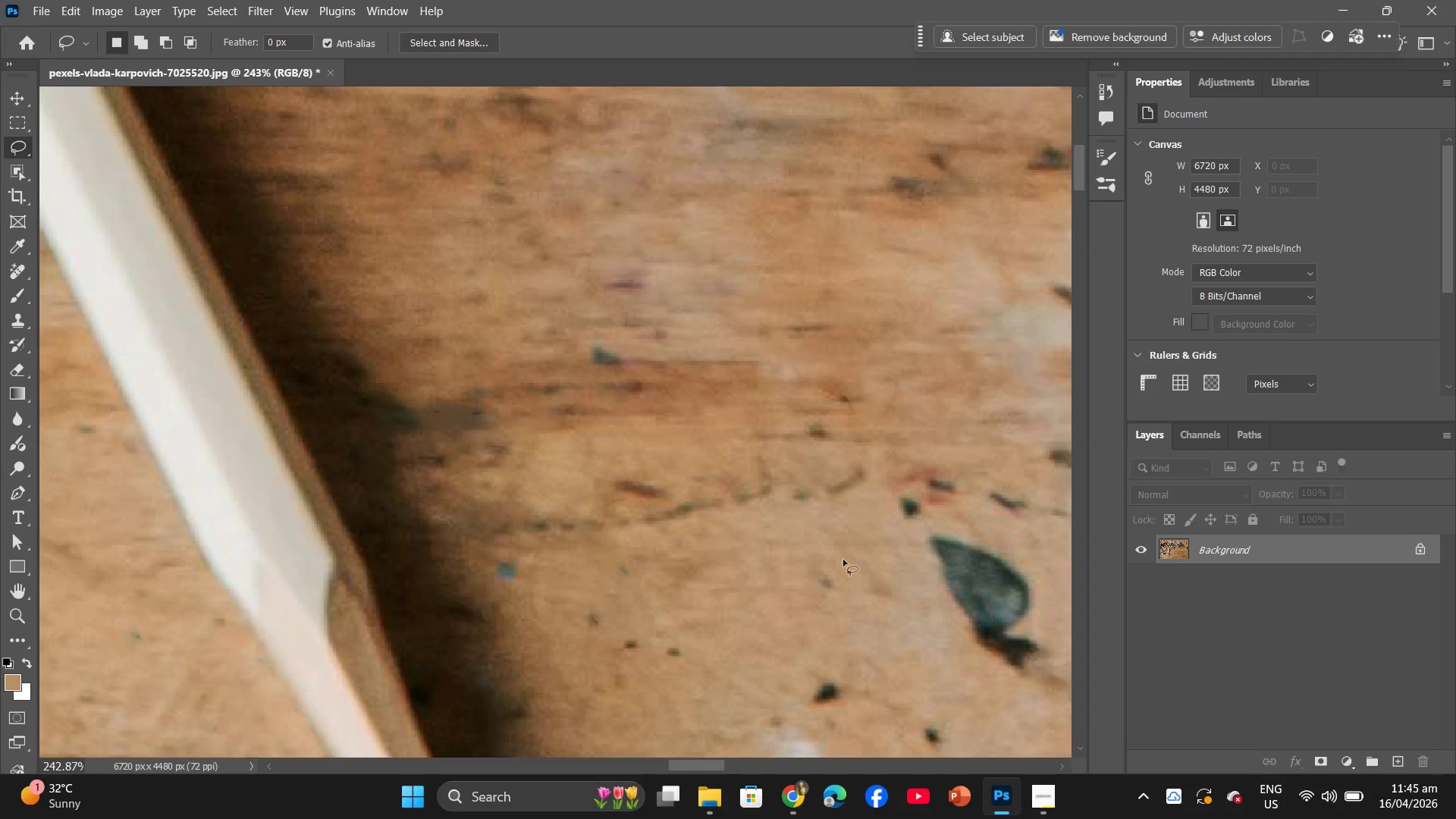 
hold_key(key=AltLeft, duration=1.05)
 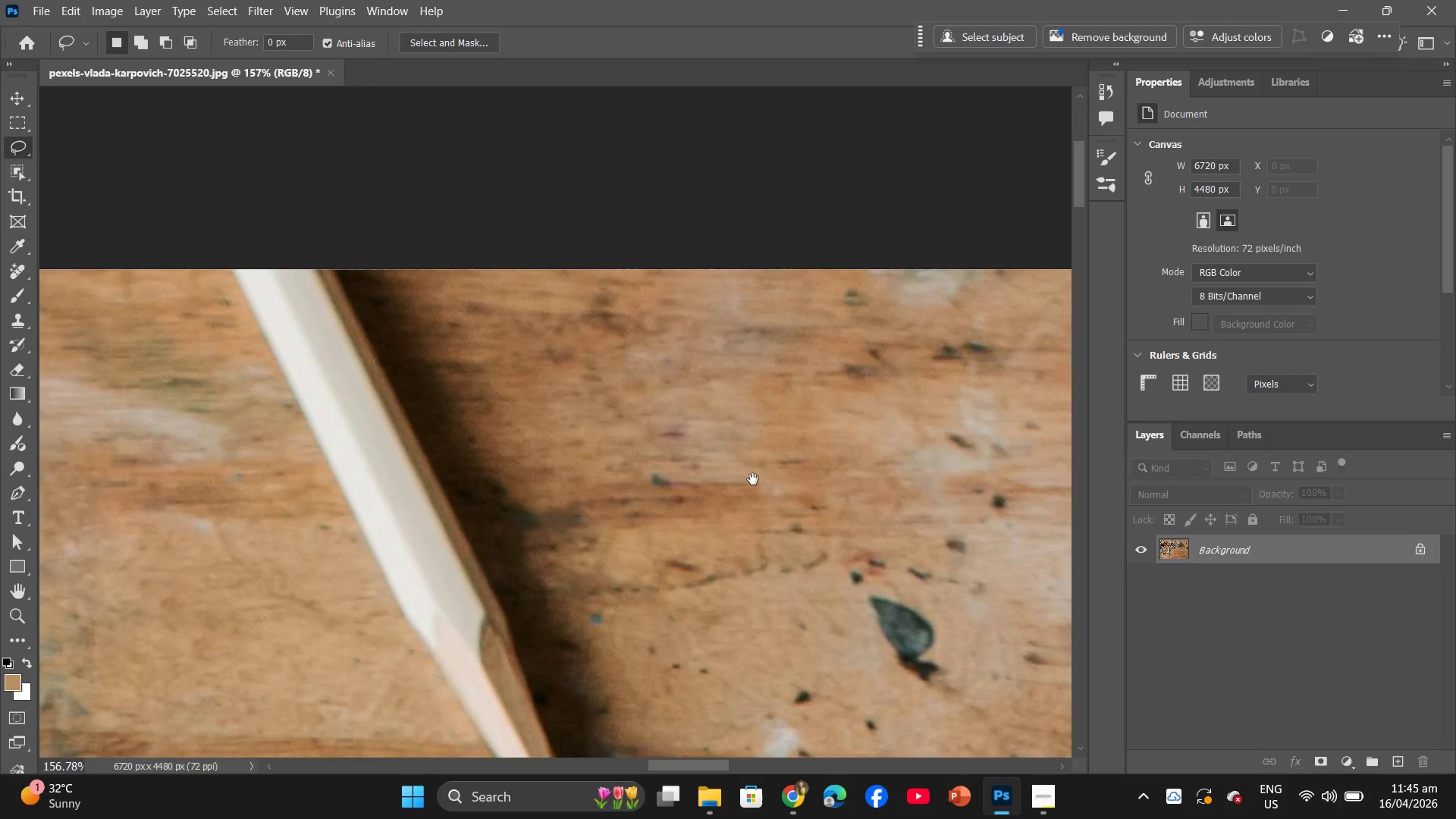 
hold_key(key=Space, duration=0.55)
 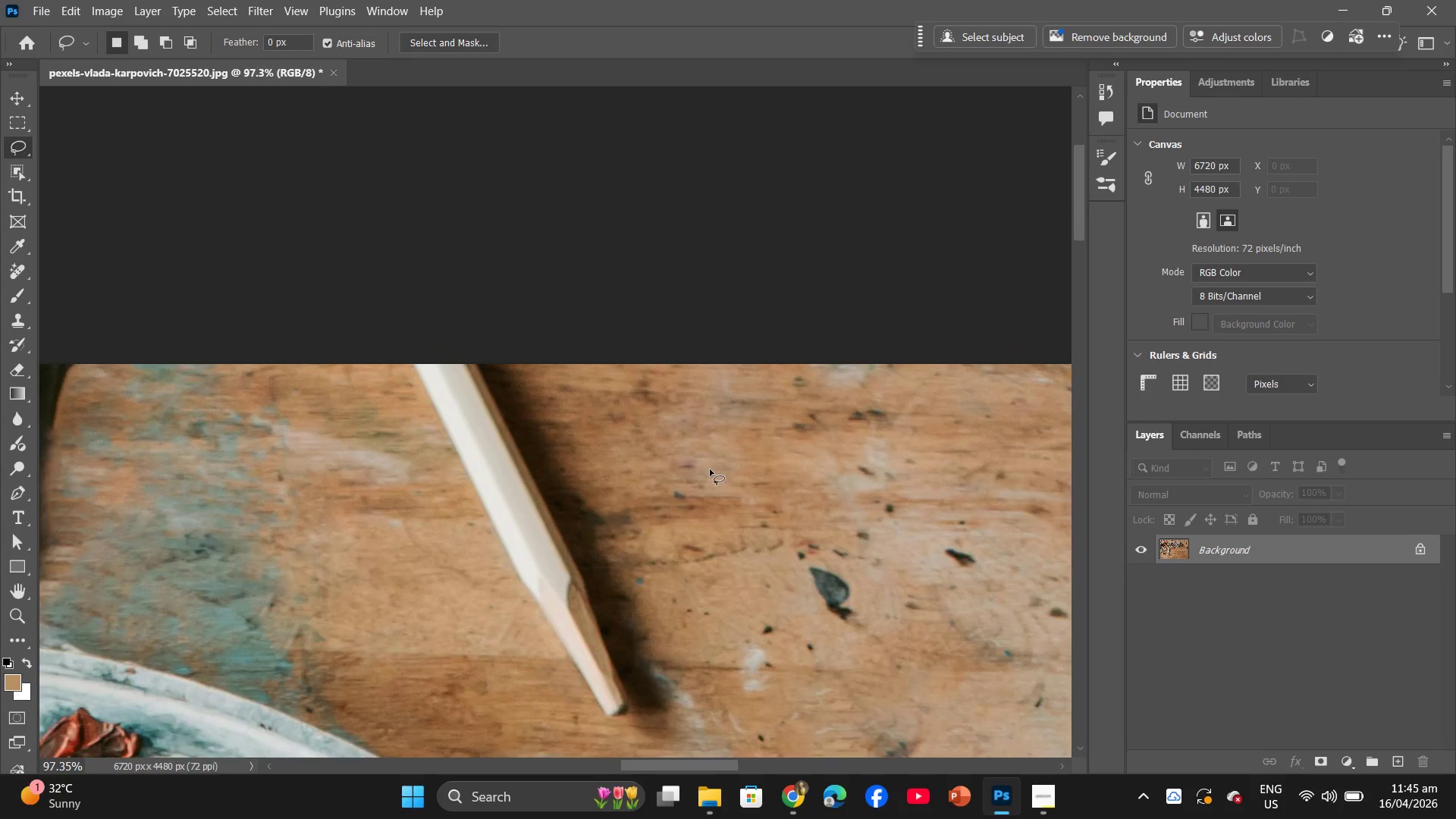 
scroll: coordinate [771, 500], scroll_direction: down, amount: 5.0
 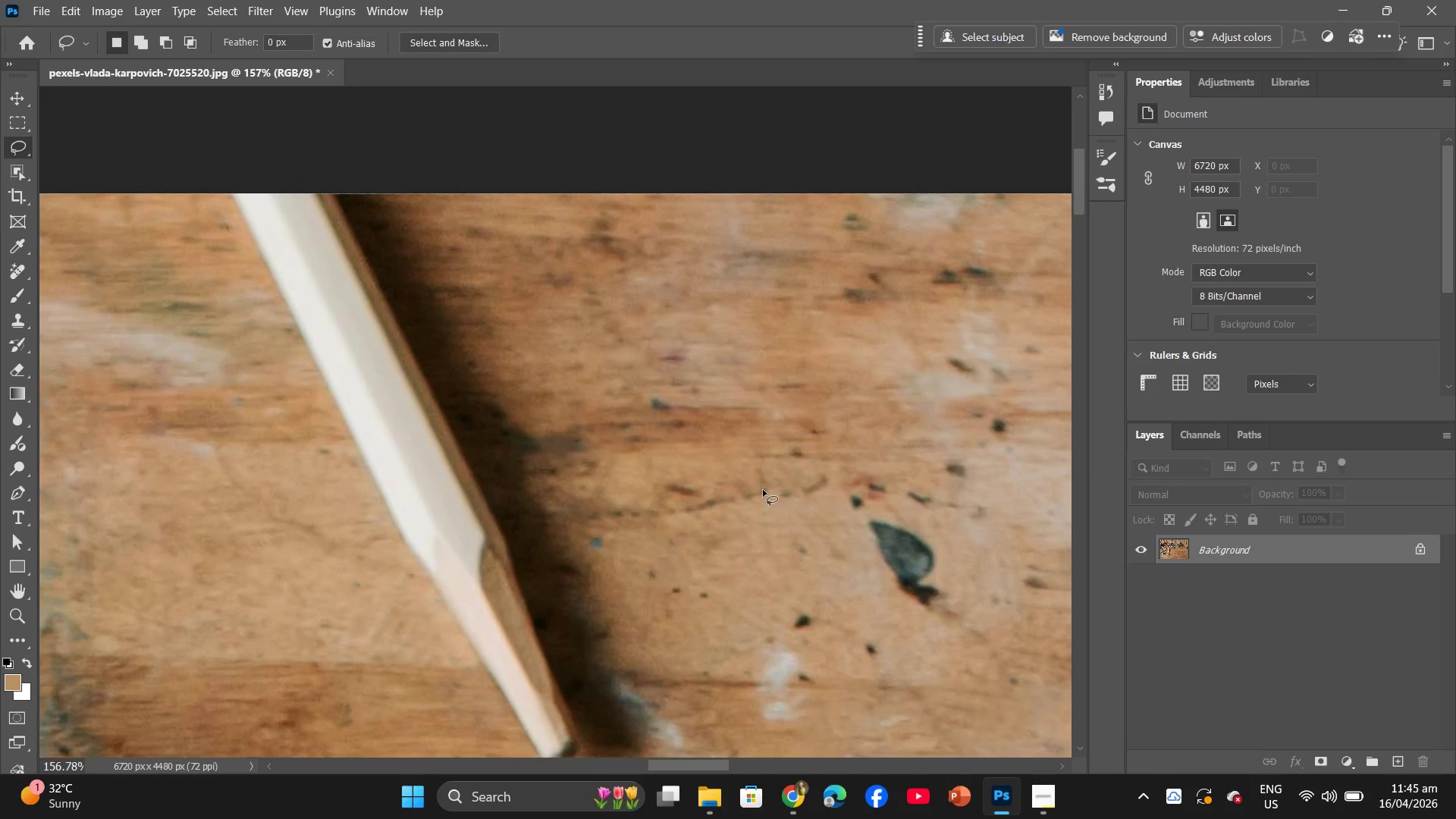 
hold_key(key=AltLeft, duration=2.23)
scroll: coordinate [745, 531], scroll_direction: down, amount: 6.0
 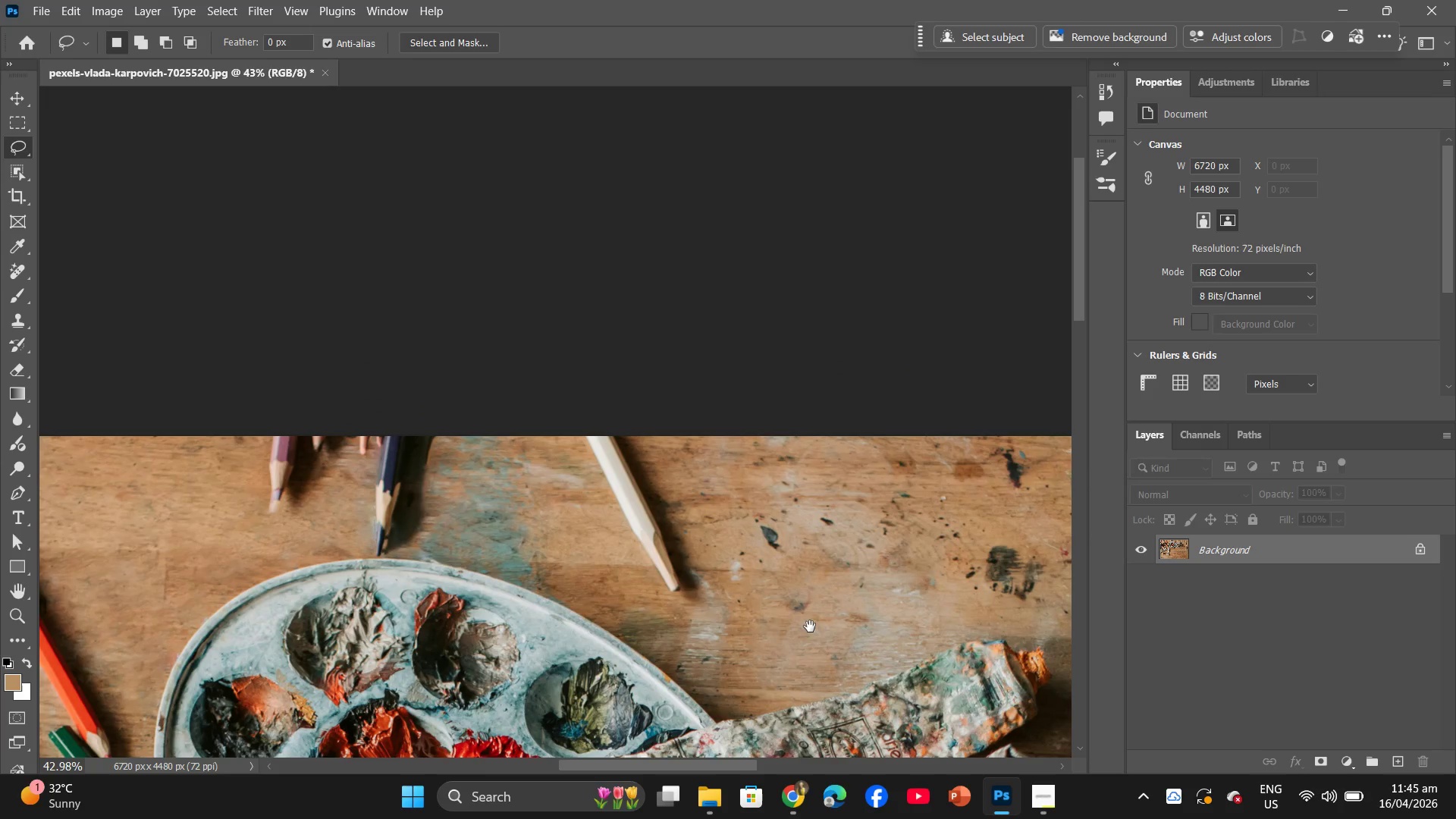 
hold_key(key=Space, duration=0.77)
 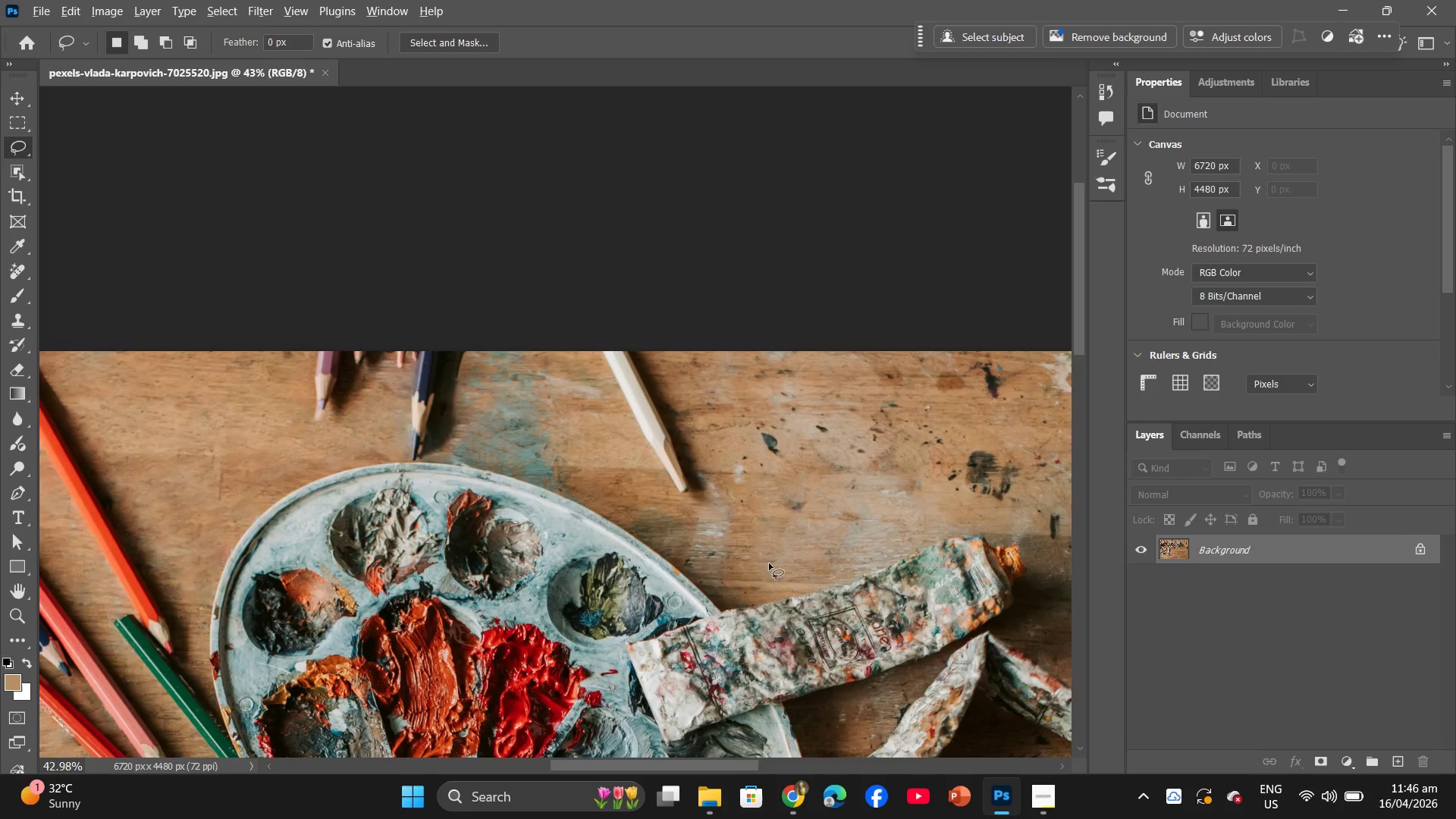 
scroll: coordinate [799, 613], scroll_direction: down, amount: 7.0
 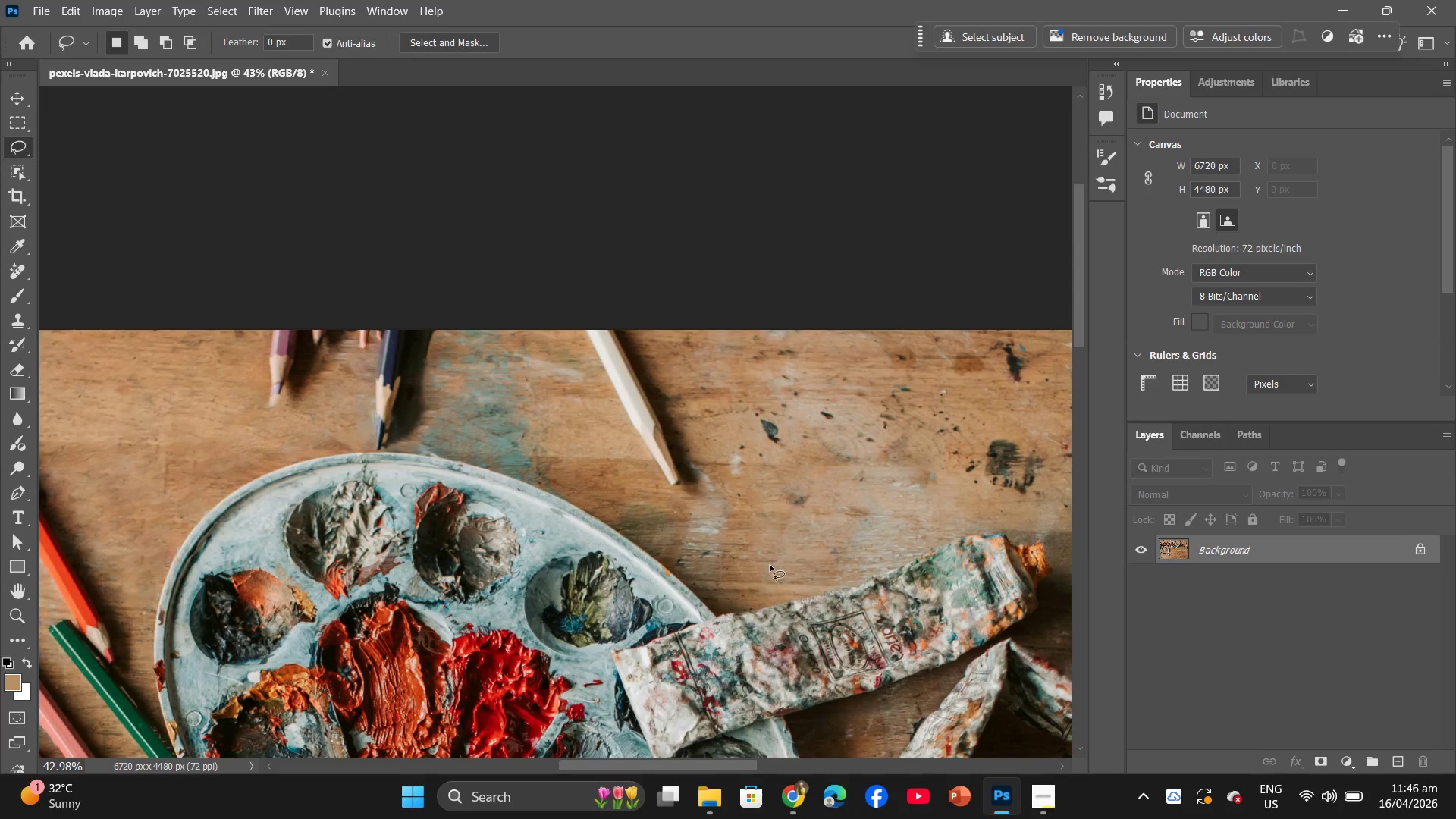 
hold_key(key=AltLeft, duration=1.55)
scroll: coordinate [769, 563], scroll_direction: down, amount: 2.0
 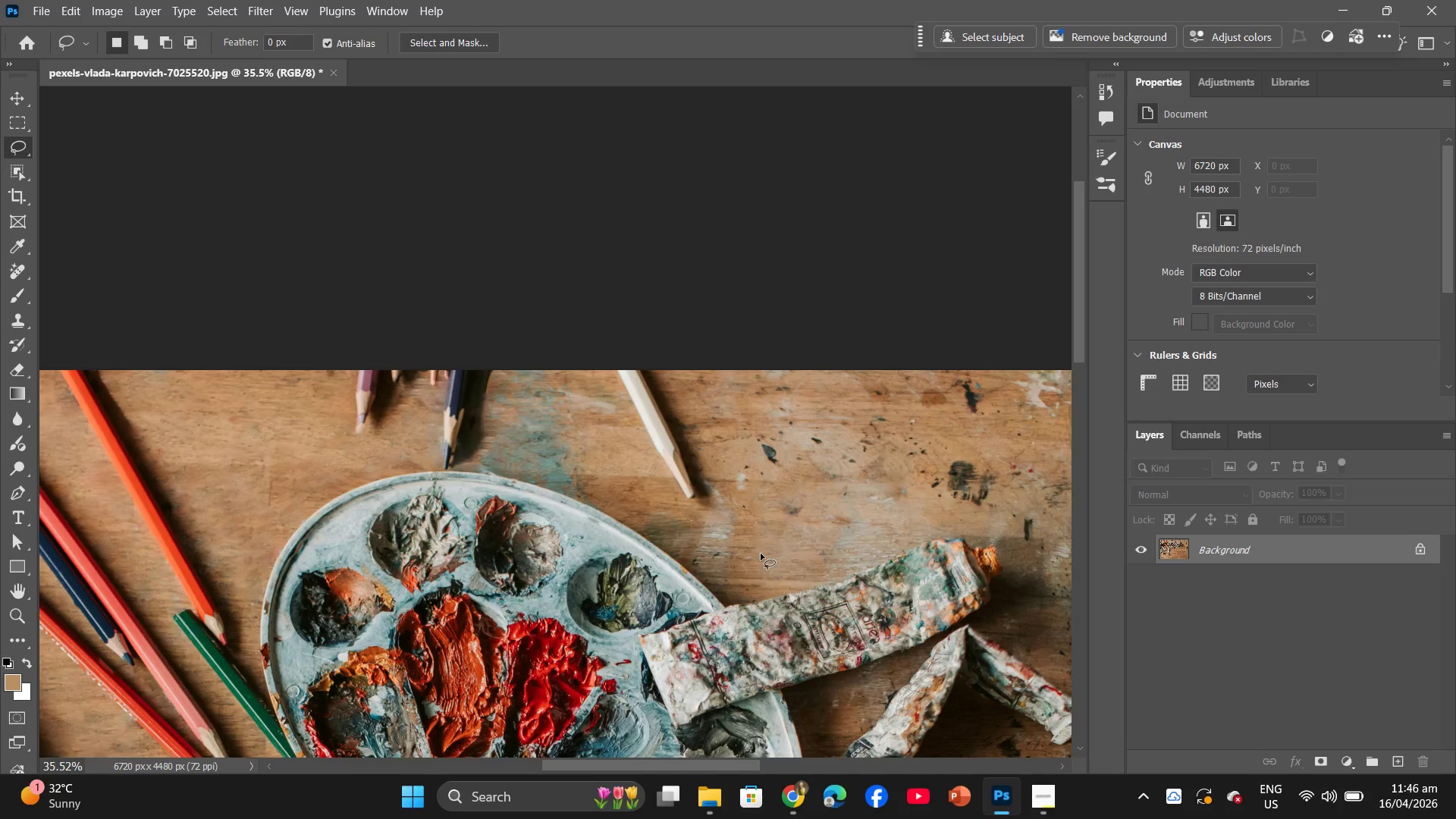 
hold_key(key=Space, duration=1.38)
 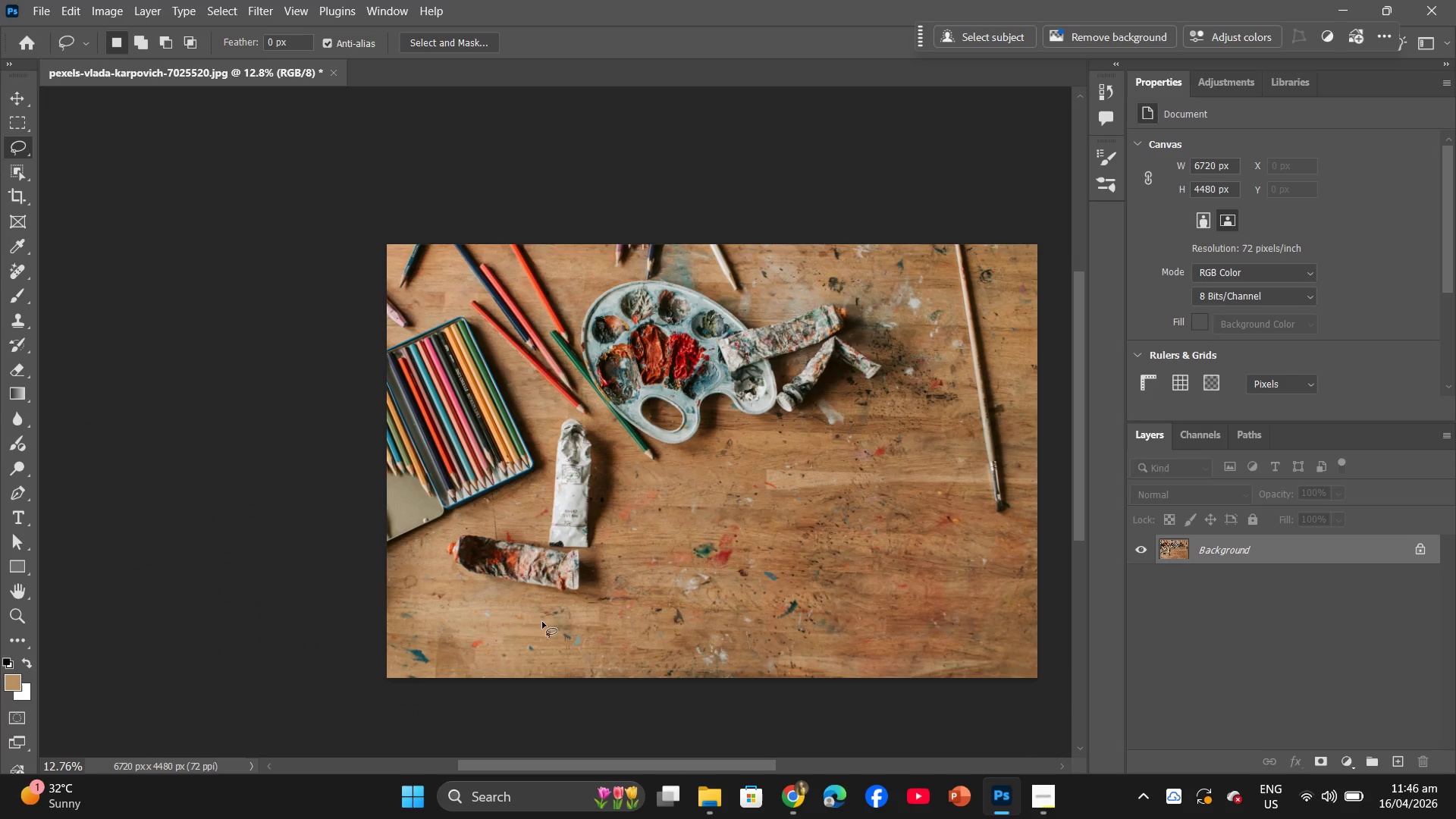 
scroll: coordinate [806, 555], scroll_direction: down, amount: 27.0
 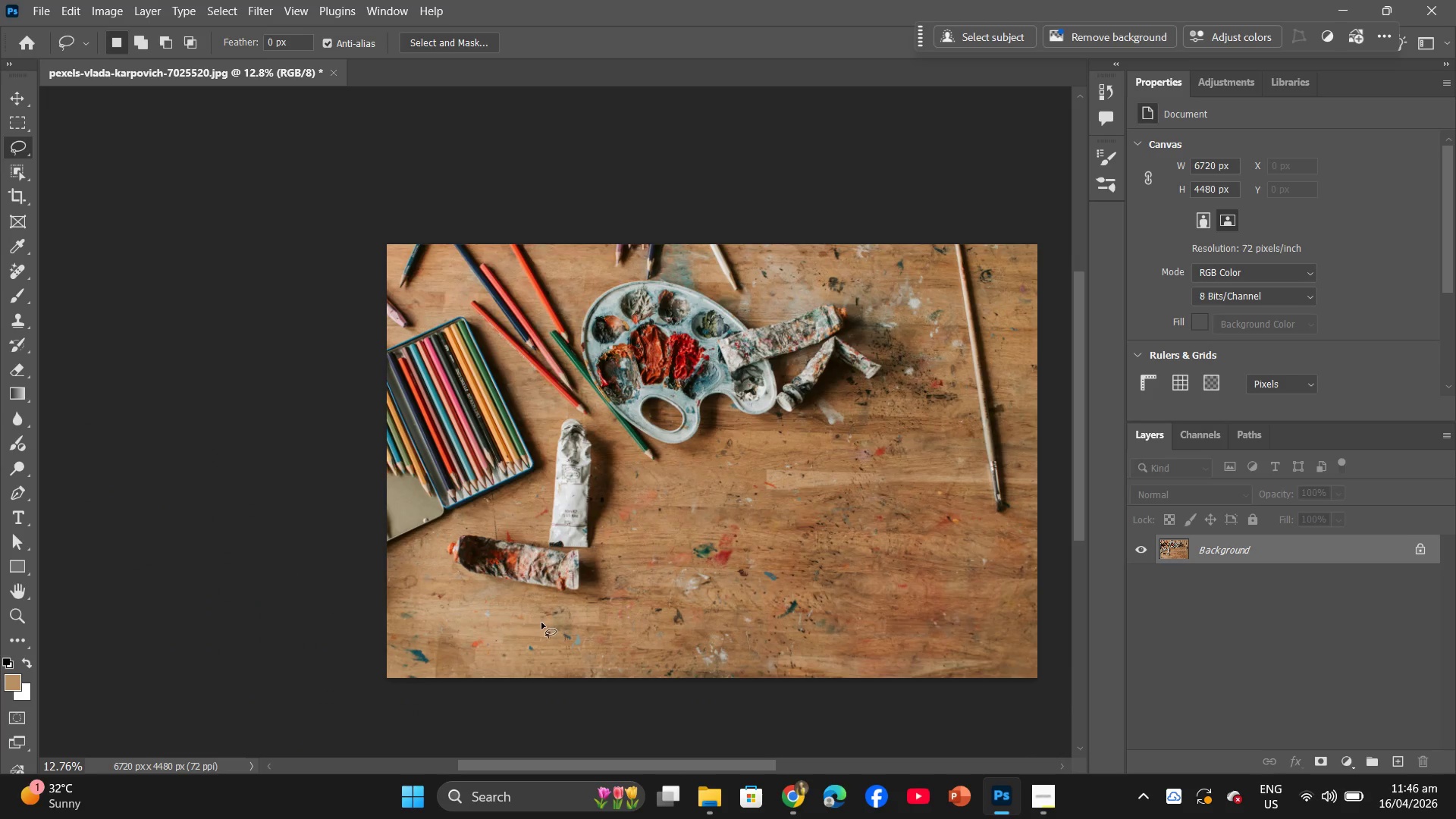 
hold_key(key=AltLeft, duration=1.23)
scroll: coordinate [557, 583], scroll_direction: up, amount: 15.0
 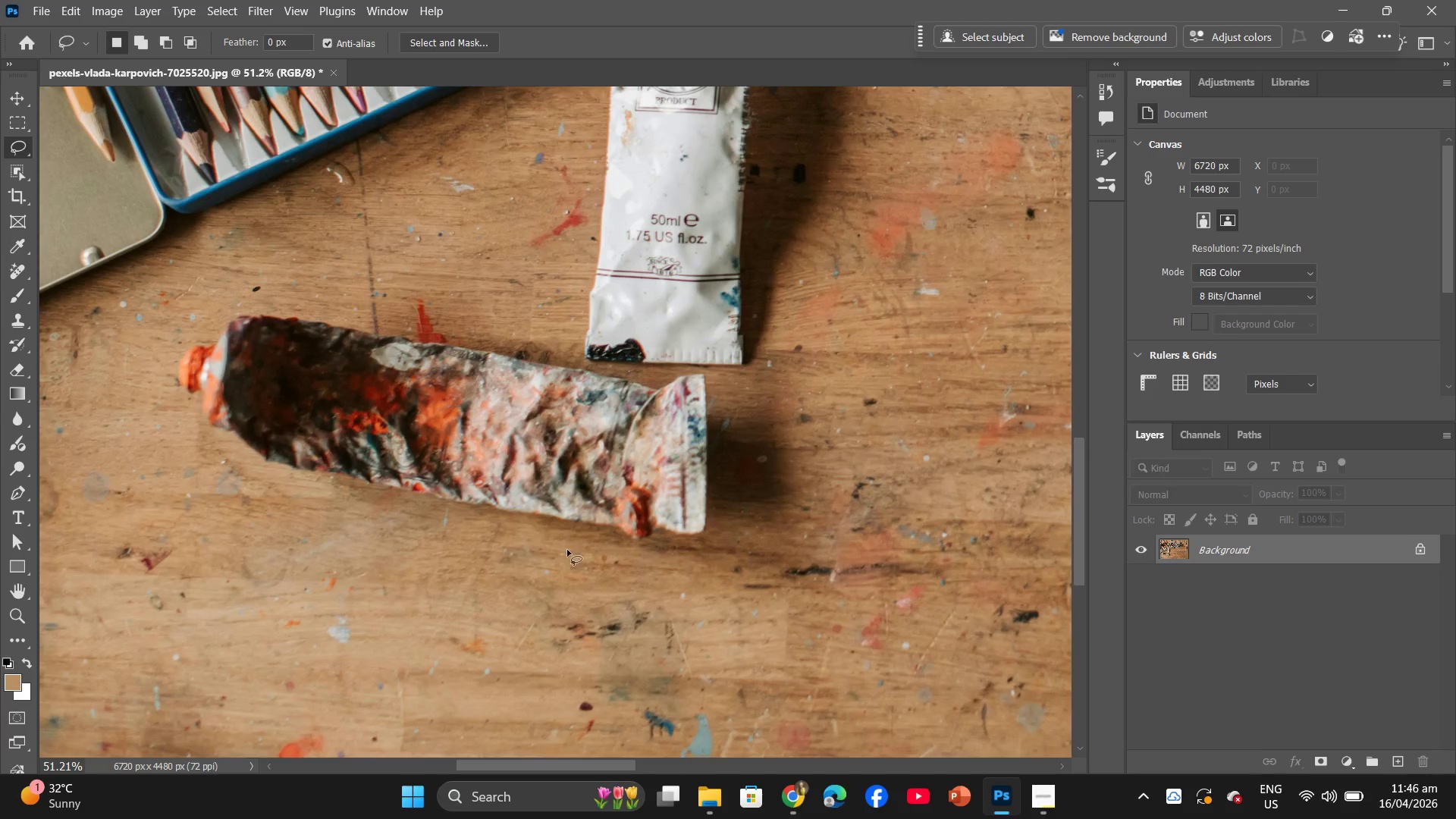 
hold_key(key=AltLeft, duration=0.62)
scroll: coordinate [534, 510], scroll_direction: up, amount: 19.0
 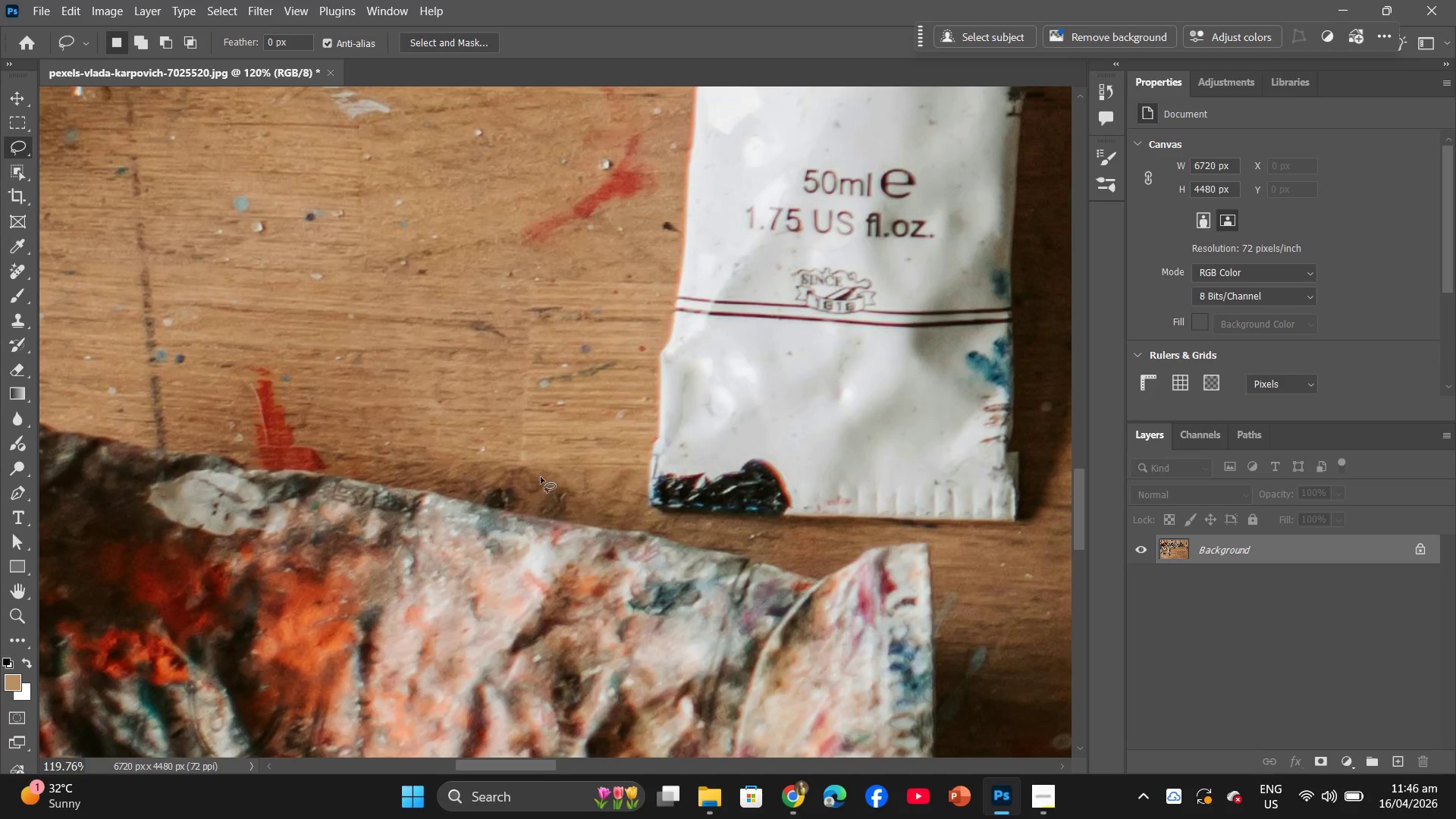 
left_click_drag(start_coordinate=[542, 464], to_coordinate=[585, 491])
 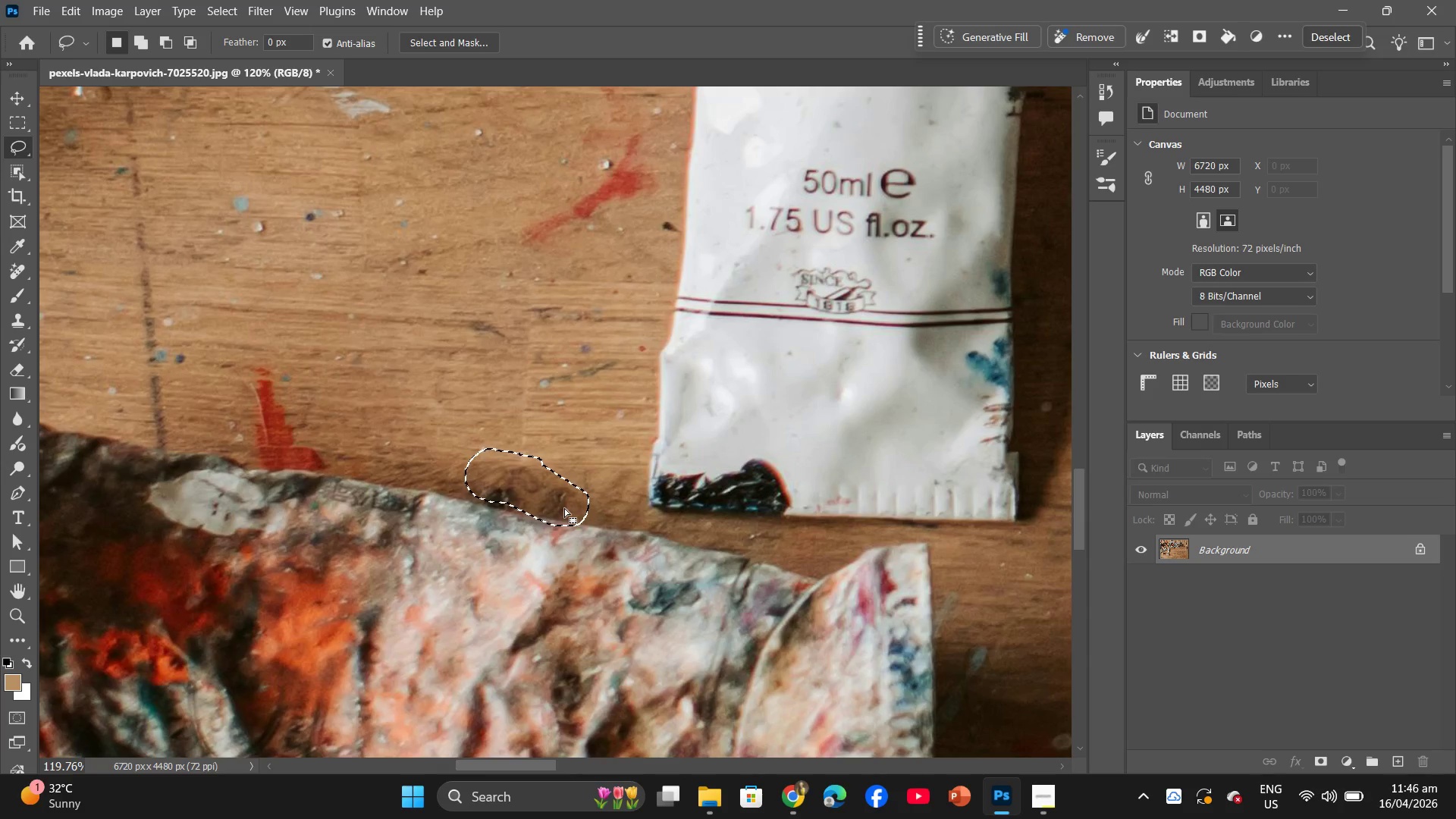 
key(Control+ControlLeft)
 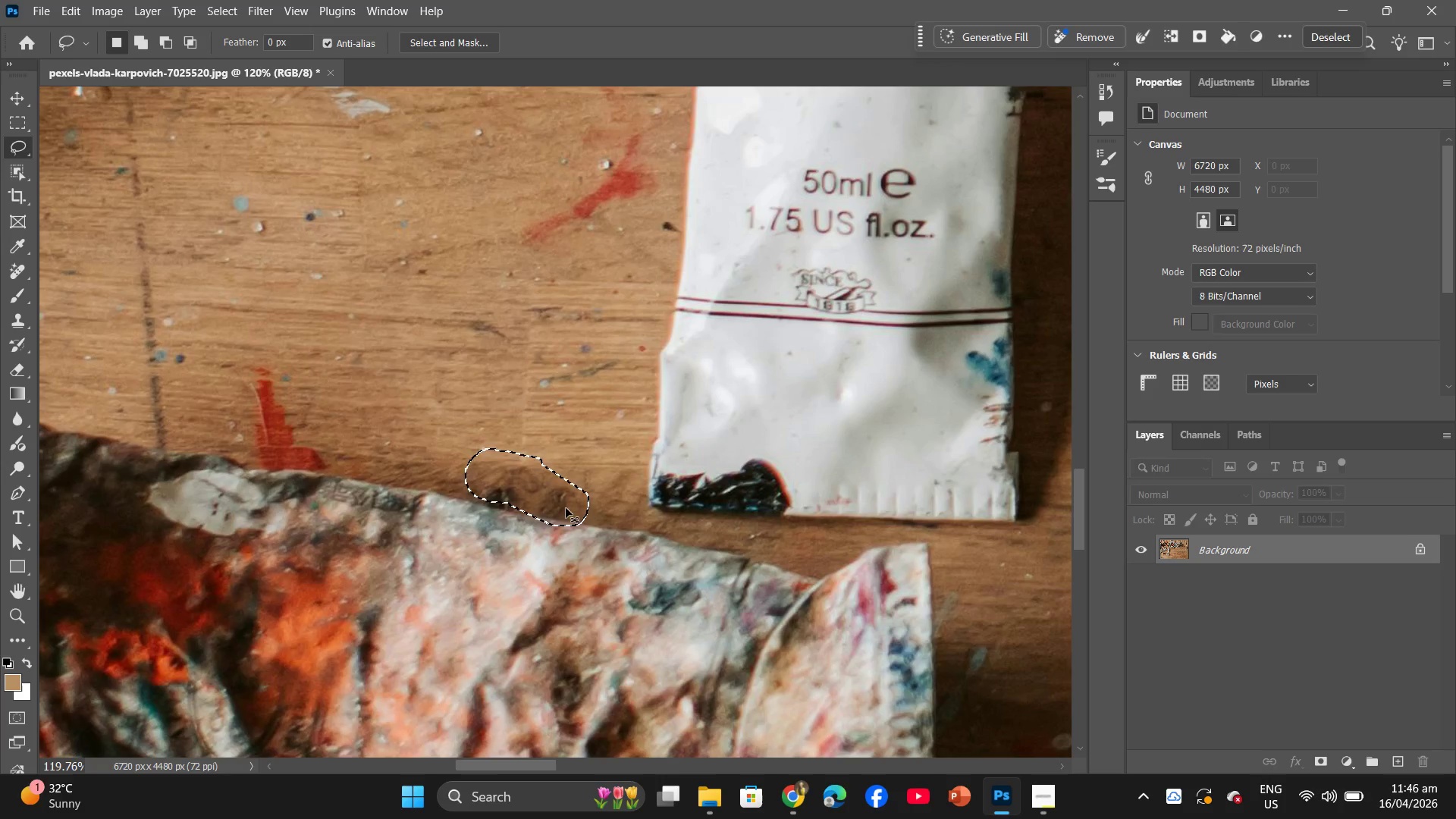 
key(Control+Z)
 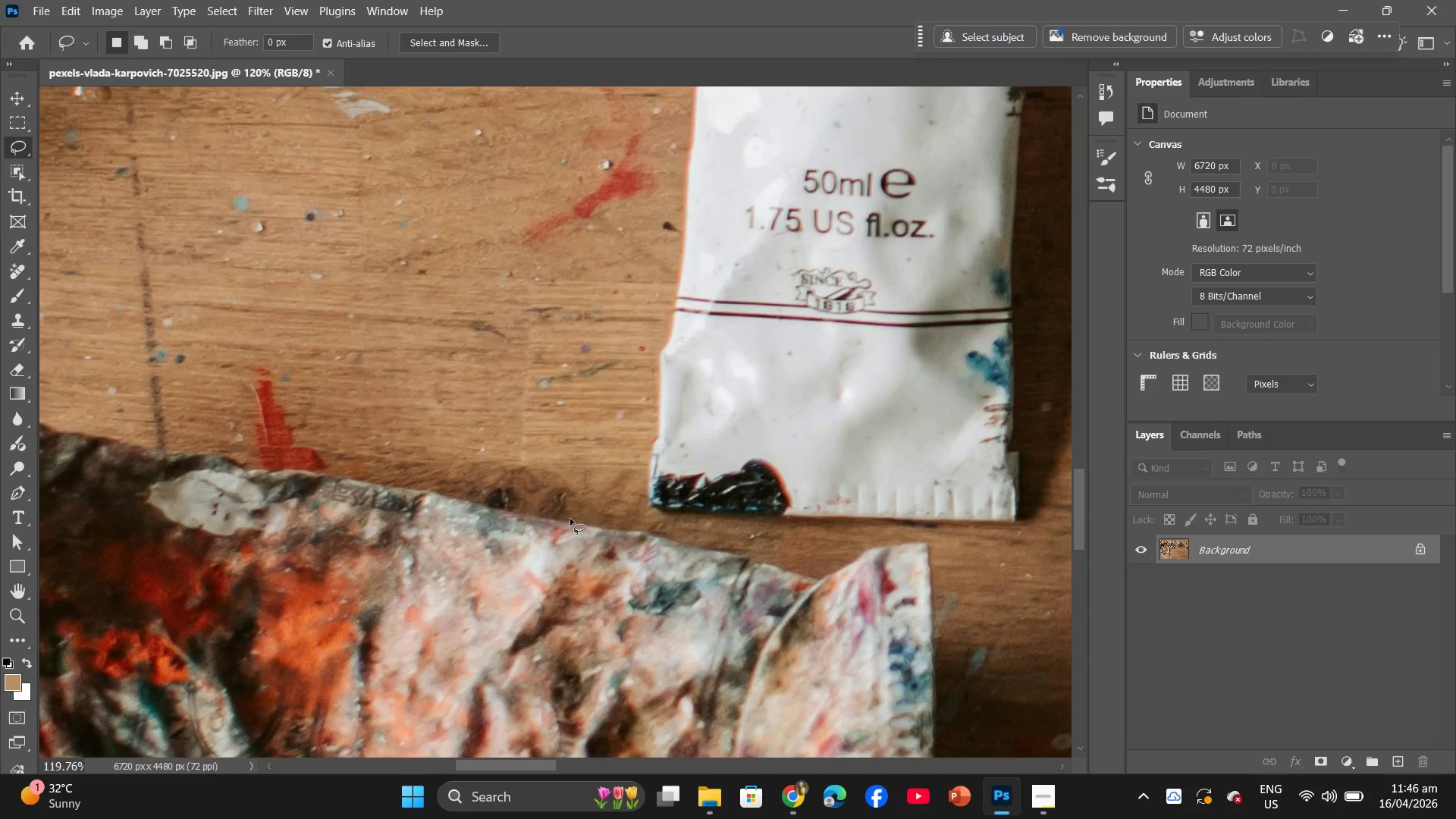 
left_click_drag(start_coordinate=[568, 519], to_coordinate=[469, 496])
 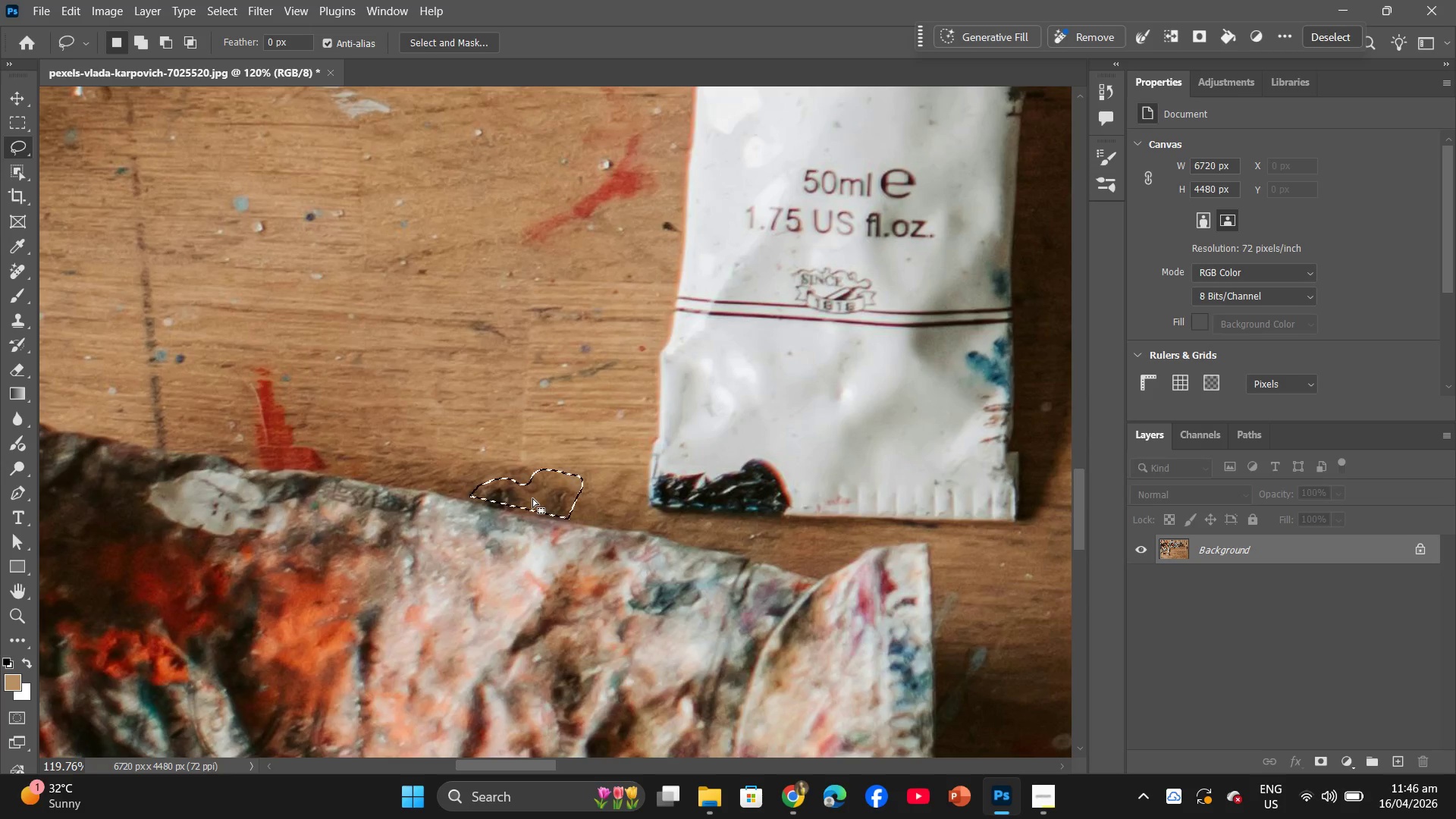 
right_click([532, 498])
 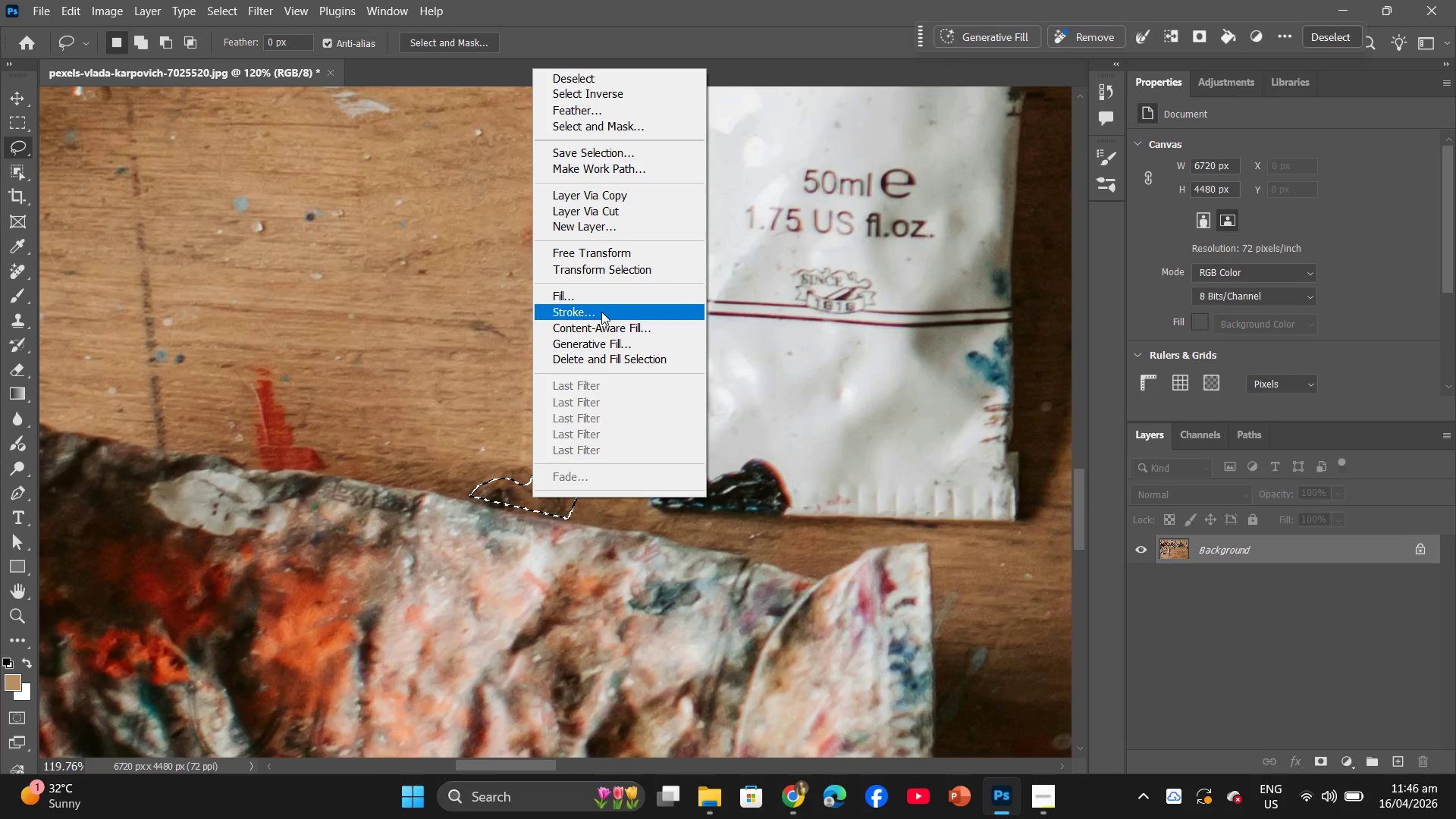 
left_click([597, 292])
 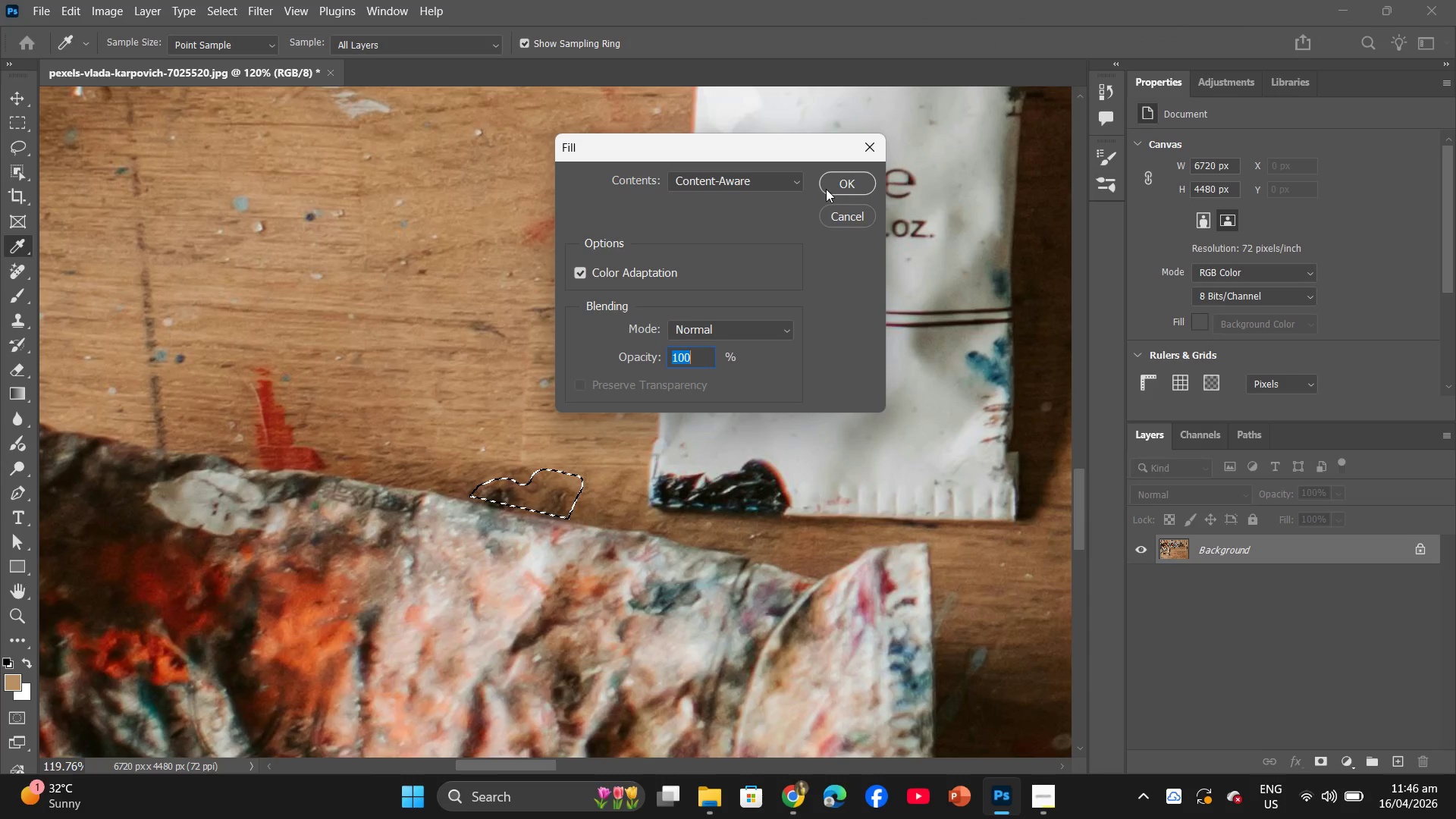 
left_click([850, 184])
 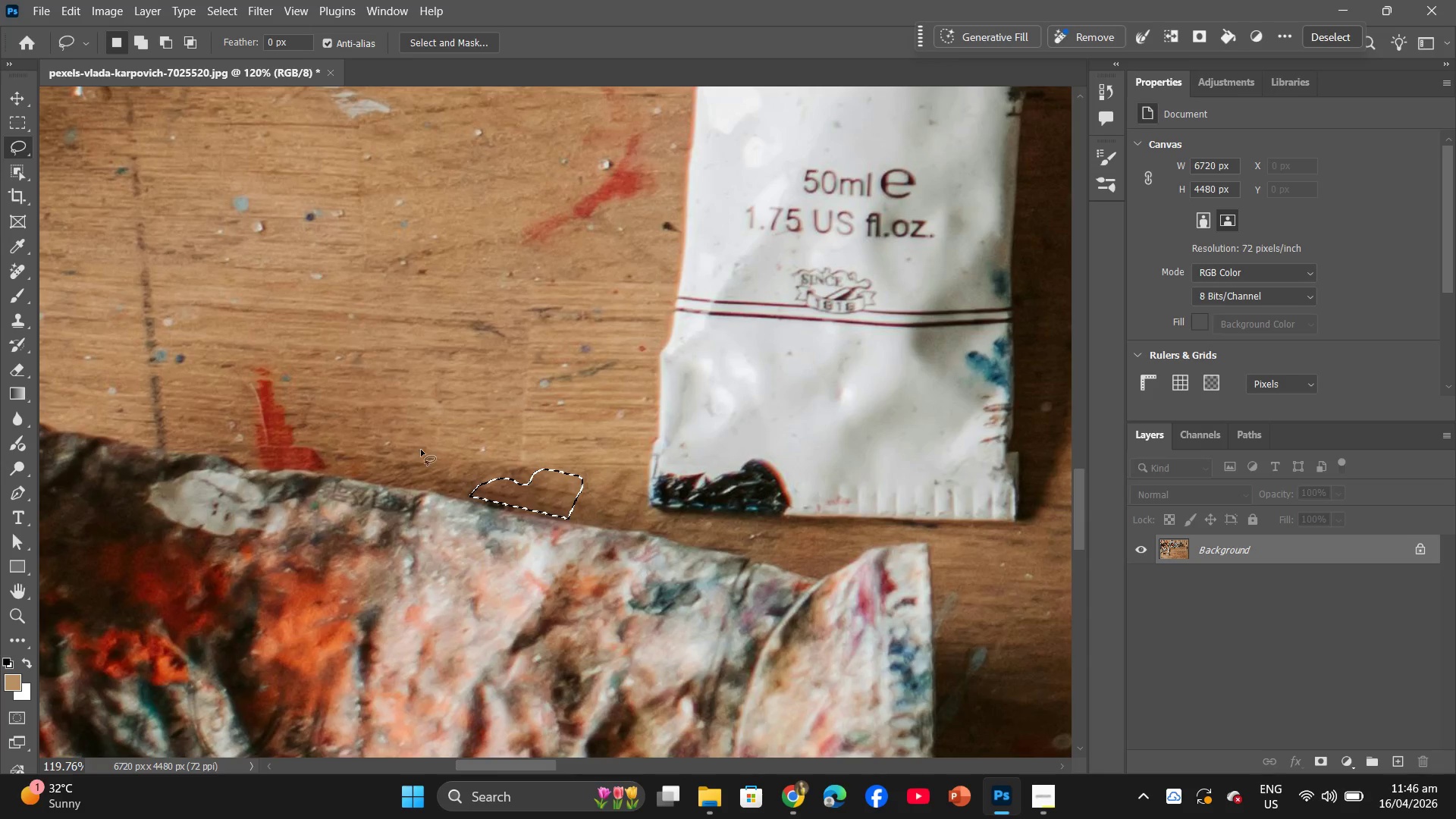 
left_click([509, 471])
 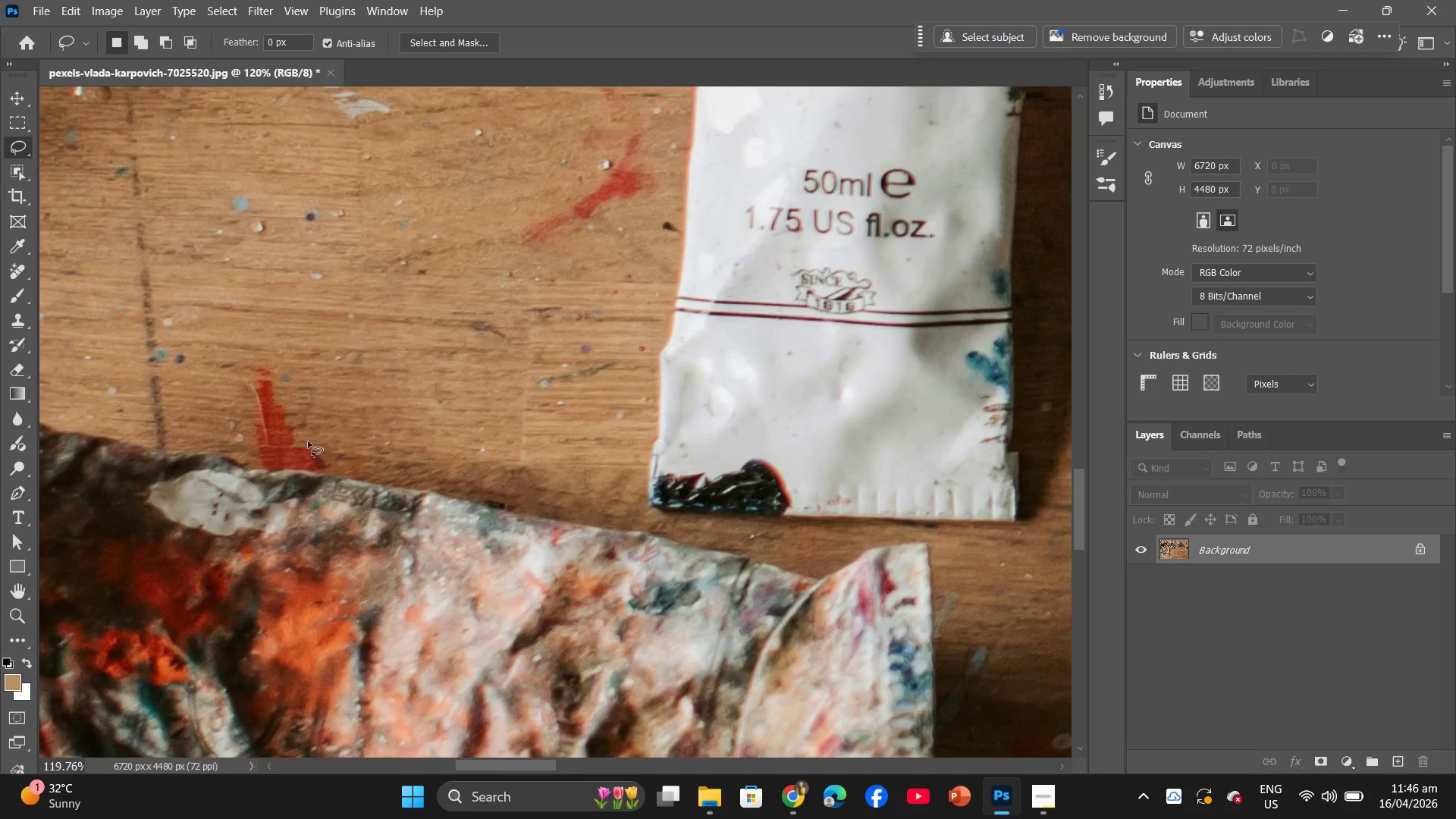 
hold_key(key=AltLeft, duration=0.42)
left_click_drag(start_coordinate=[311, 439], to_coordinate=[322, 441])
 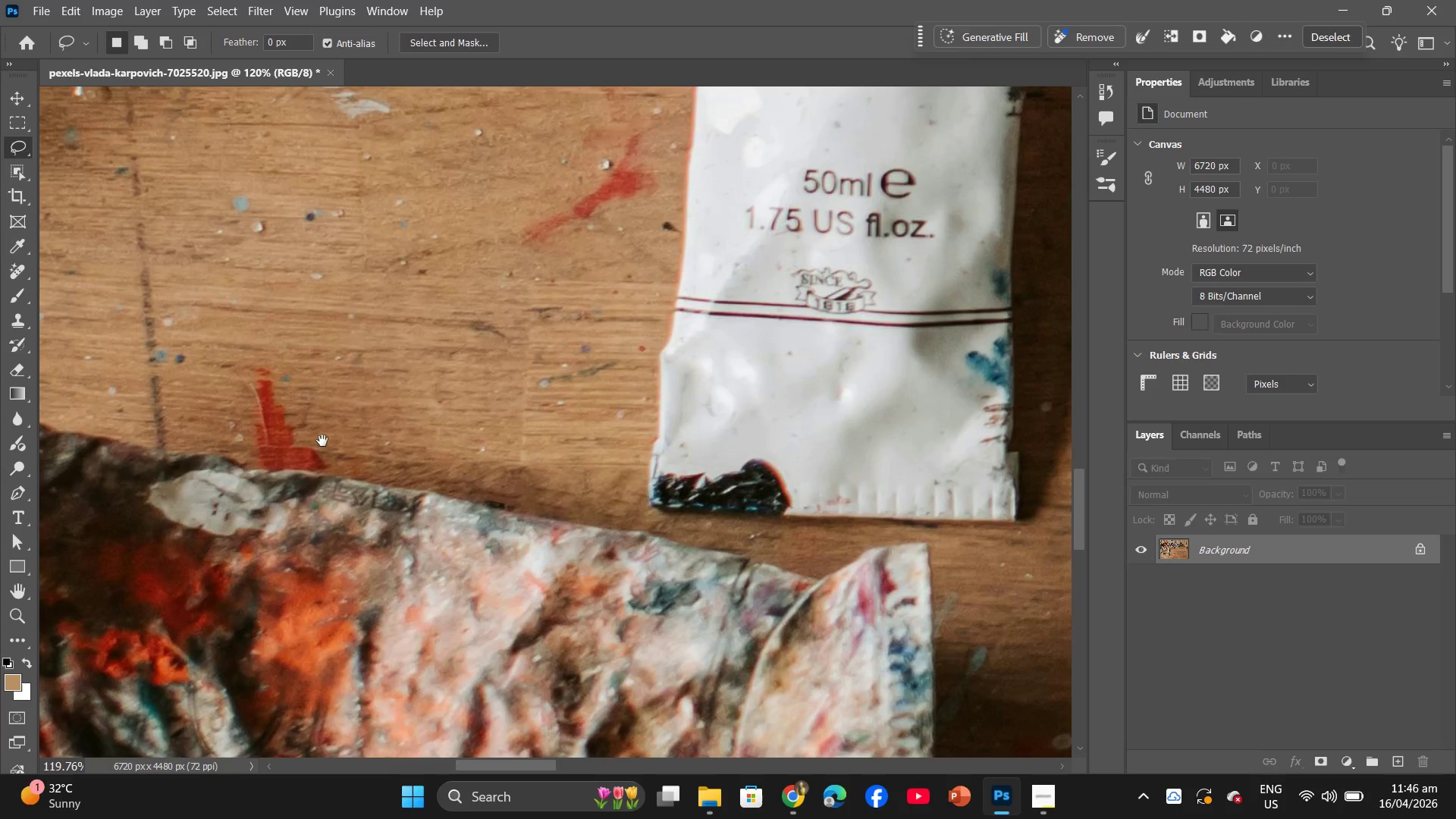 
hold_key(key=Space, duration=0.7)
 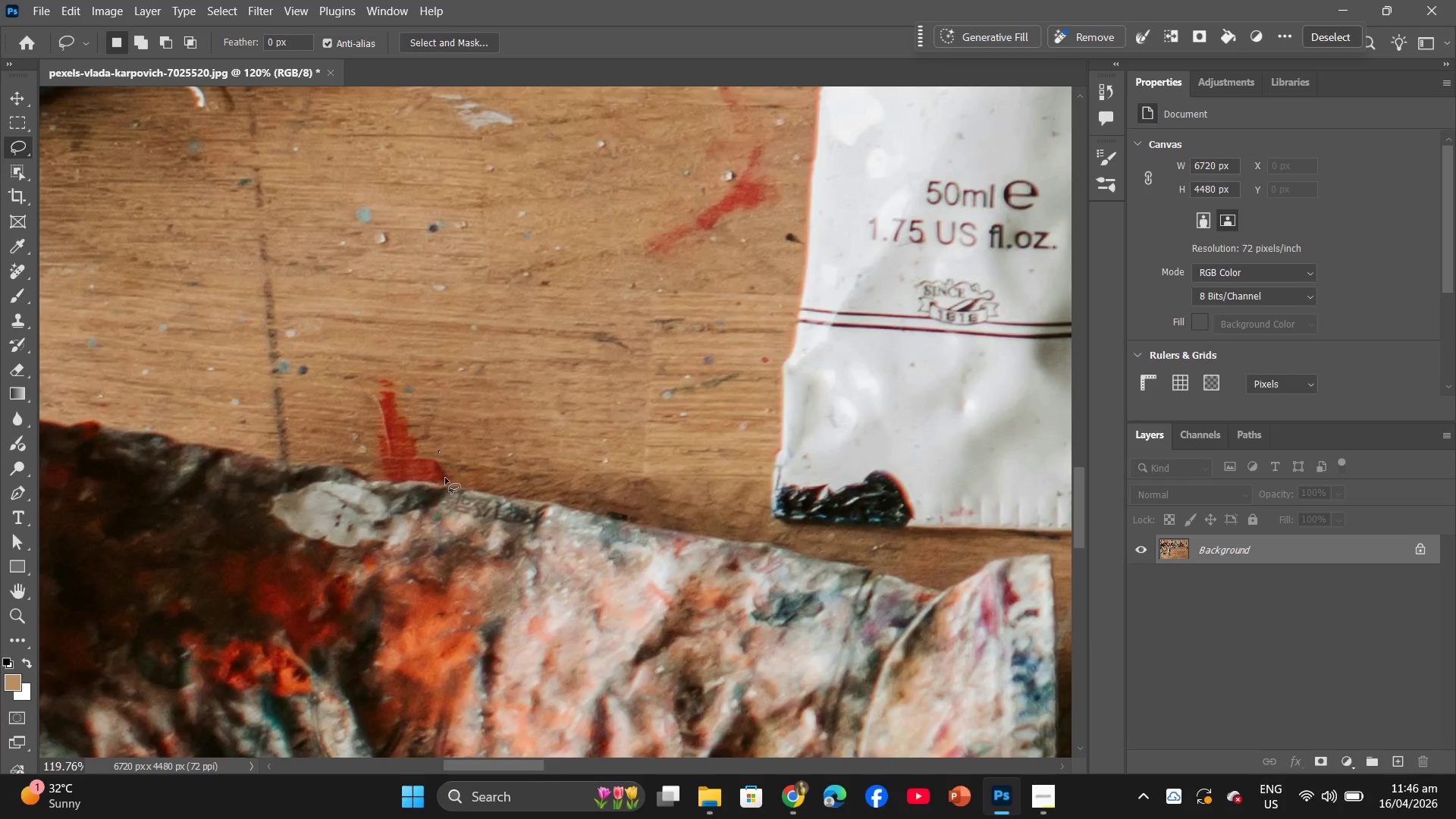 
left_click_drag(start_coordinate=[322, 441], to_coordinate=[445, 452])
 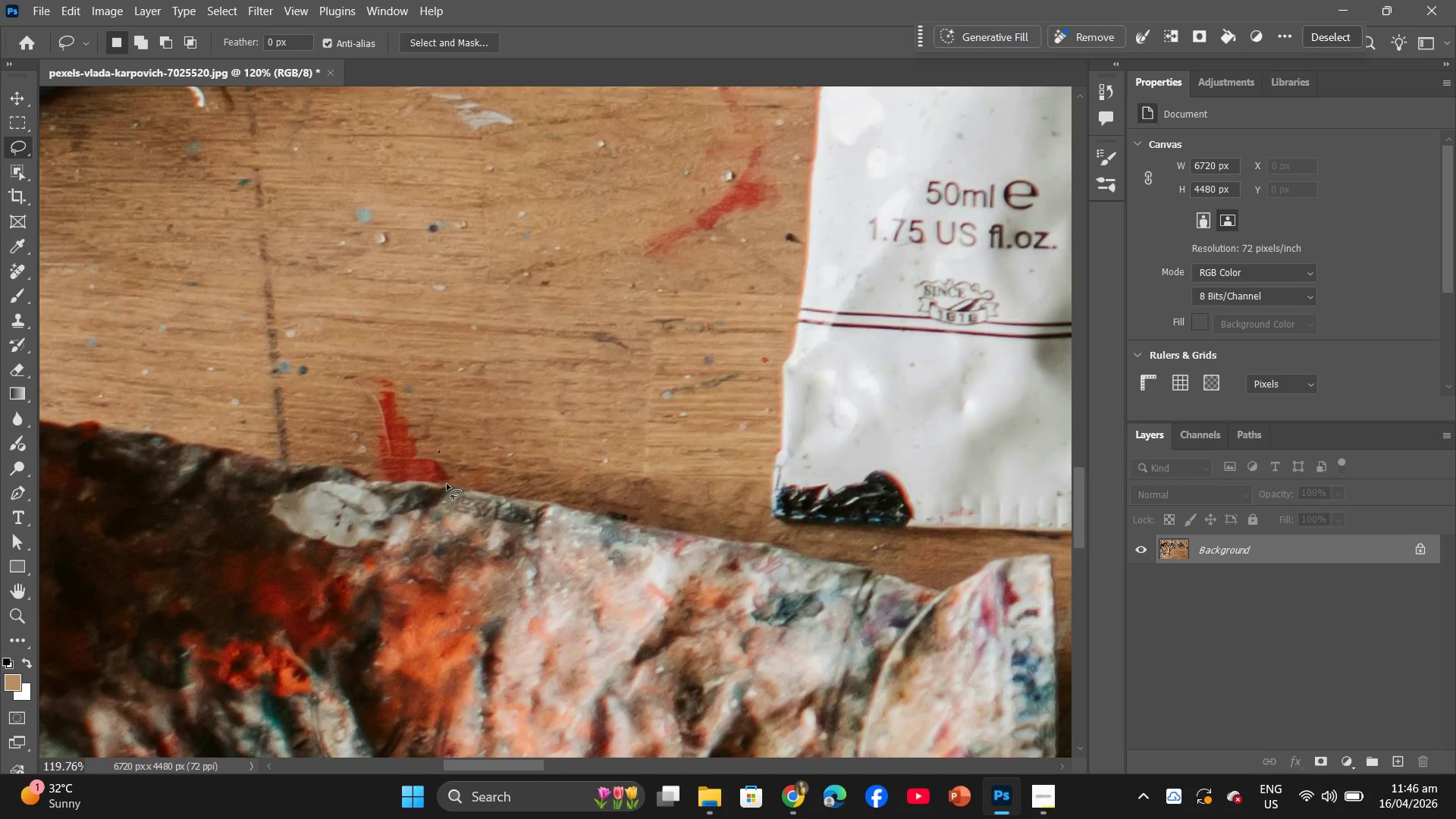 
left_click_drag(start_coordinate=[447, 485], to_coordinate=[373, 475])
 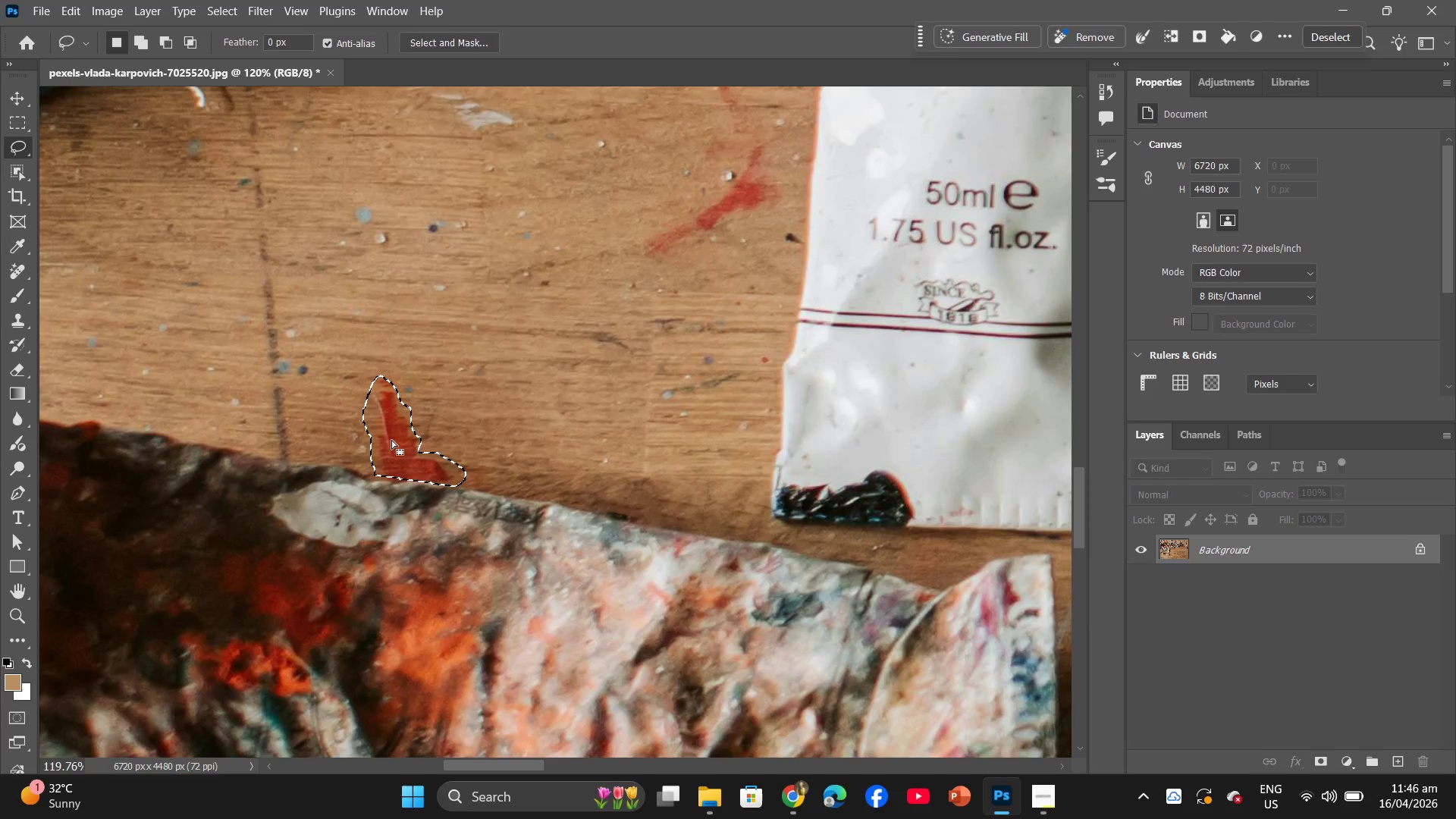 
right_click([391, 440])
 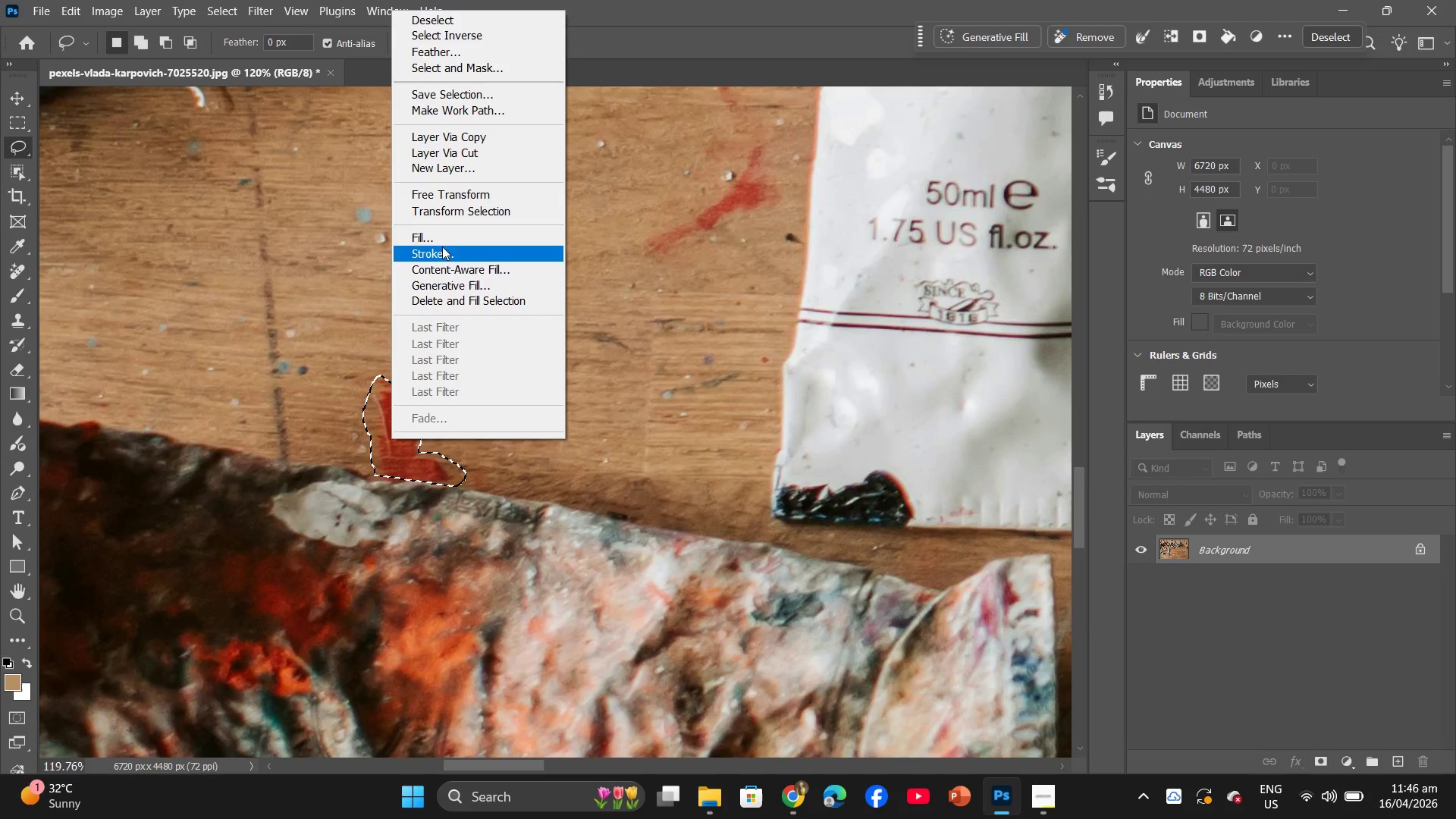 
left_click([442, 243])
 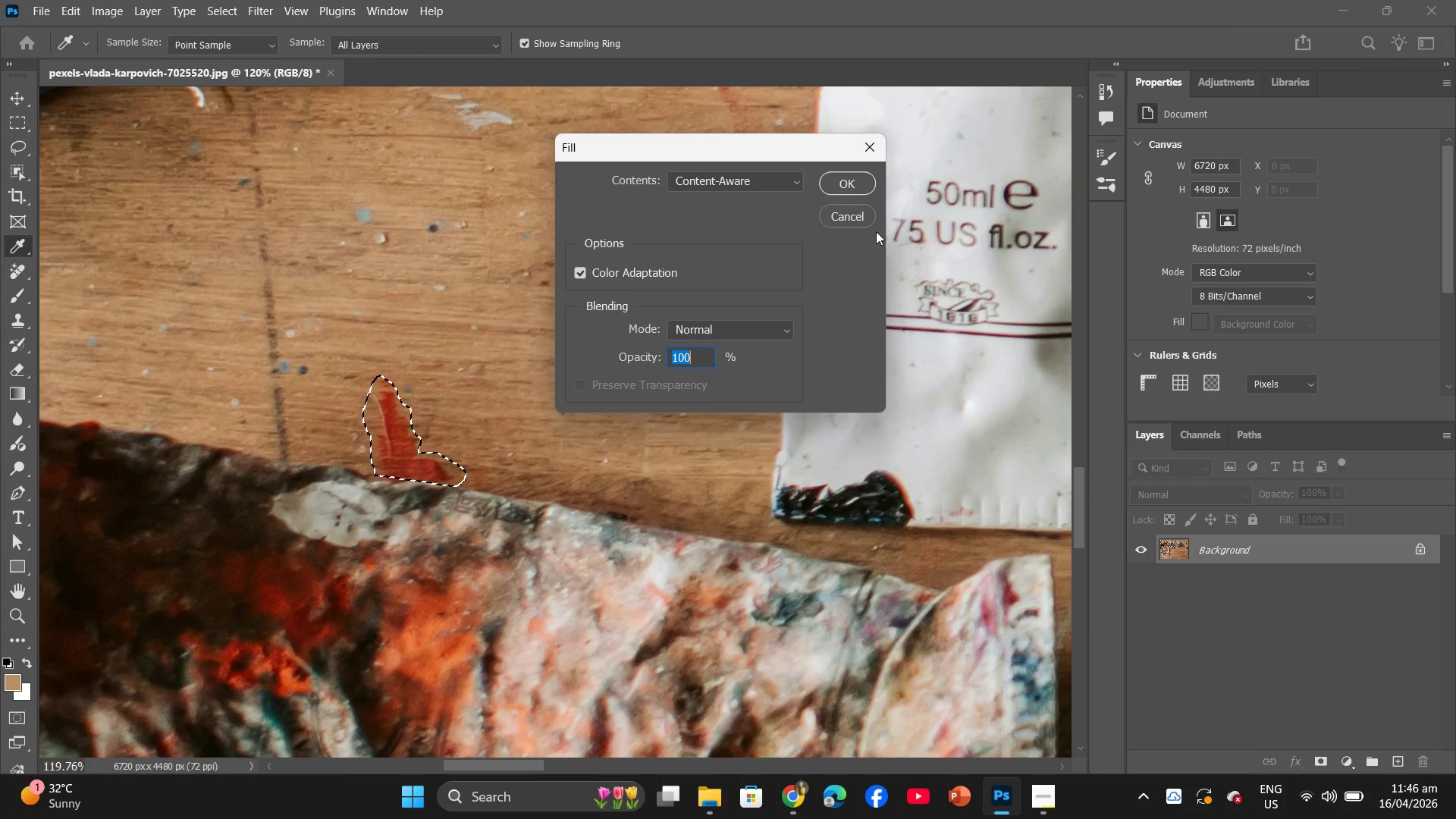 
left_click([858, 190])
 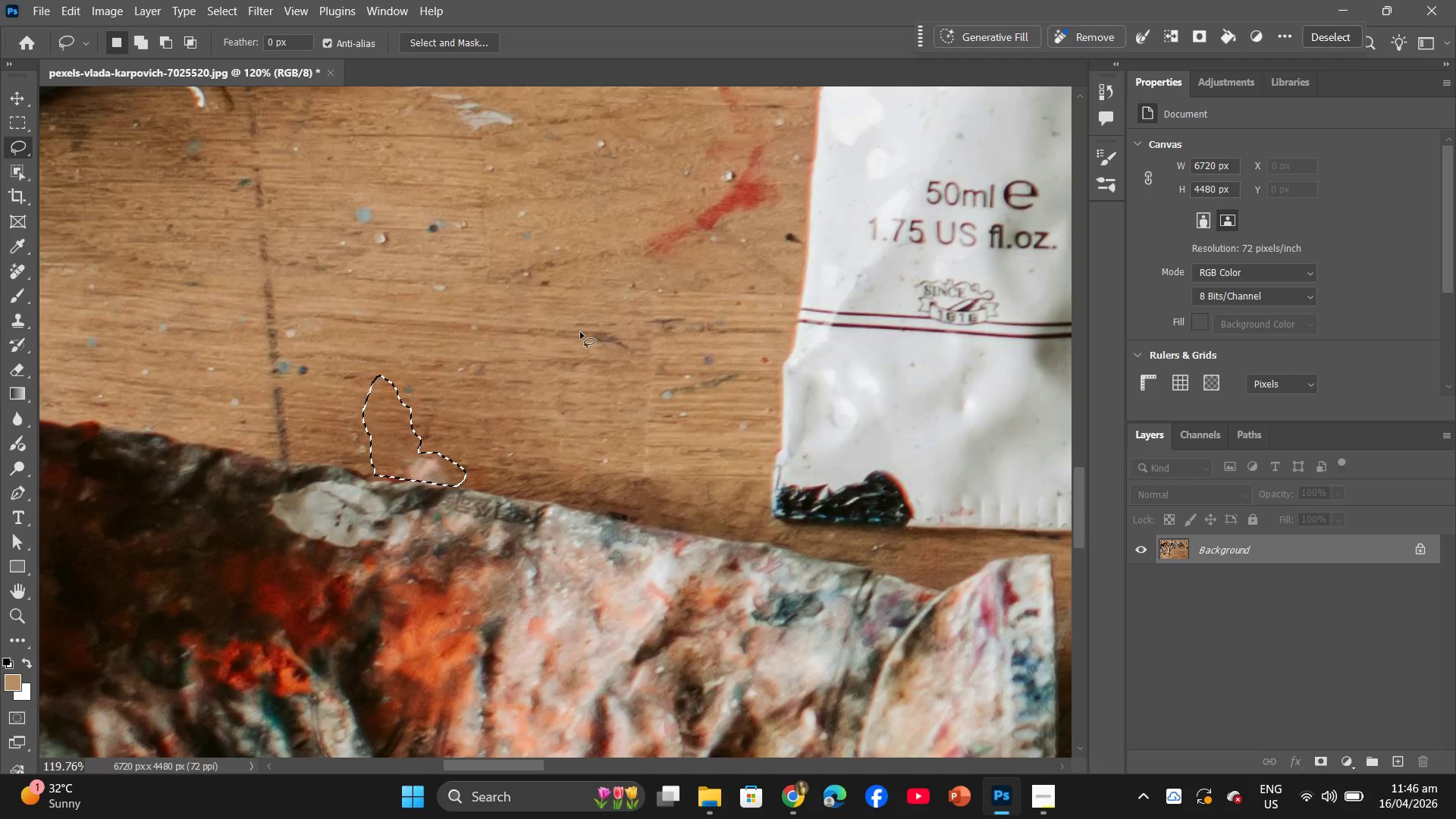 
left_click([509, 430])
 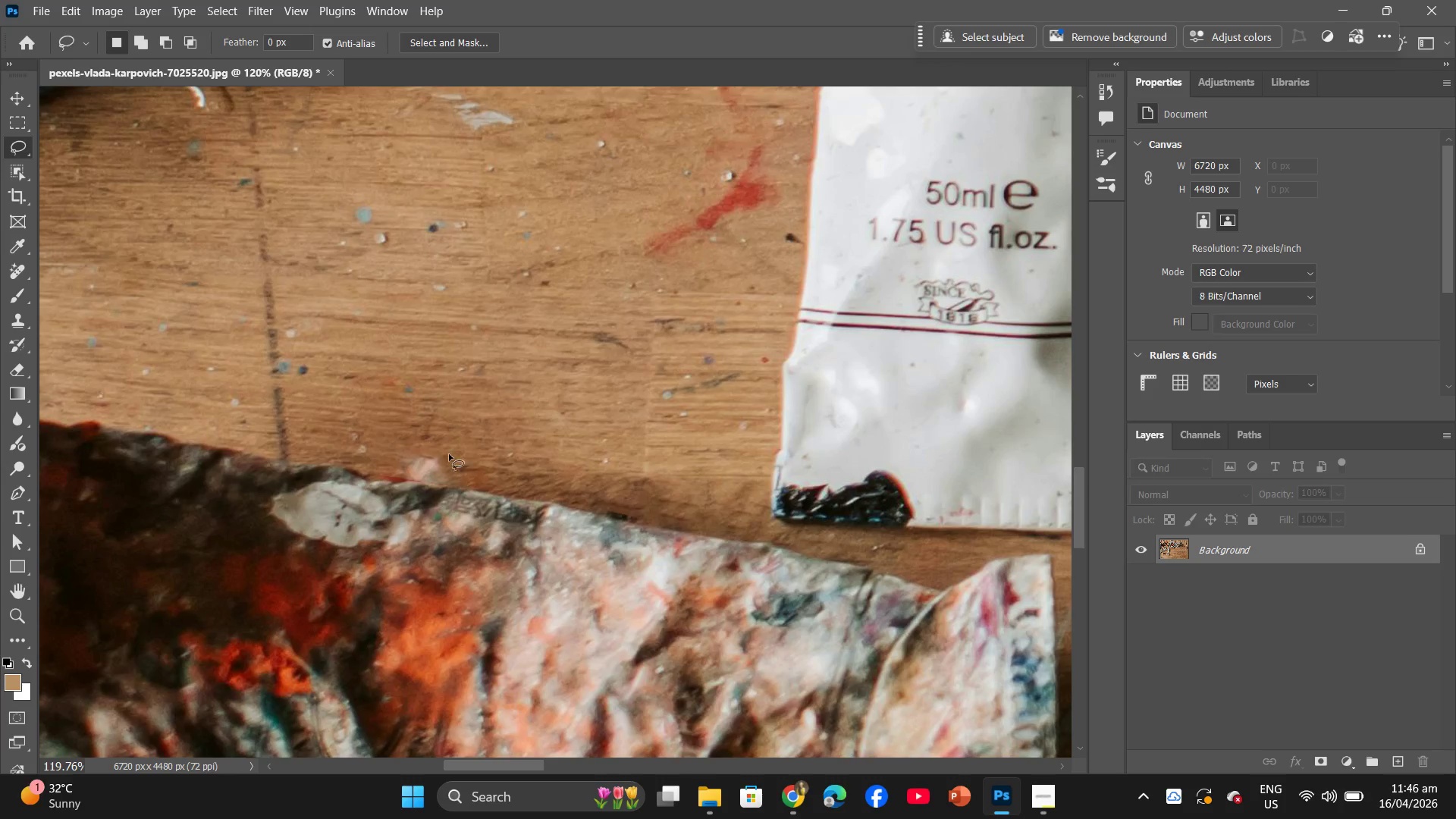 
left_click_drag(start_coordinate=[441, 456], to_coordinate=[441, 452])
 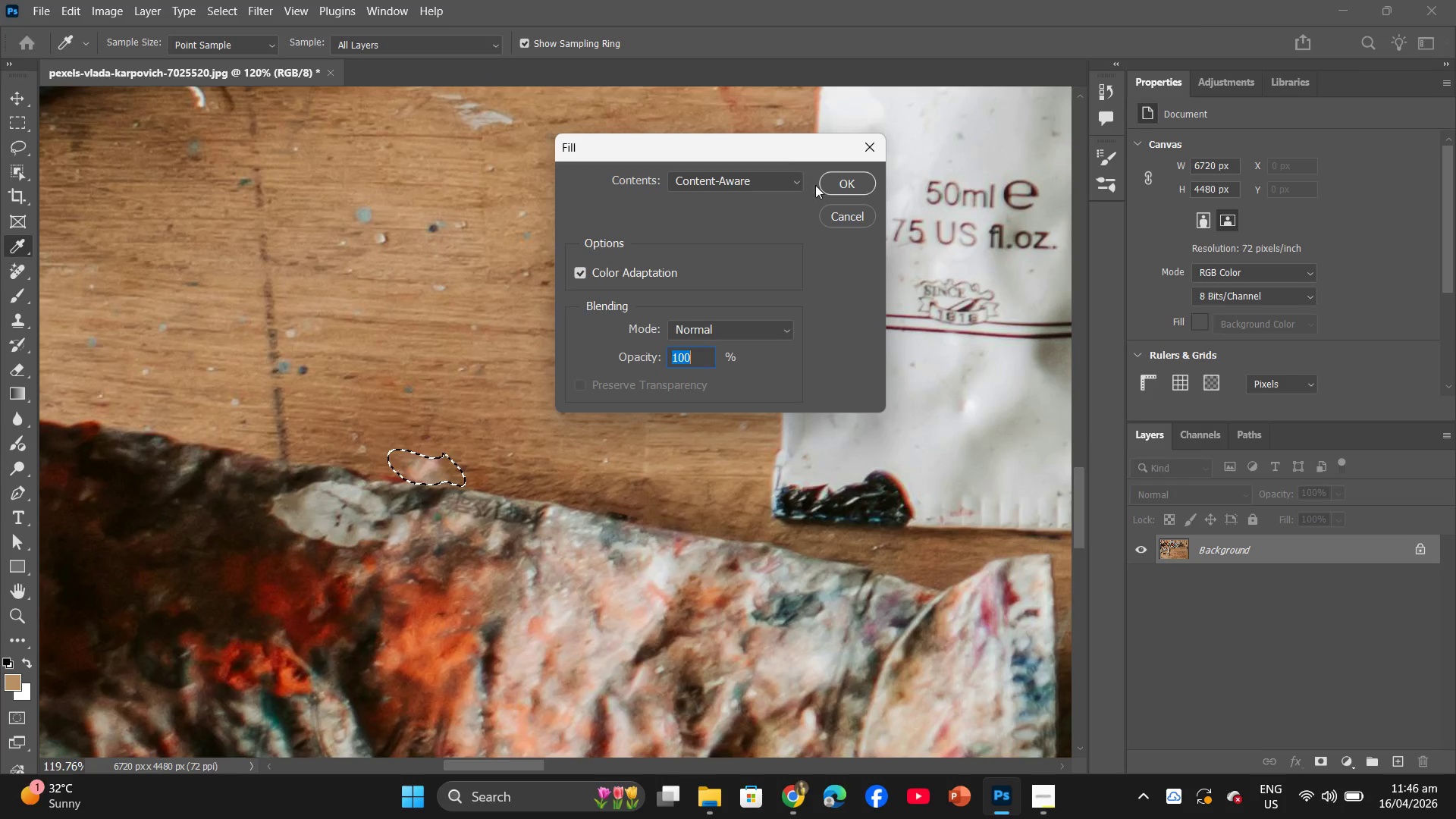 
left_click([497, 410])
 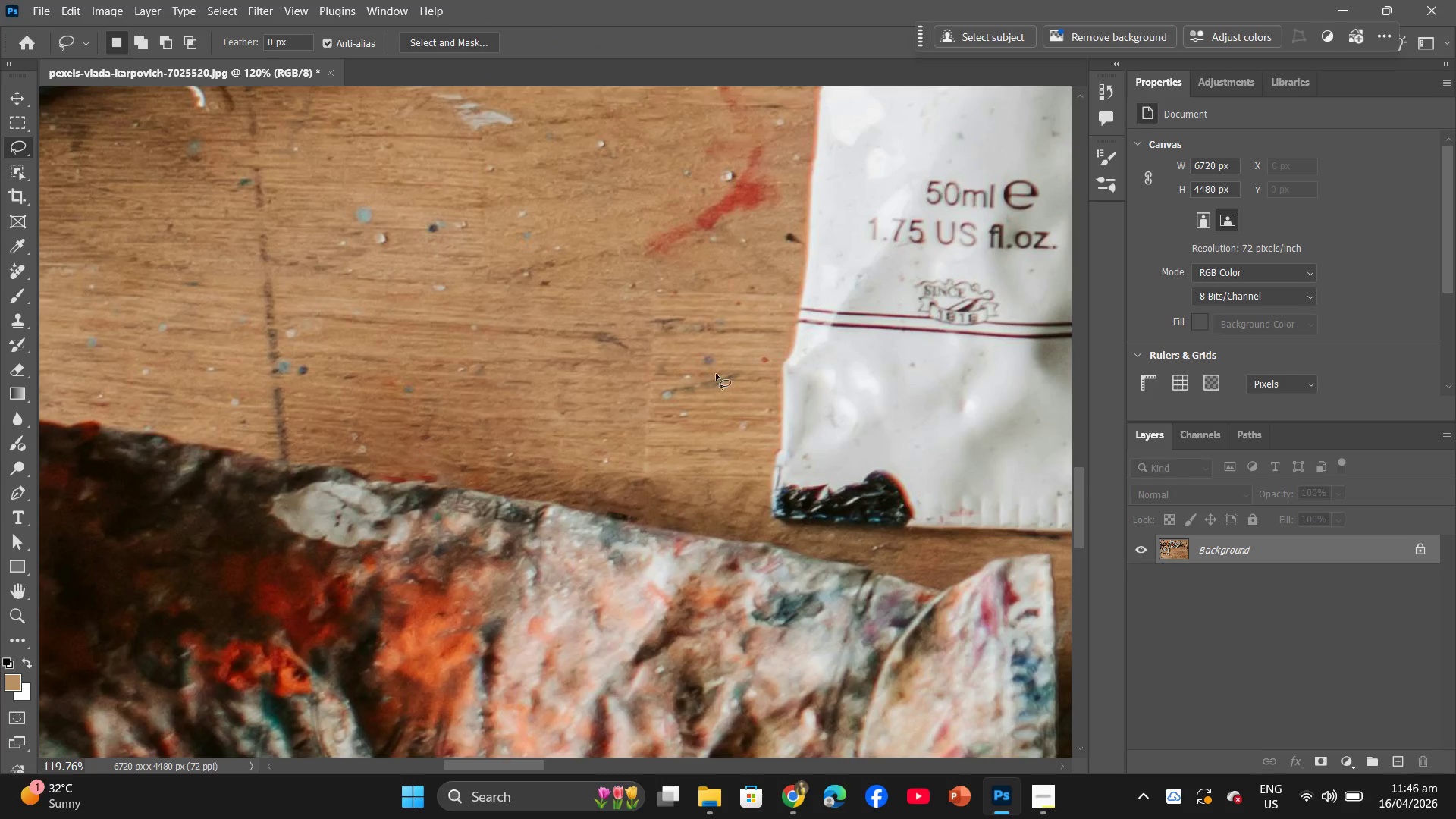 
hold_key(key=Space, duration=0.73)
 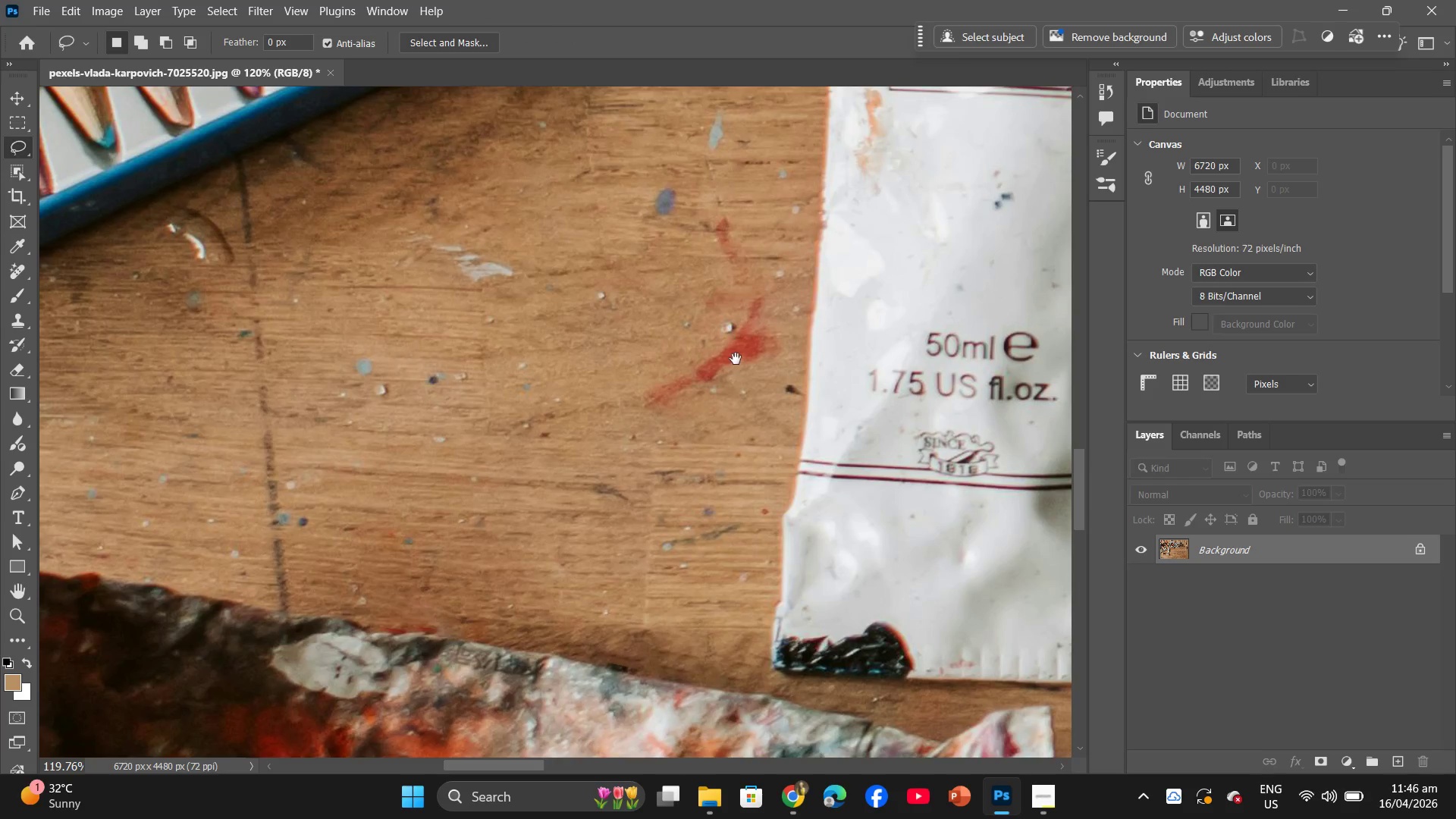 
hold_key(key=Space, duration=0.56)
 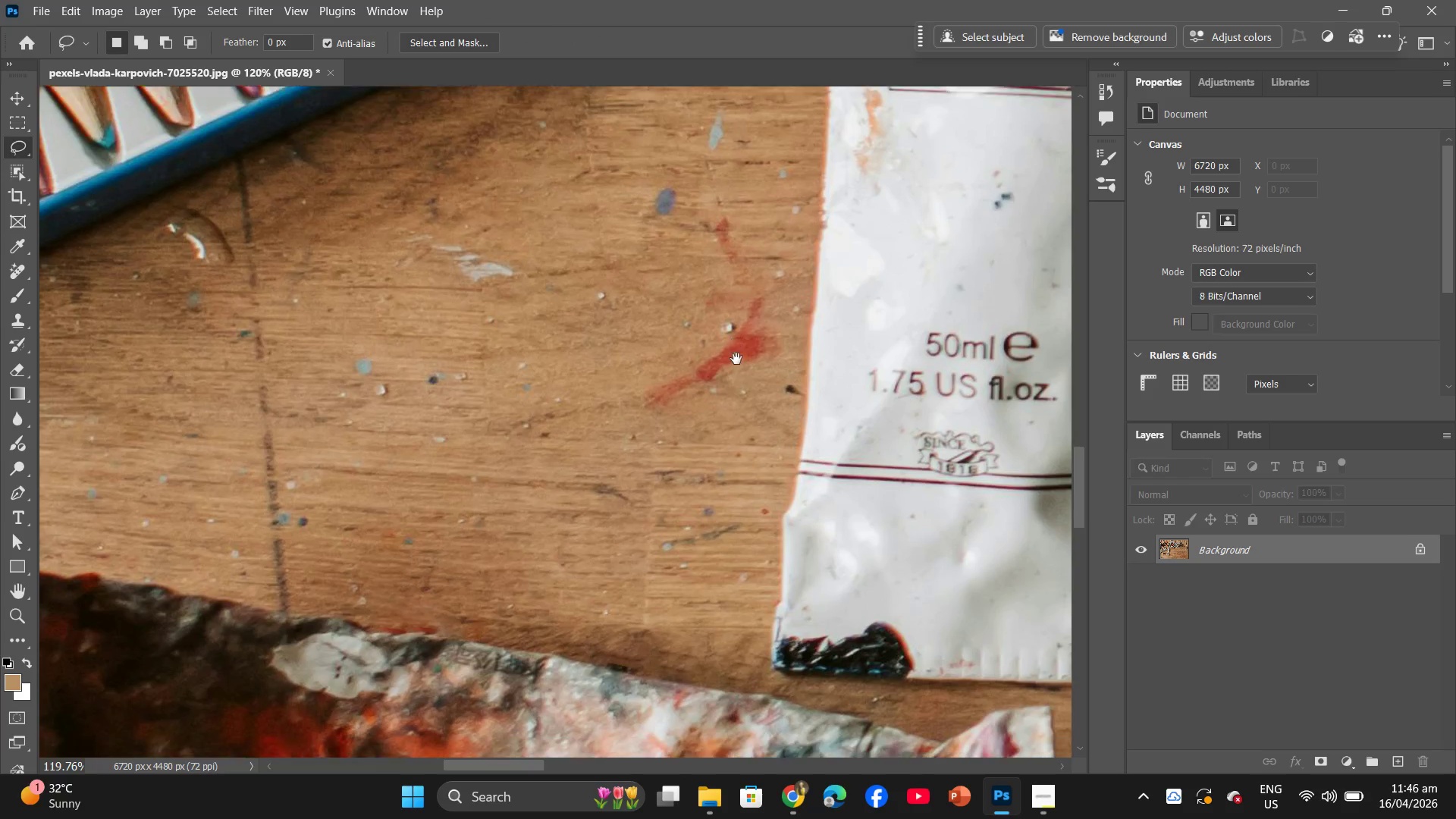 
hold_key(key=Space, duration=0.36)
 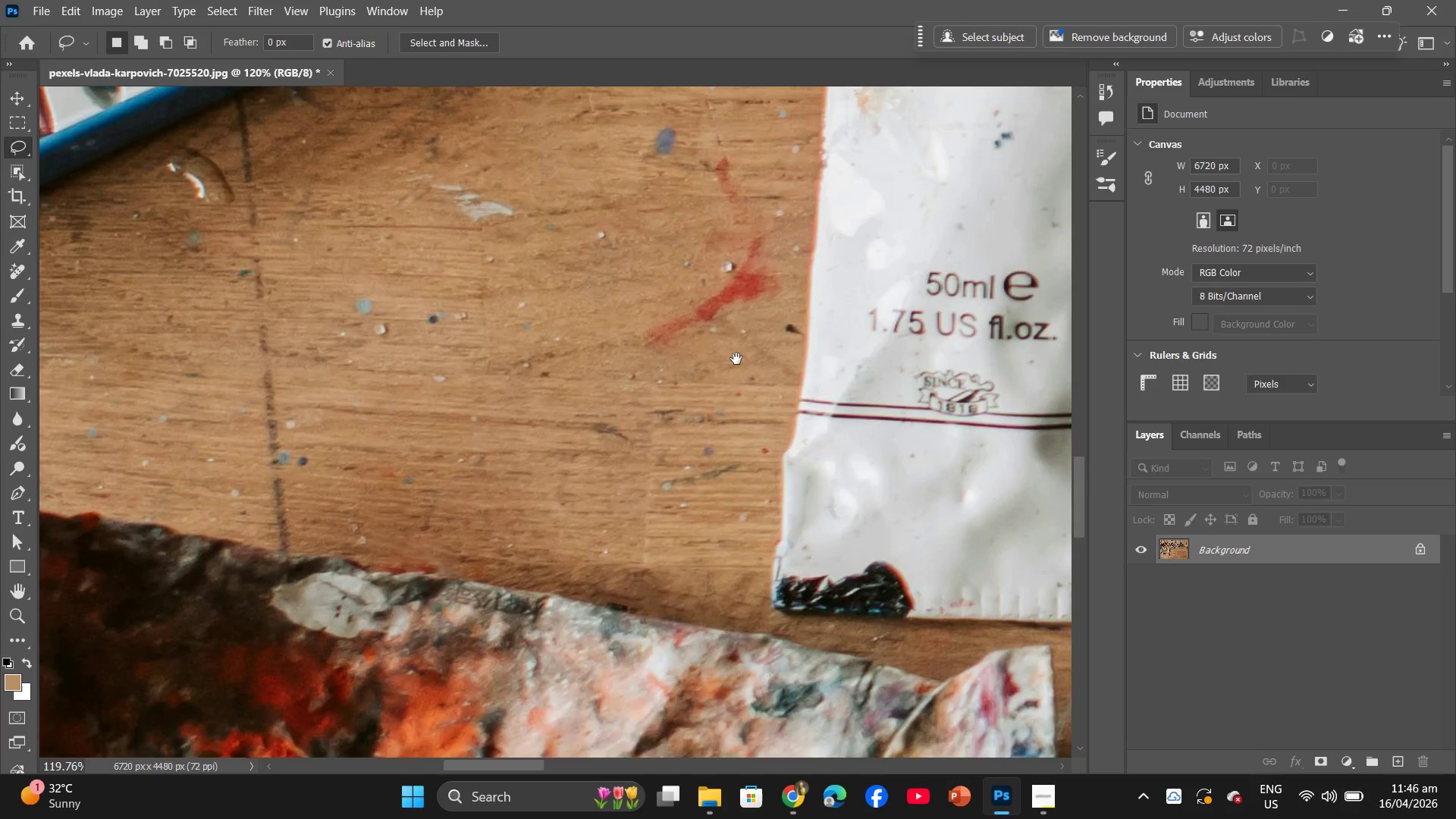 
hold_key(key=Space, duration=0.42)
 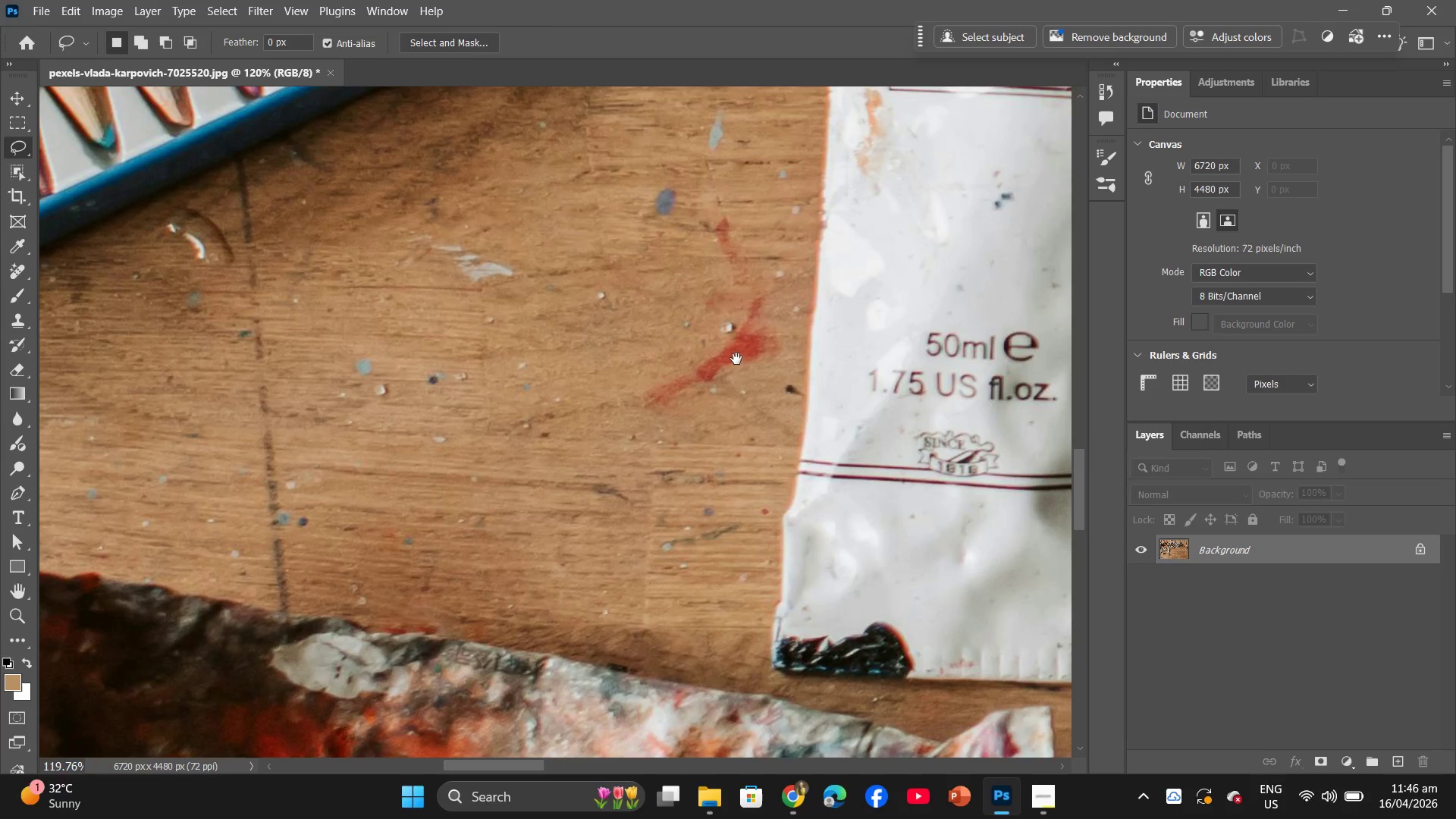 
scroll: coordinate [736, 359], scroll_direction: up, amount: 6.0
 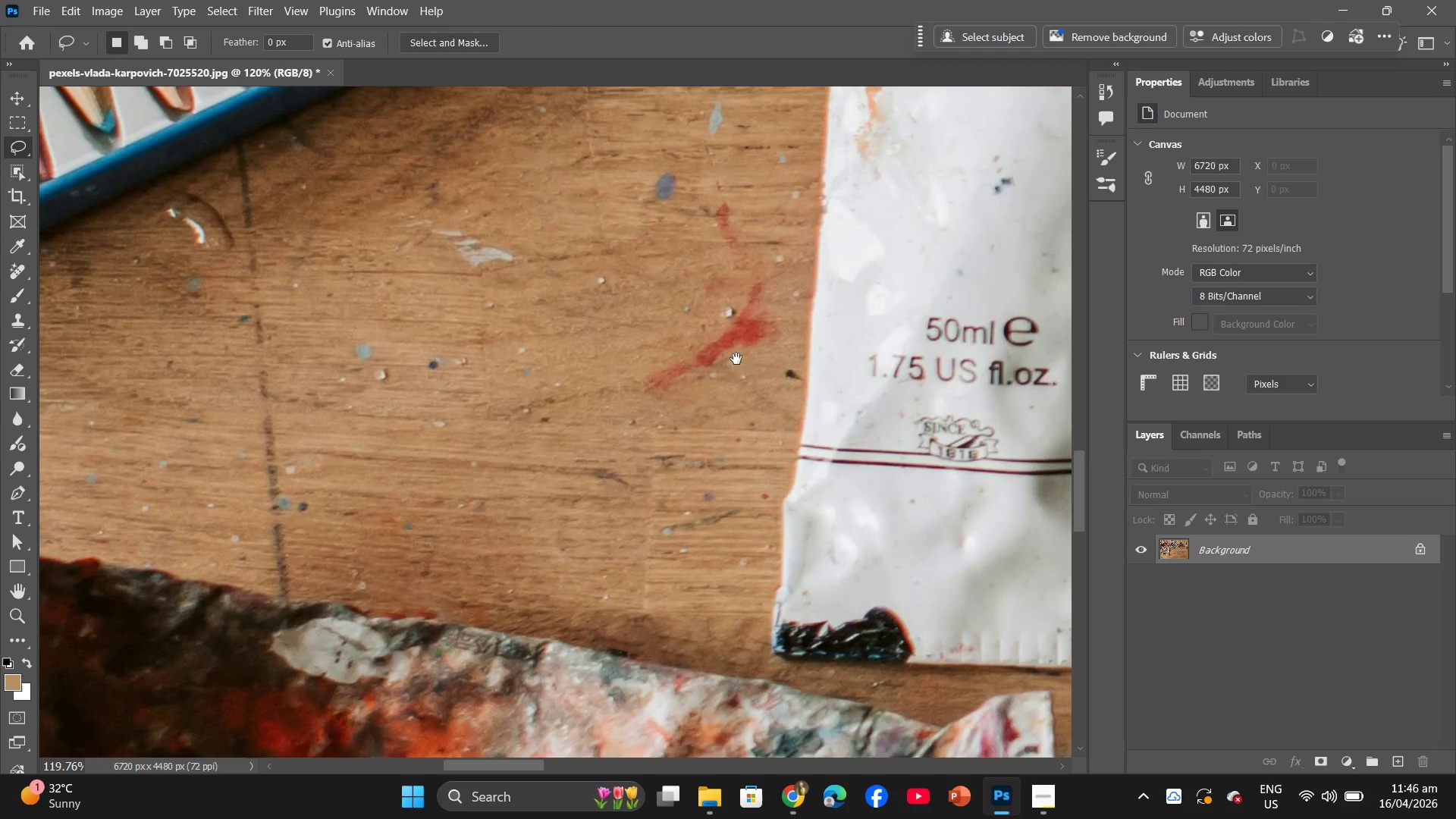 
key(Space)
 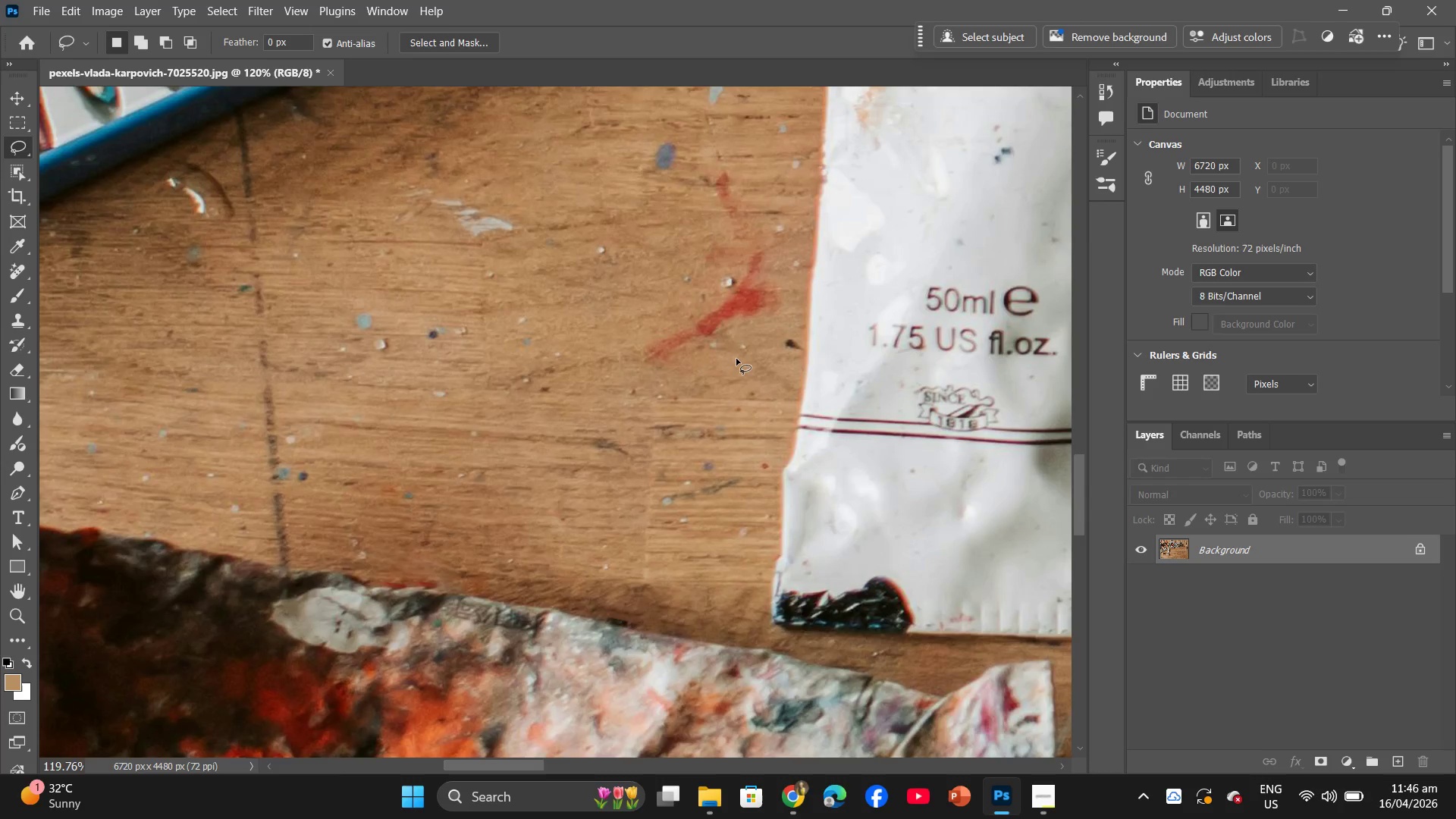 
hold_key(key=AltLeft, duration=1.01)
scroll: coordinate [735, 356], scroll_direction: up, amount: 3.0
 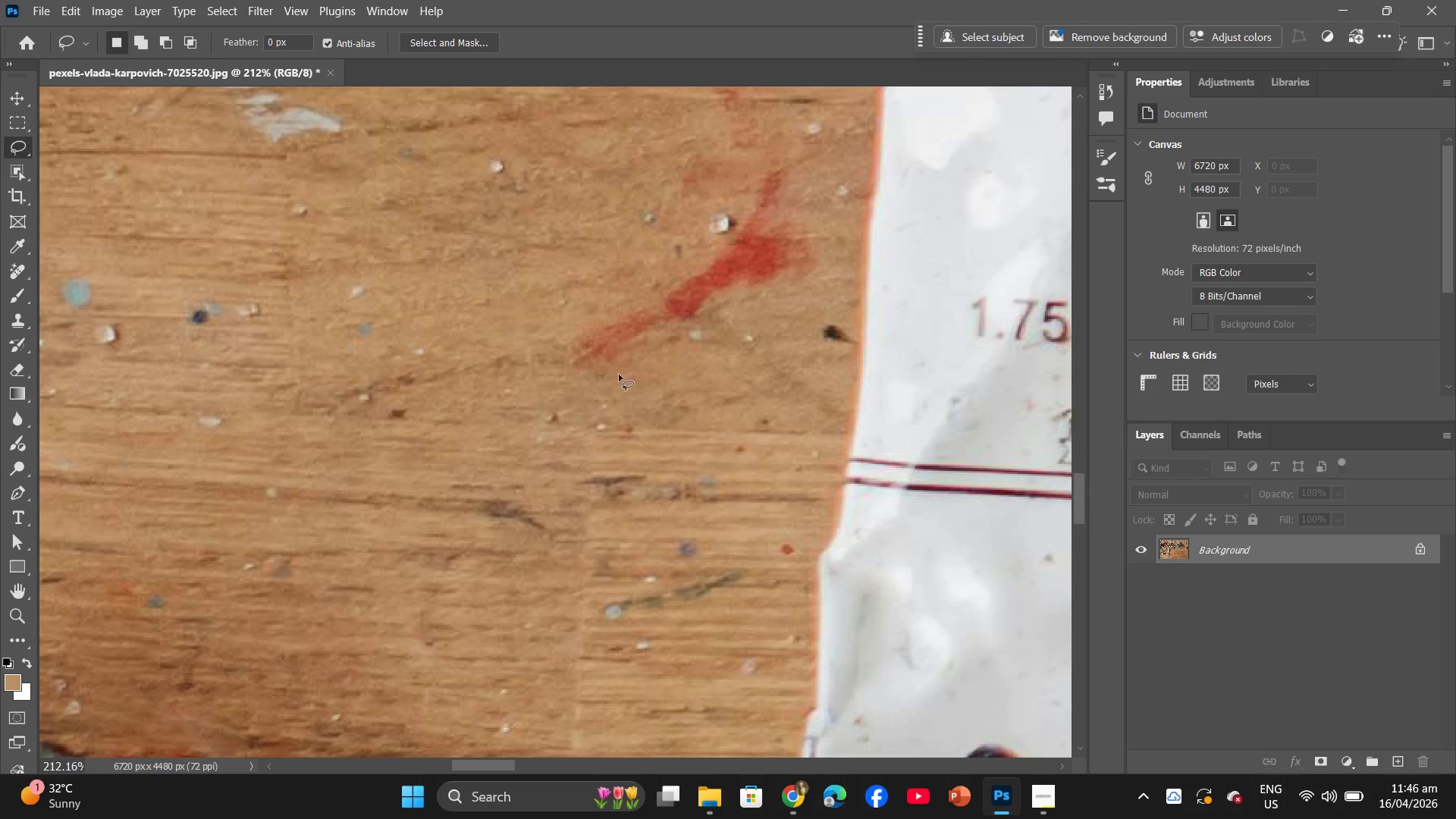 
left_click_drag(start_coordinate=[603, 372], to_coordinate=[601, 365])
 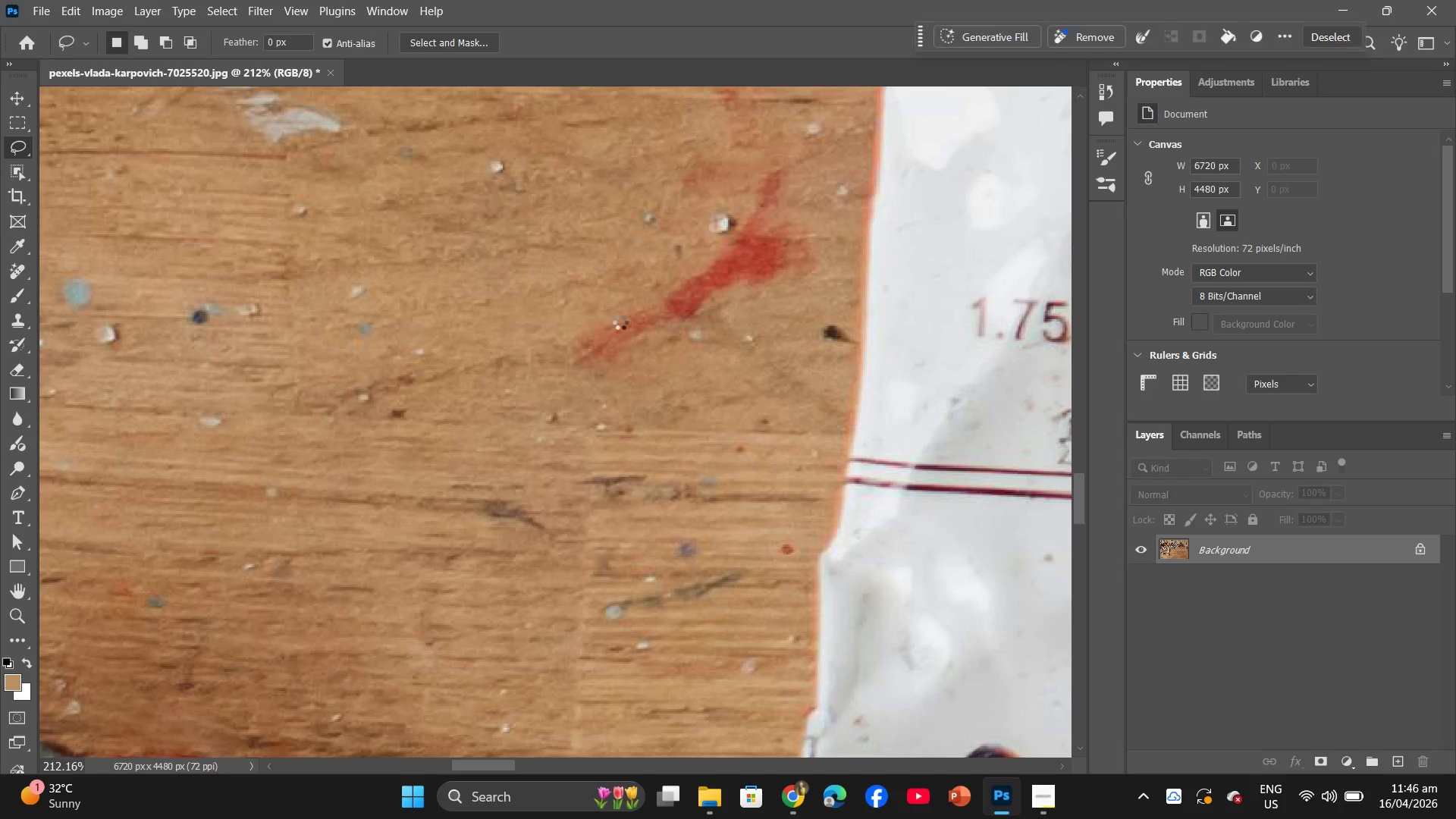 
right_click([622, 315])
 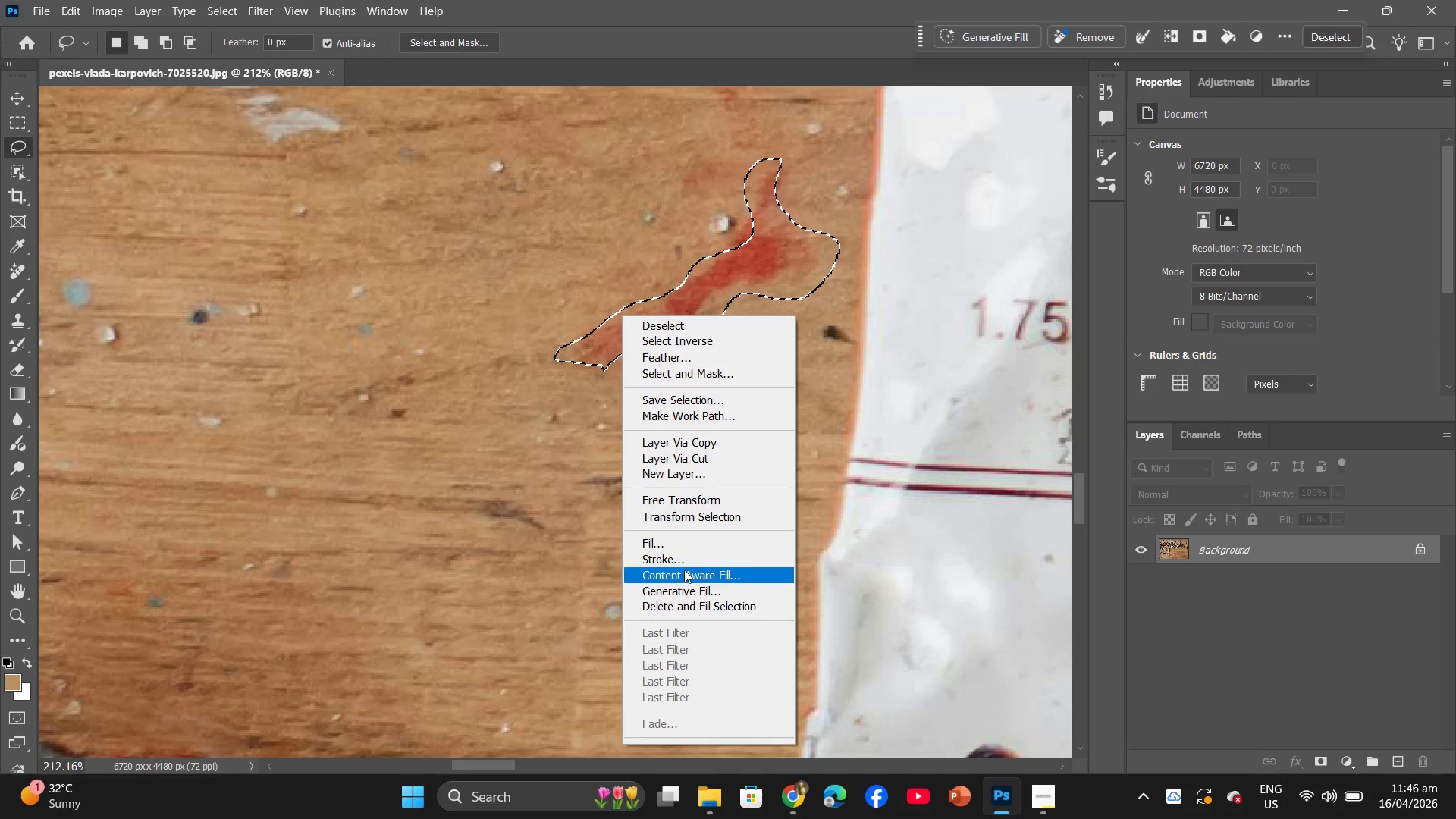 
left_click([675, 538])
 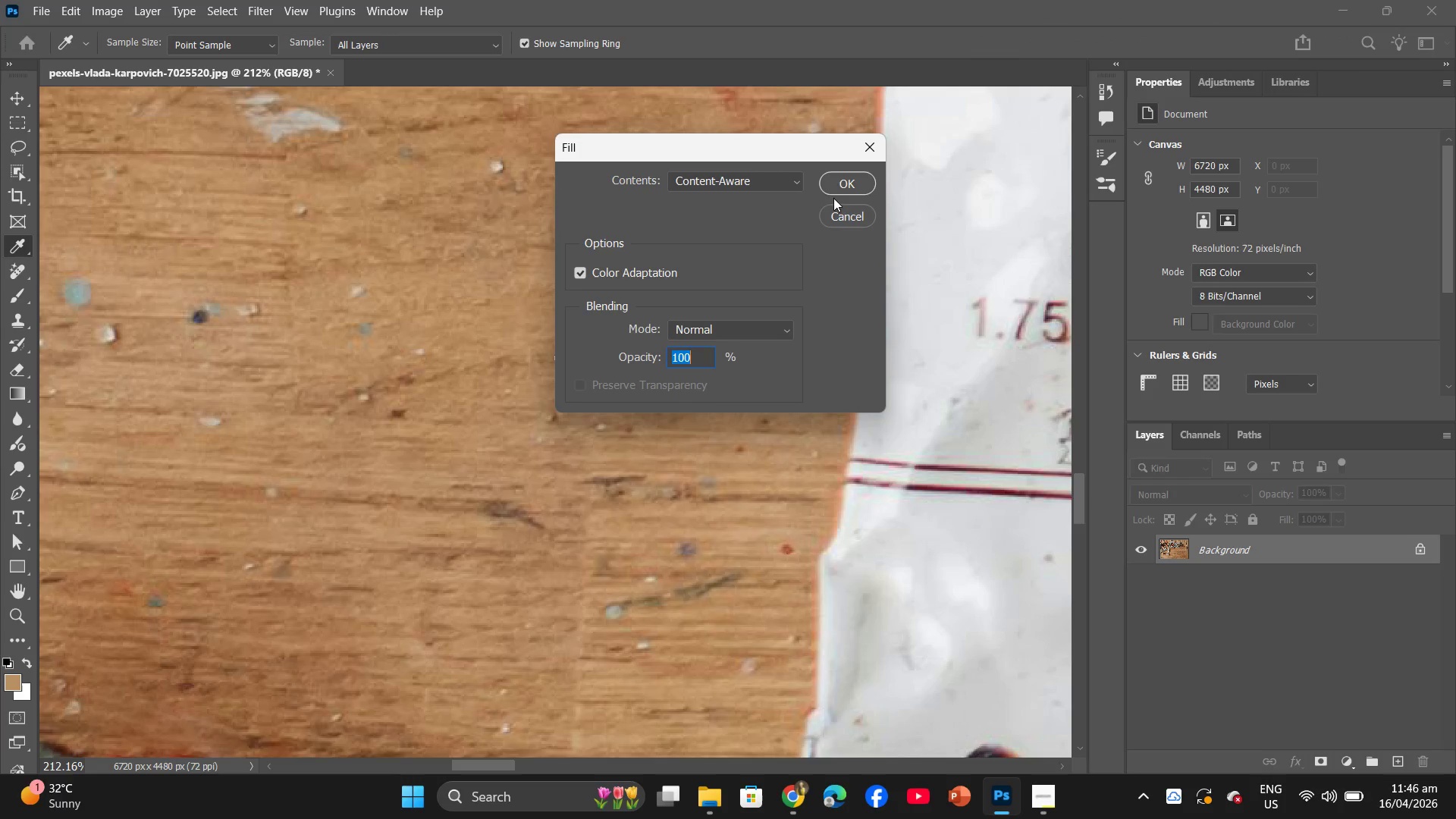 
left_click([838, 180])
 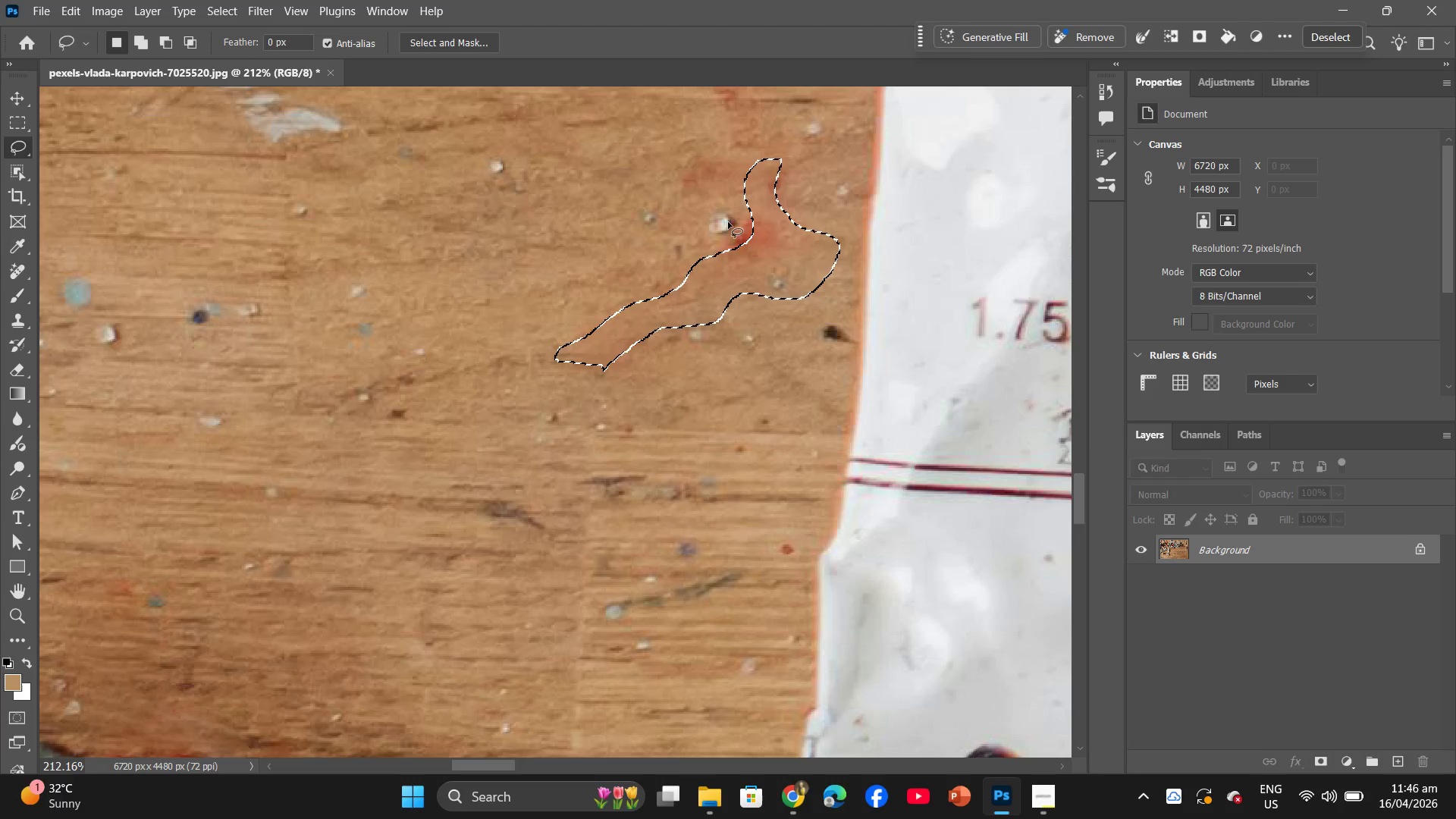 
left_click_drag(start_coordinate=[732, 211], to_coordinate=[727, 202])
 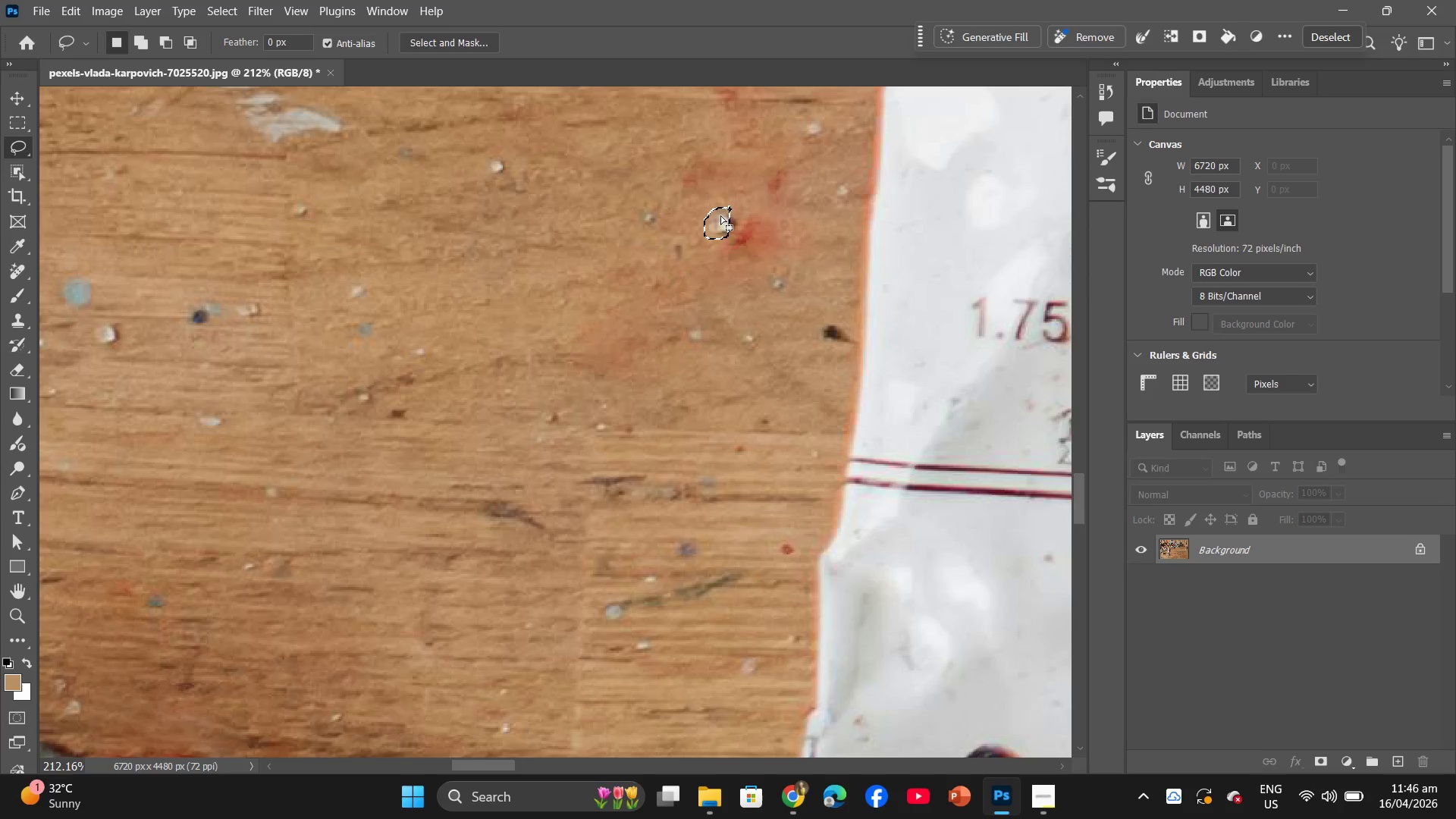 
right_click([719, 217])
 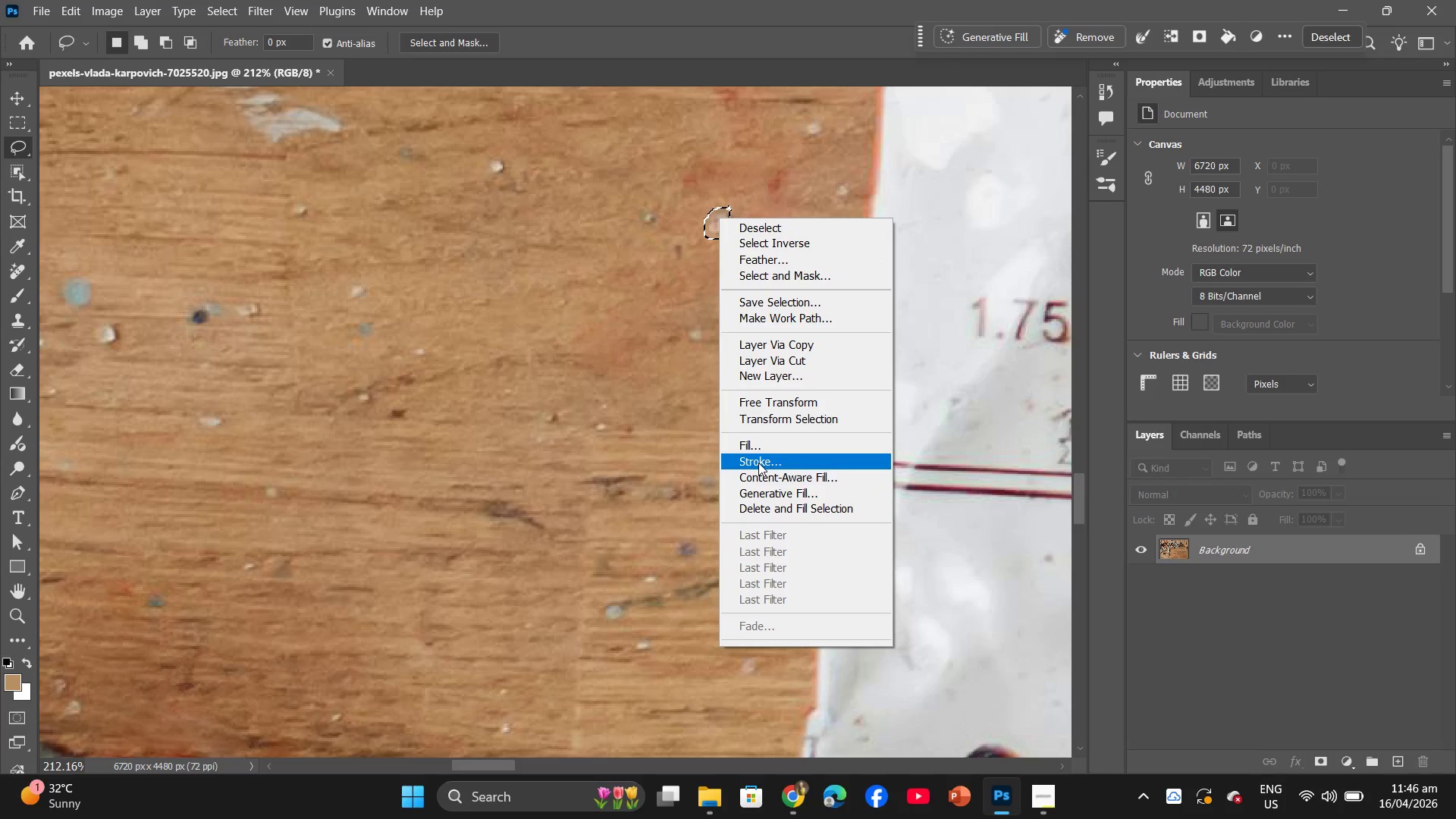 
left_click([756, 445])
 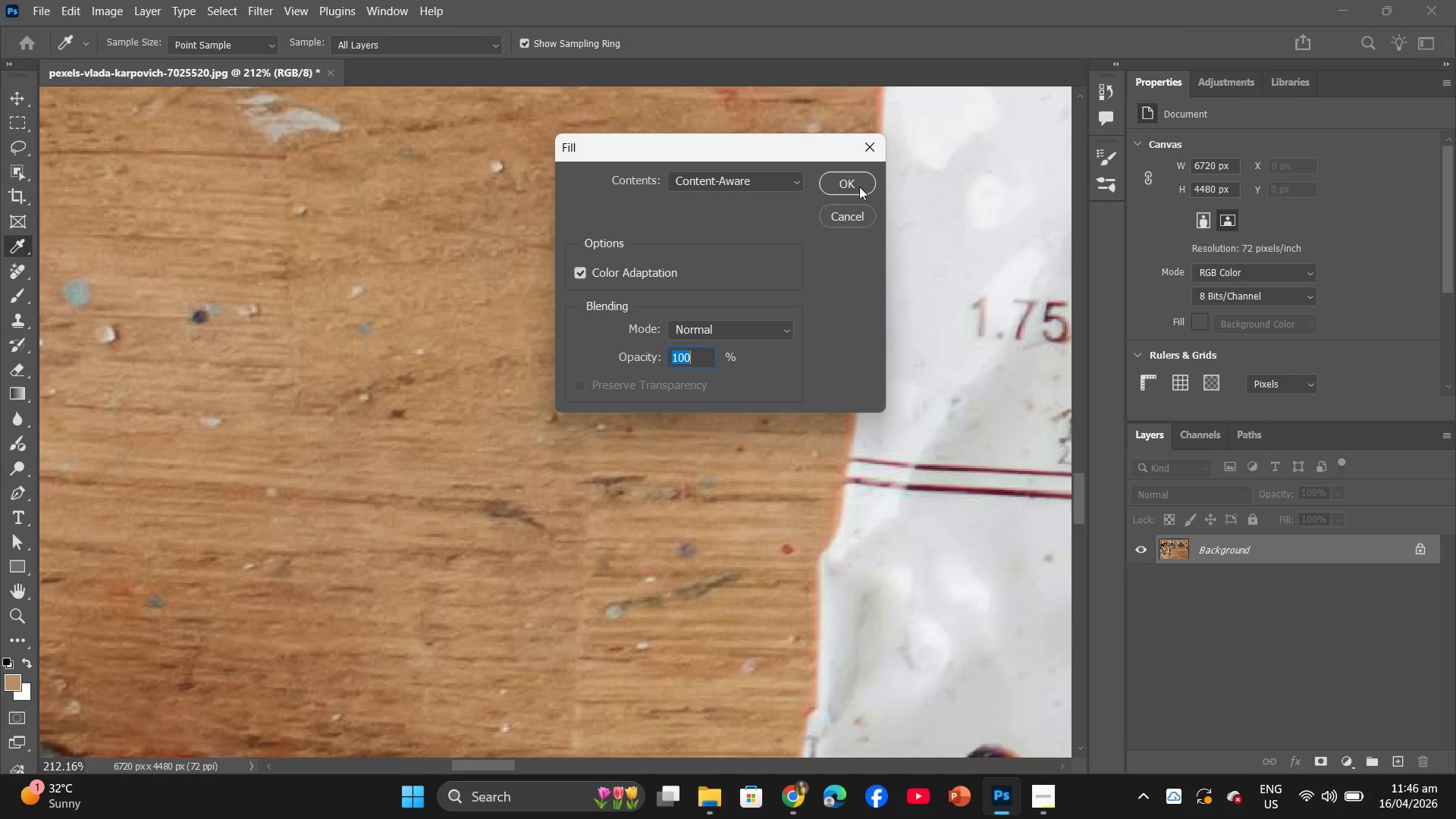 
left_click([852, 190])
 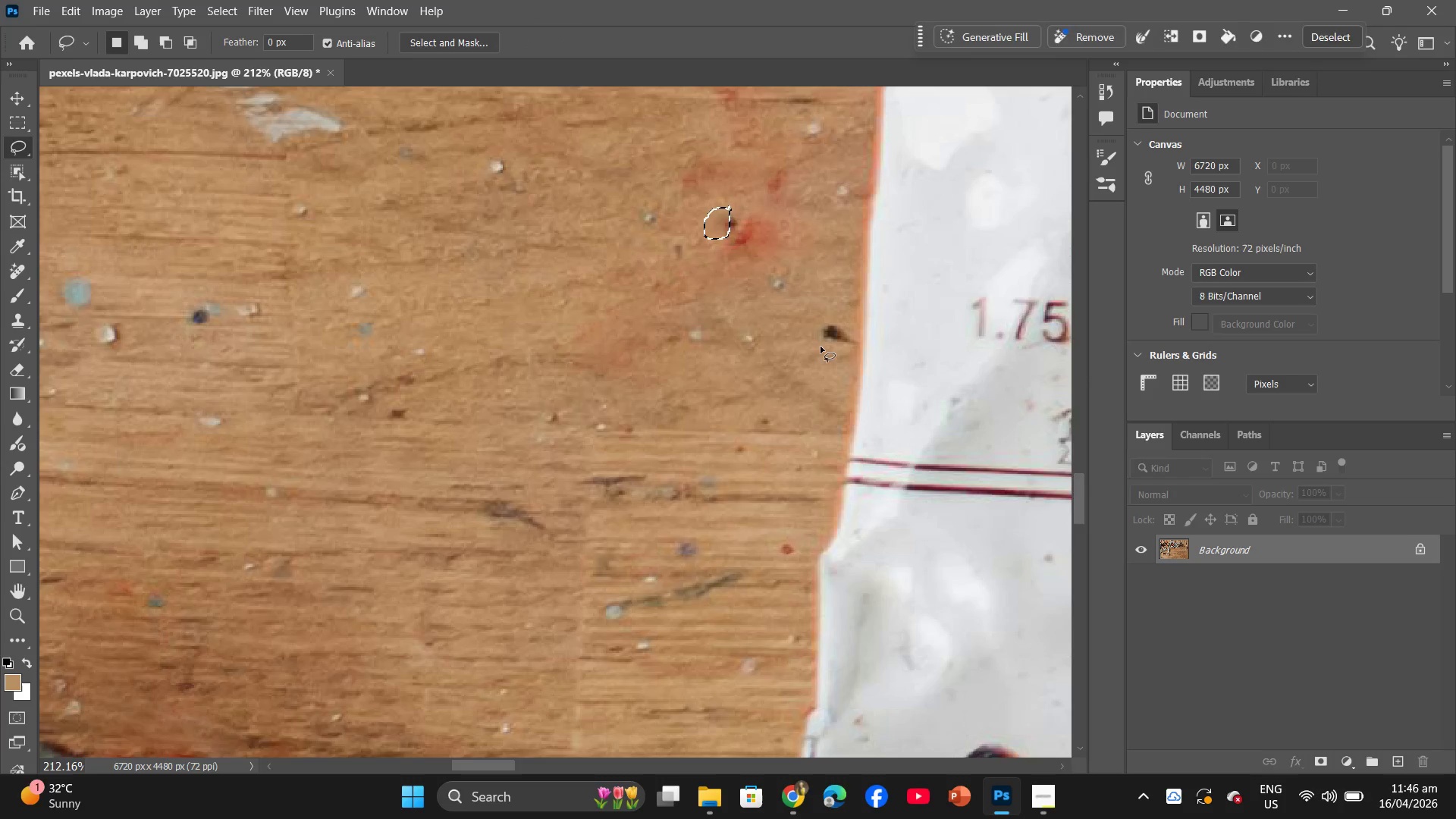 
left_click_drag(start_coordinate=[829, 348], to_coordinate=[815, 337])
 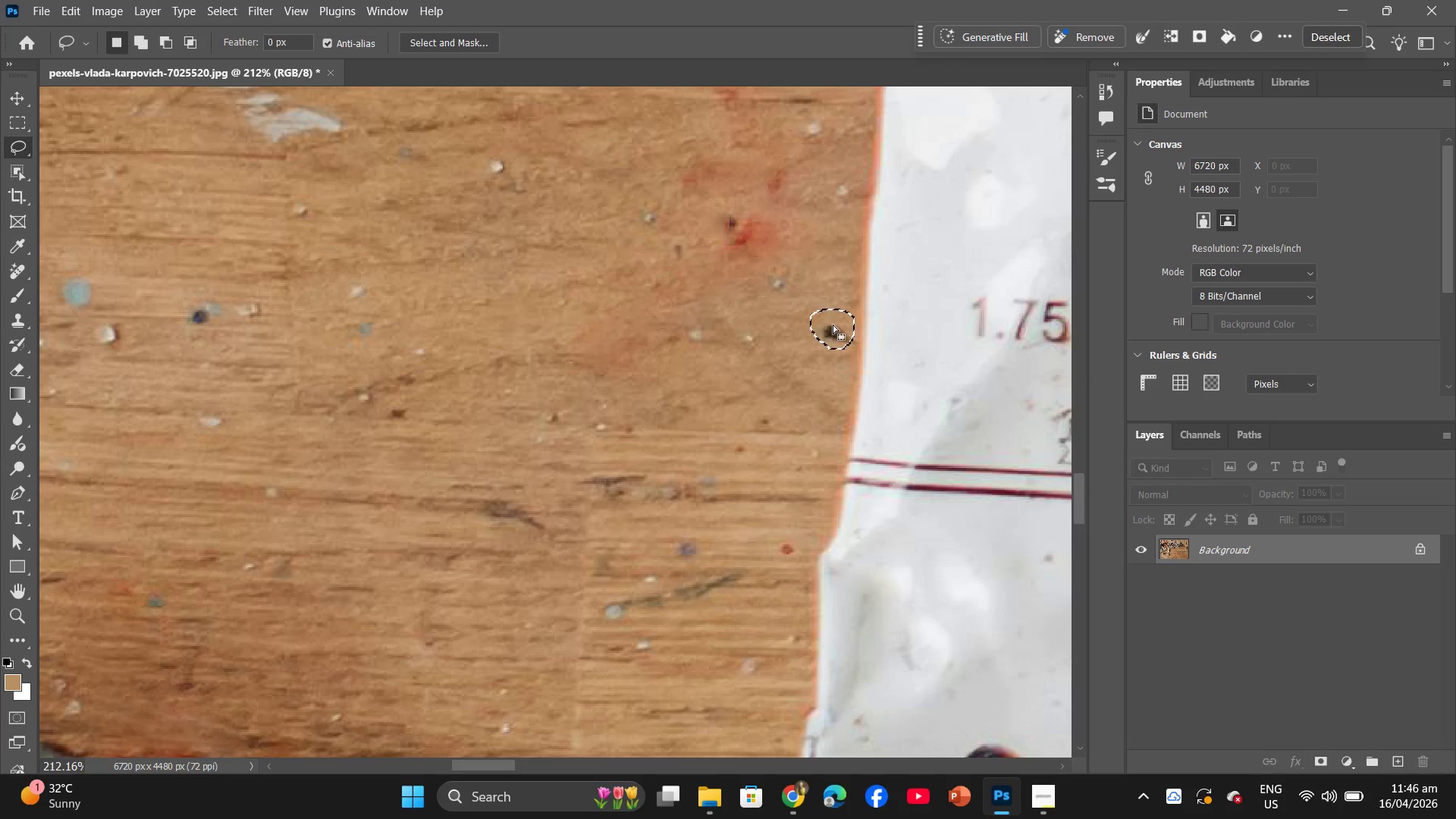 
right_click([833, 325])
 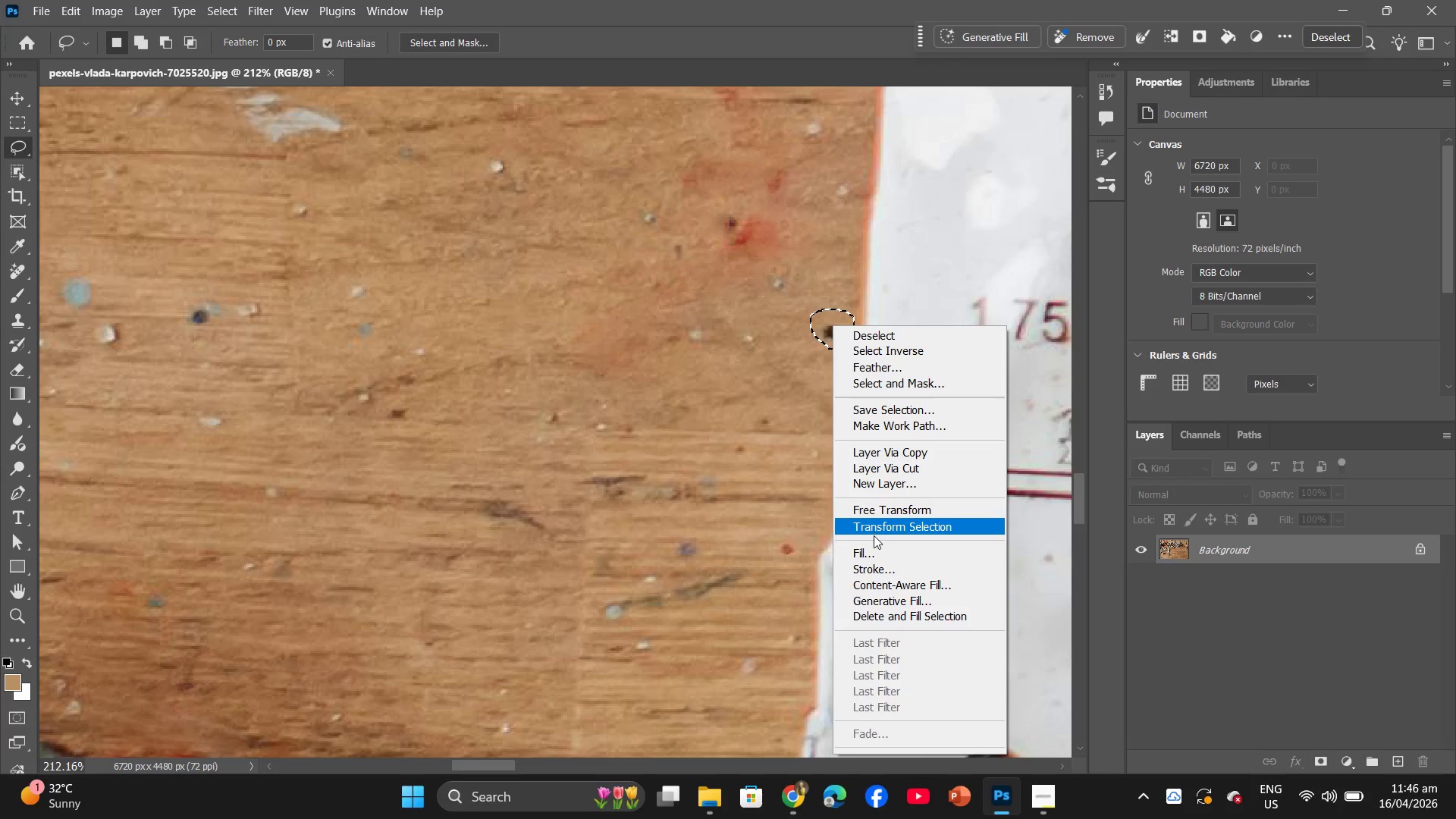 
left_click([874, 548])
 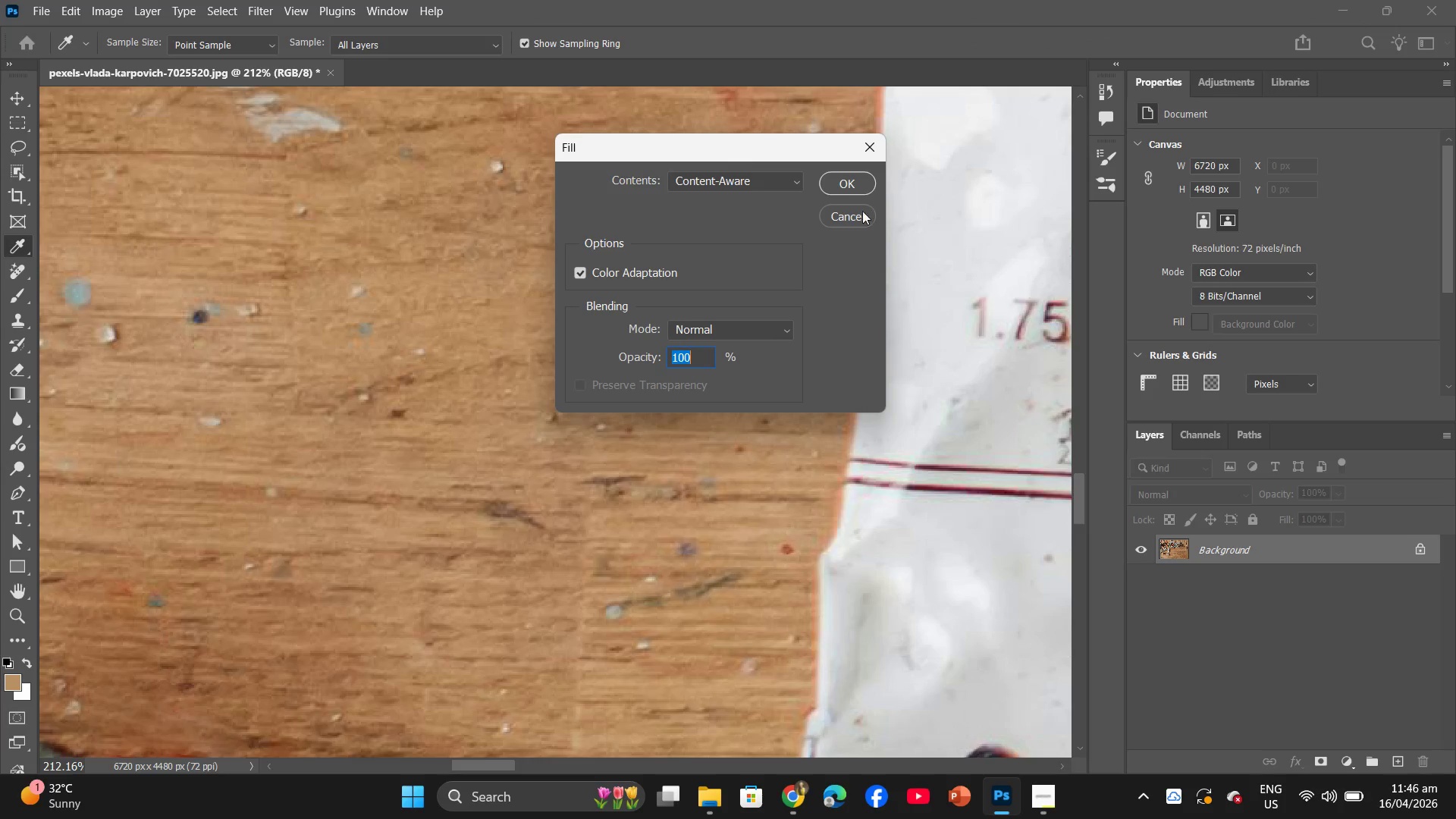 
left_click([831, 186])
 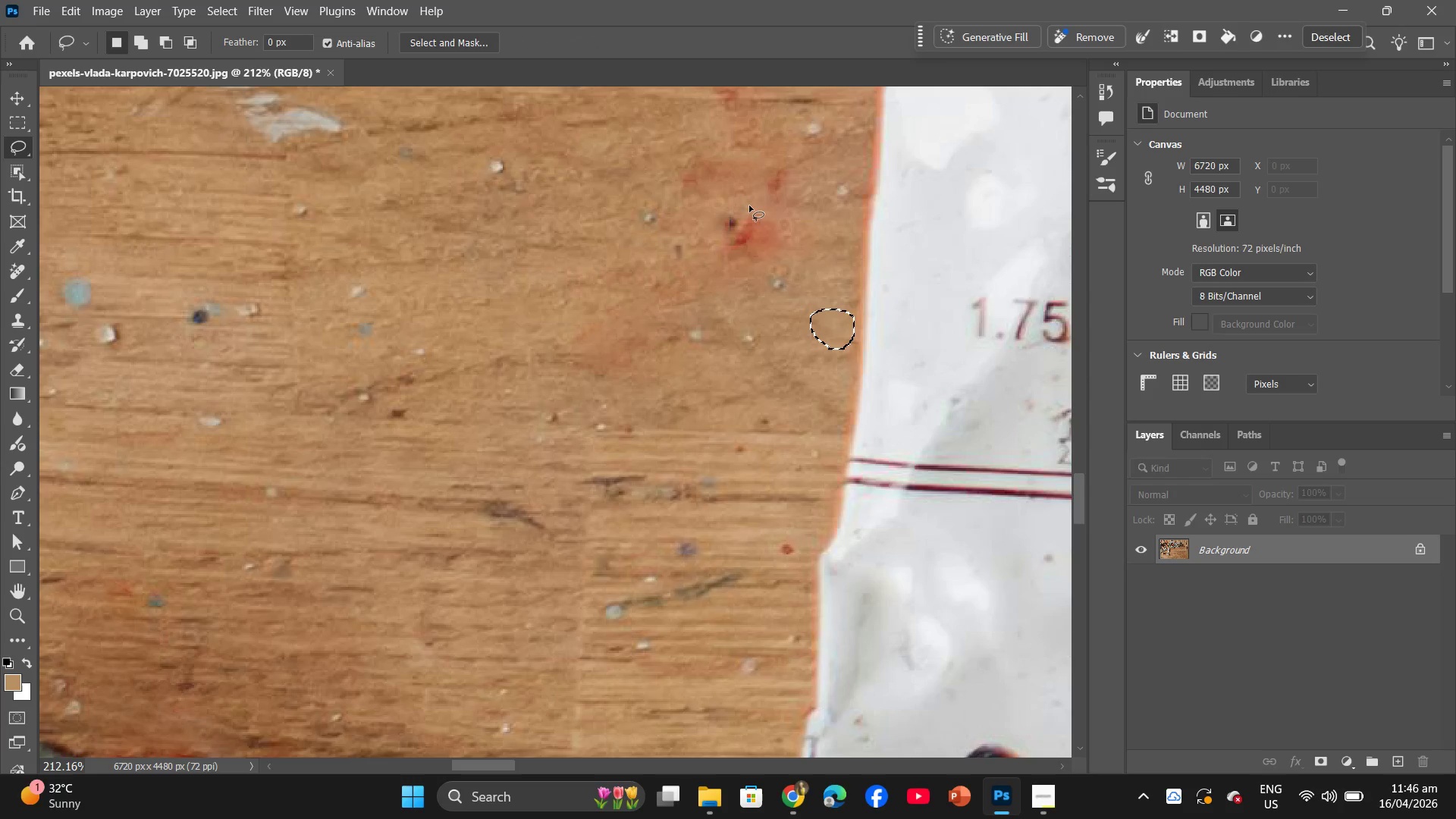 
left_click_drag(start_coordinate=[749, 204], to_coordinate=[745, 199])
 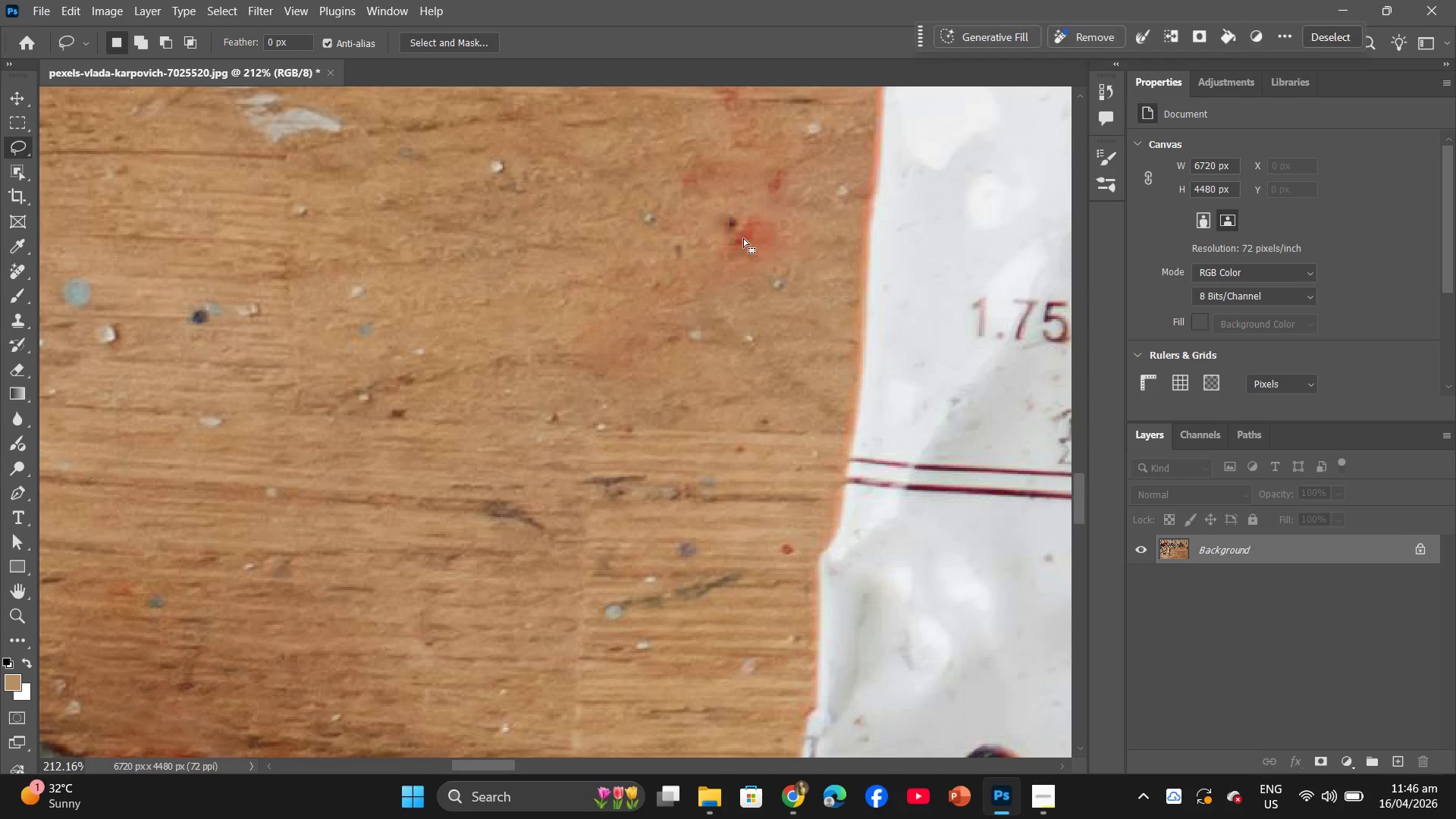 
right_click([742, 241])
 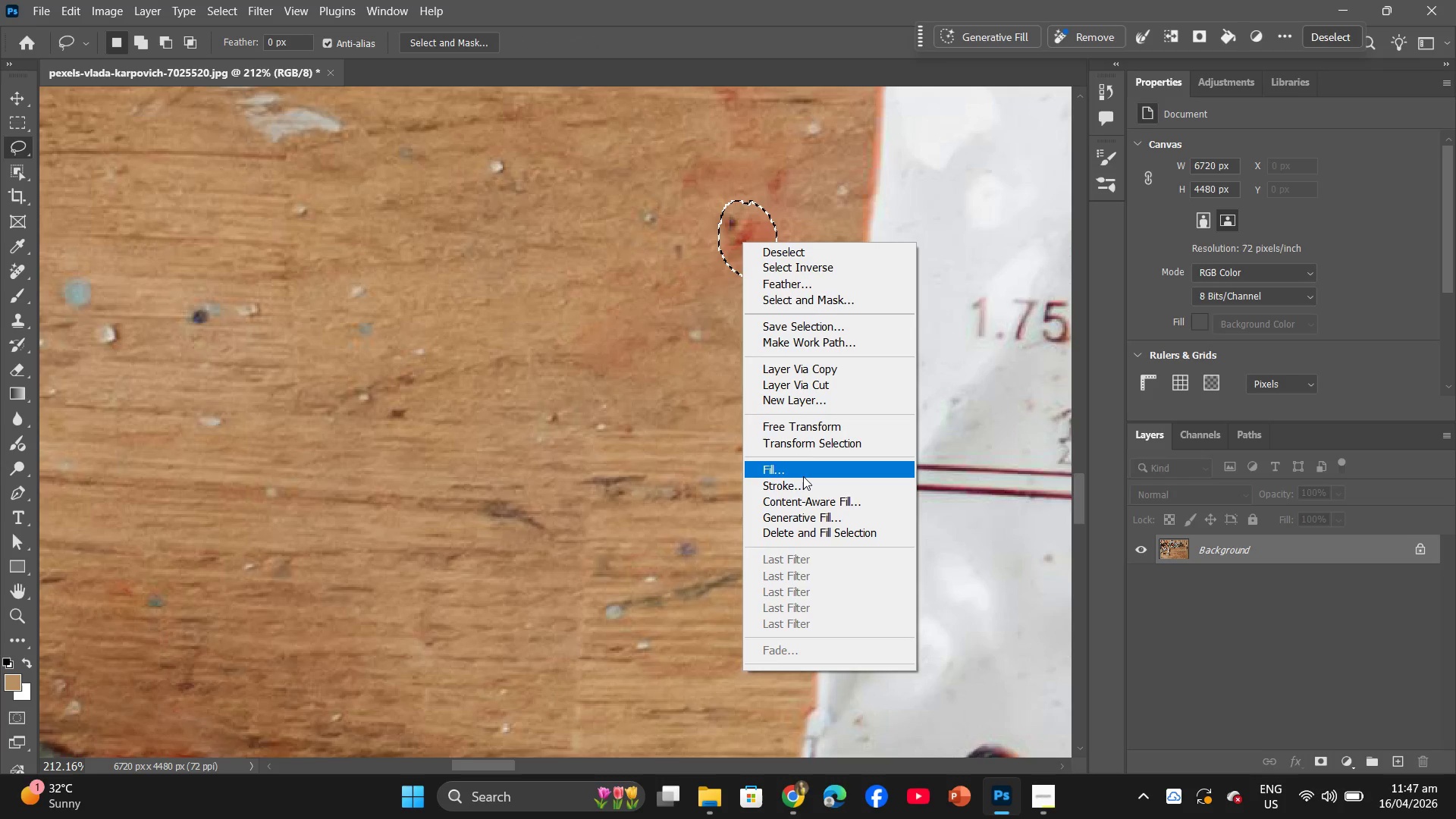 
left_click([803, 476])
 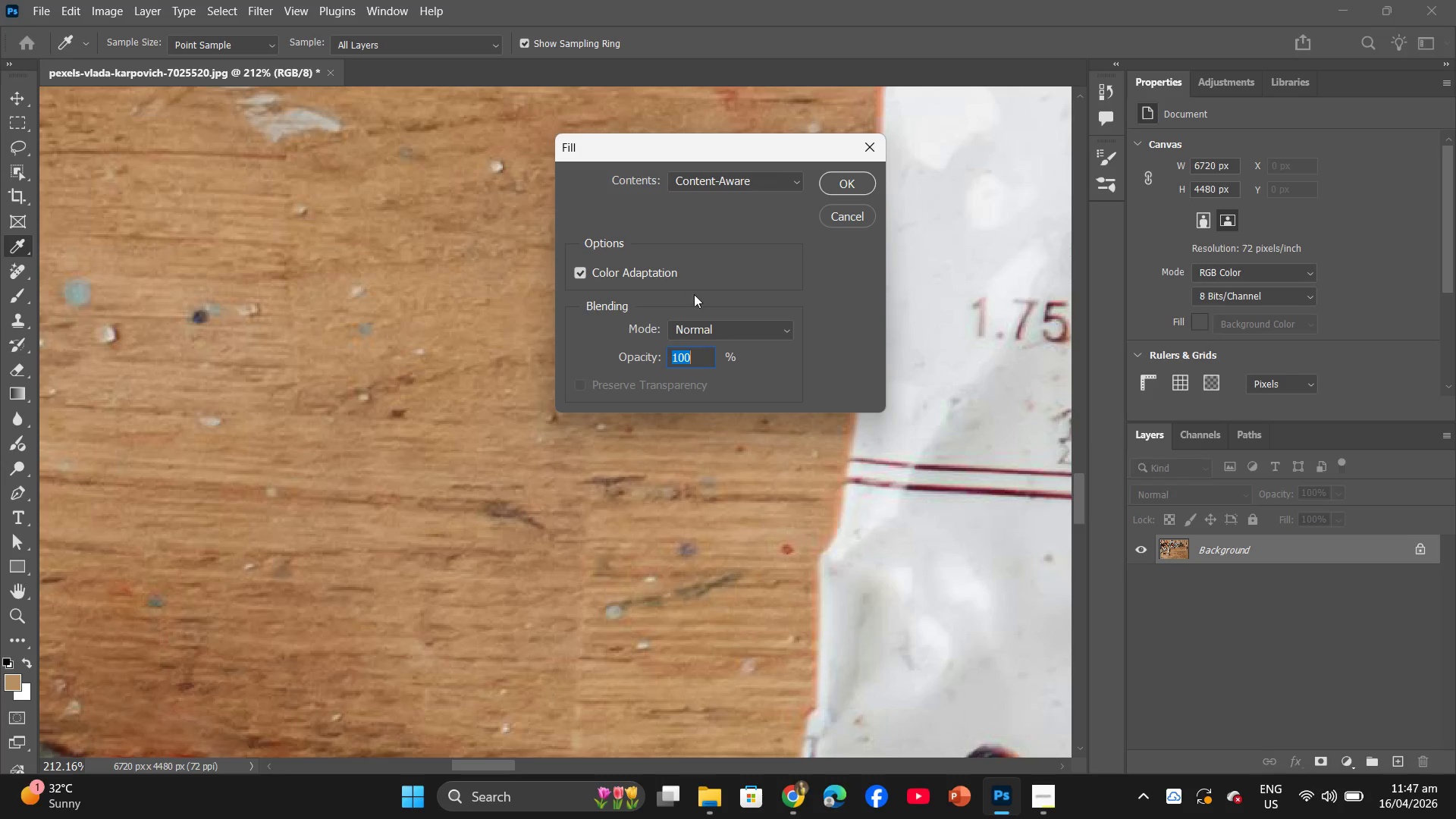 
left_click([846, 191])
 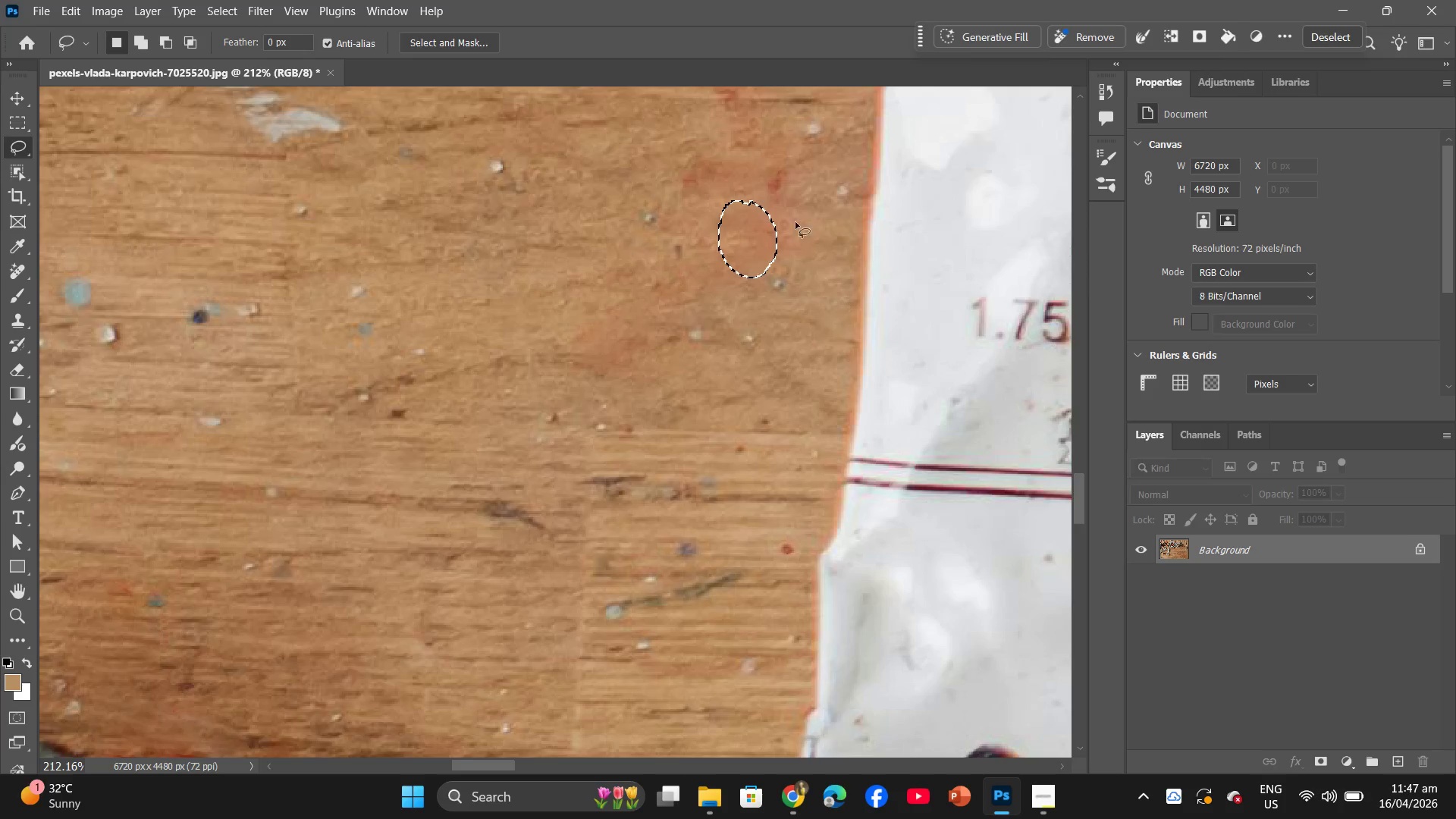 
left_click_drag(start_coordinate=[802, 177], to_coordinate=[802, 173])
 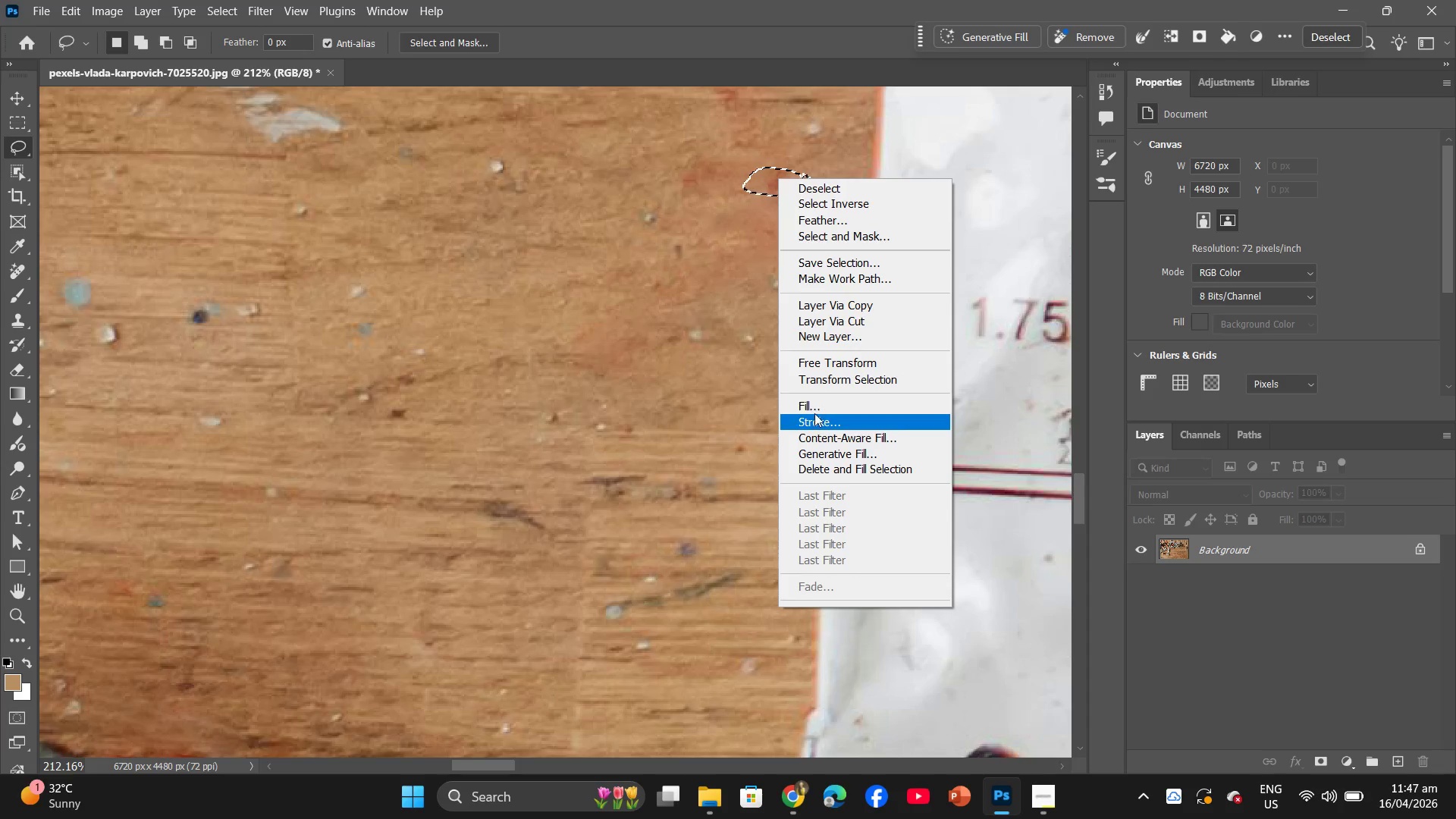 
left_click([810, 400])
 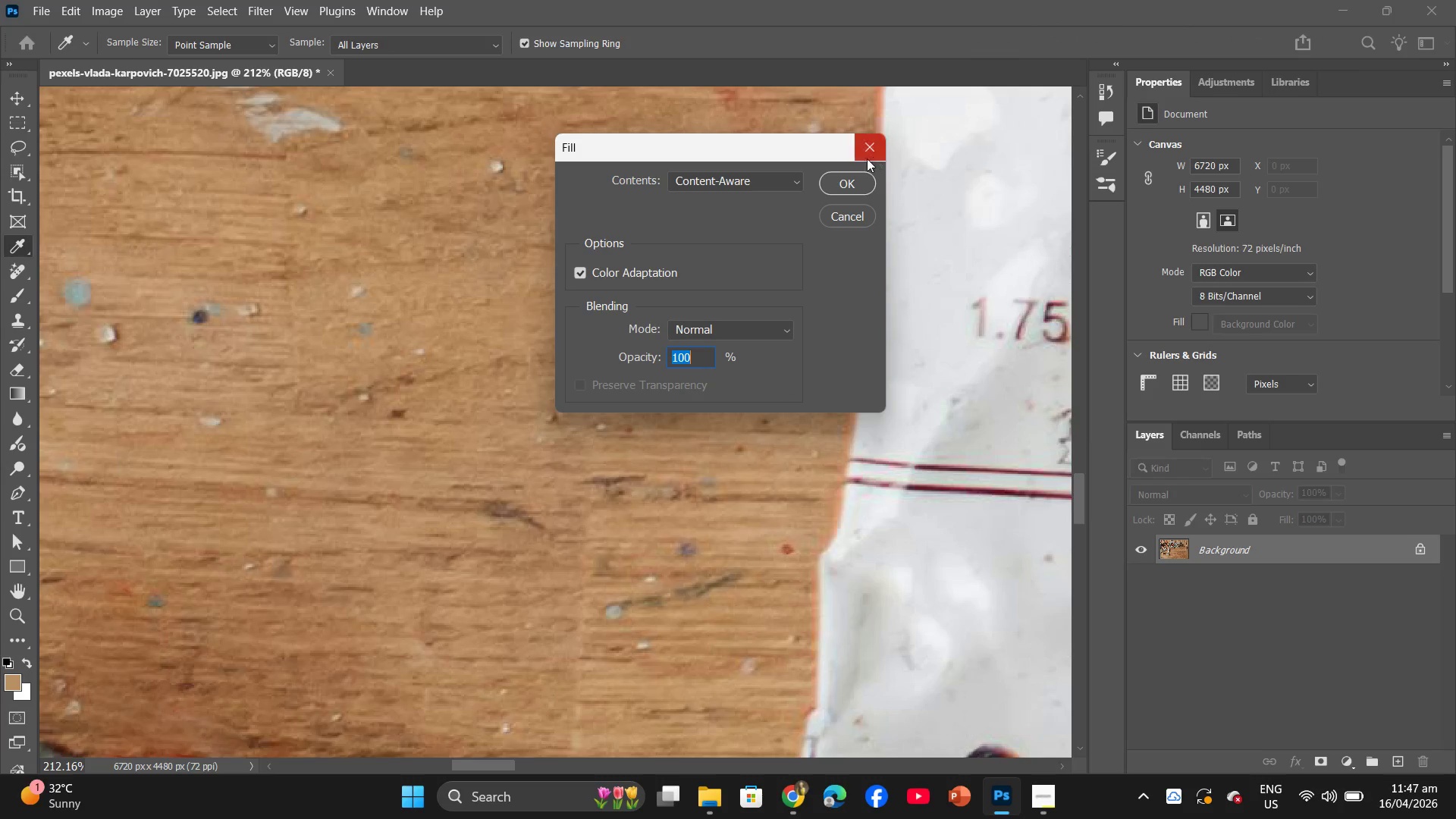 
left_click([841, 180])
 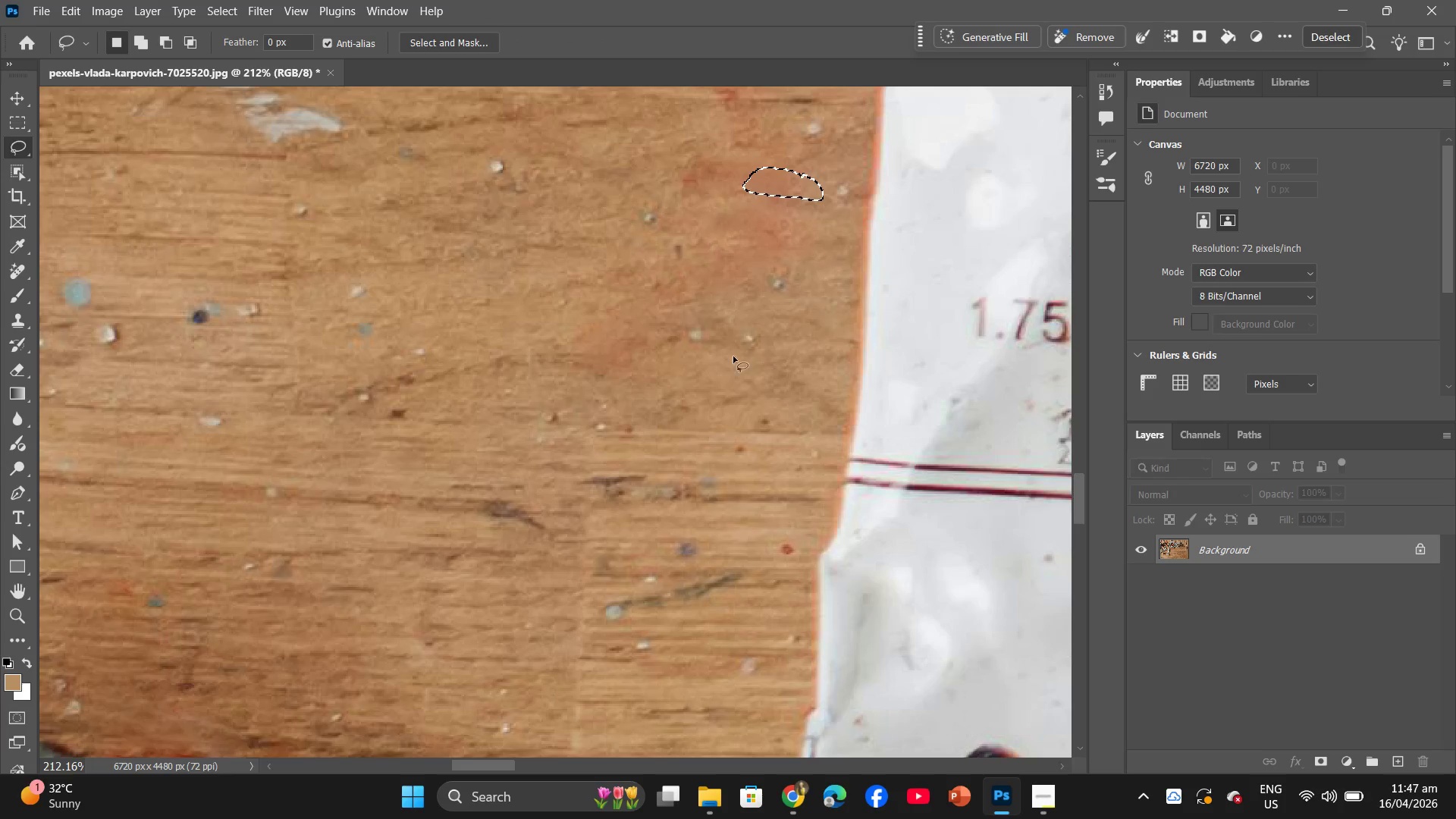 
hold_key(key=Space, duration=0.47)
 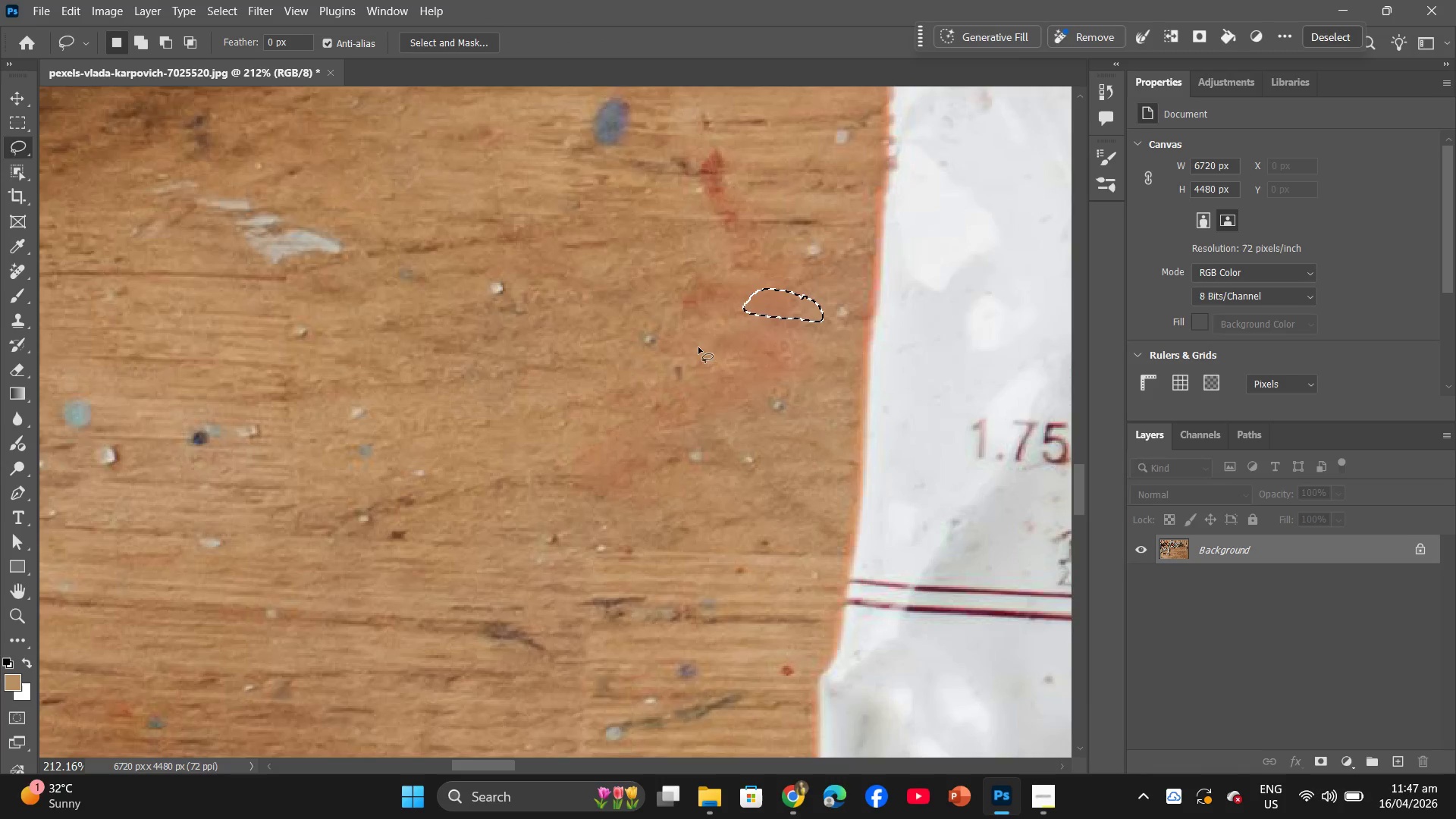 
scroll: coordinate [707, 343], scroll_direction: up, amount: 12.0
 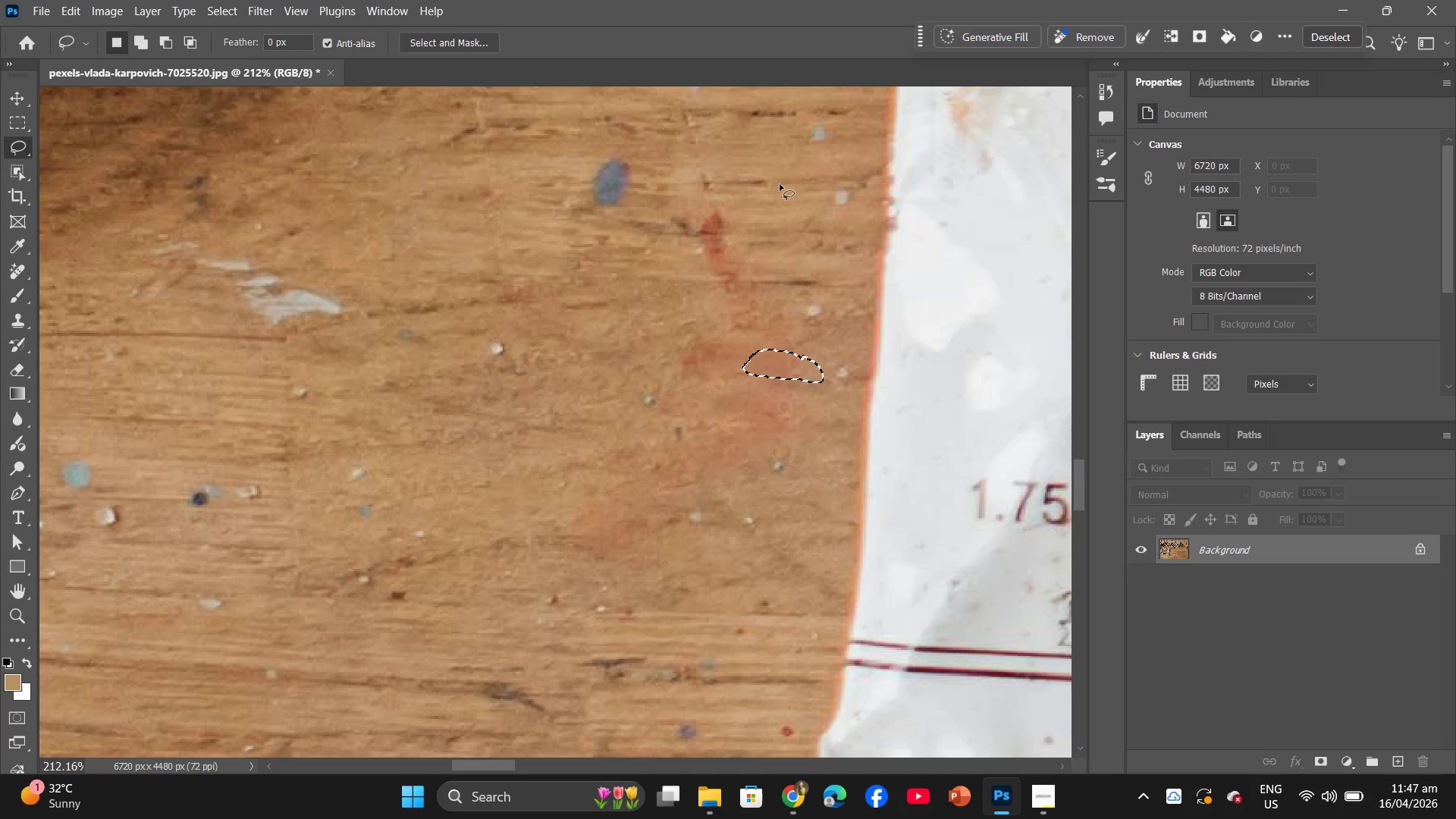 
left_click_drag(start_coordinate=[780, 184], to_coordinate=[744, 195])
 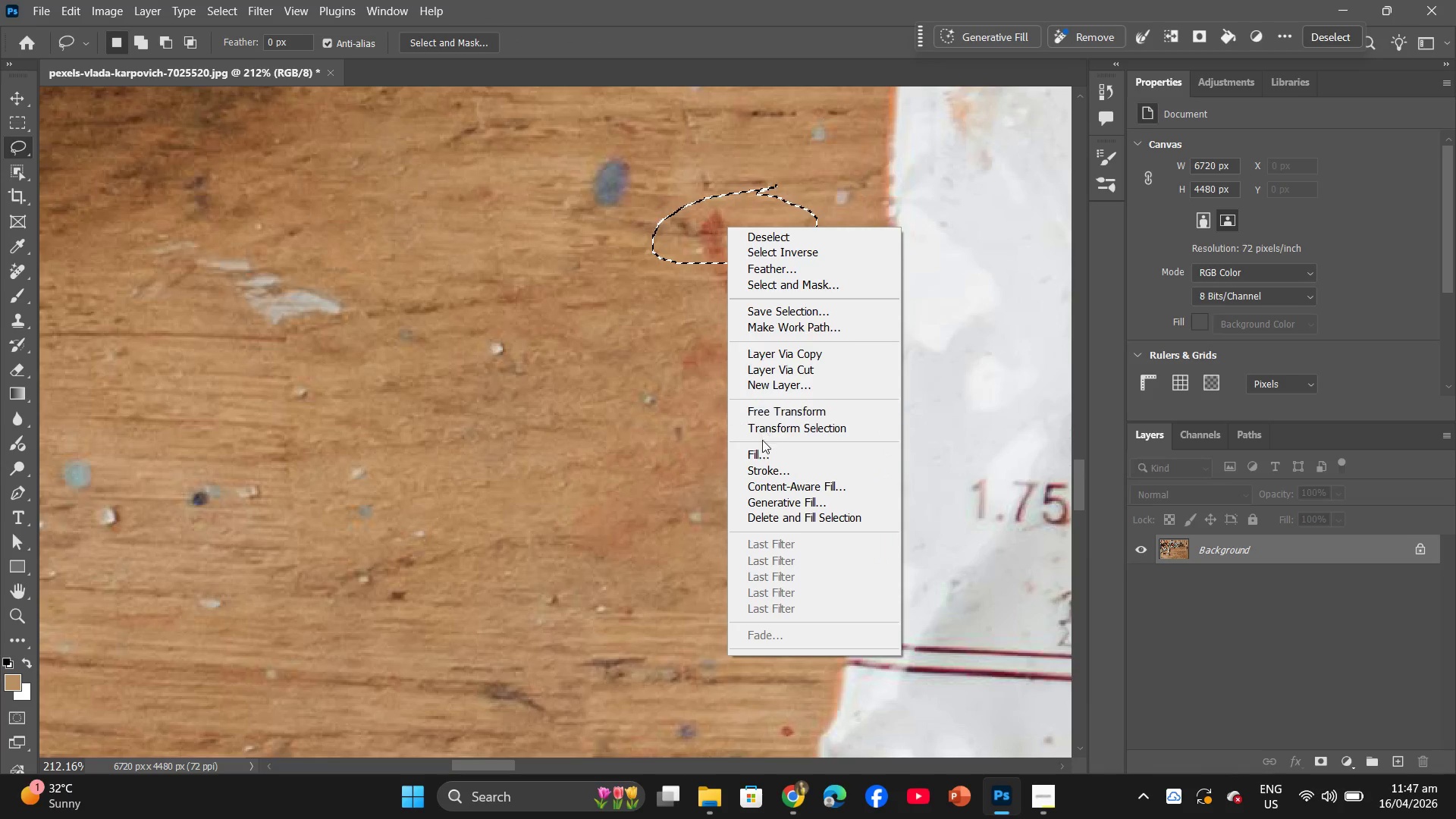 
left_click([763, 458])
 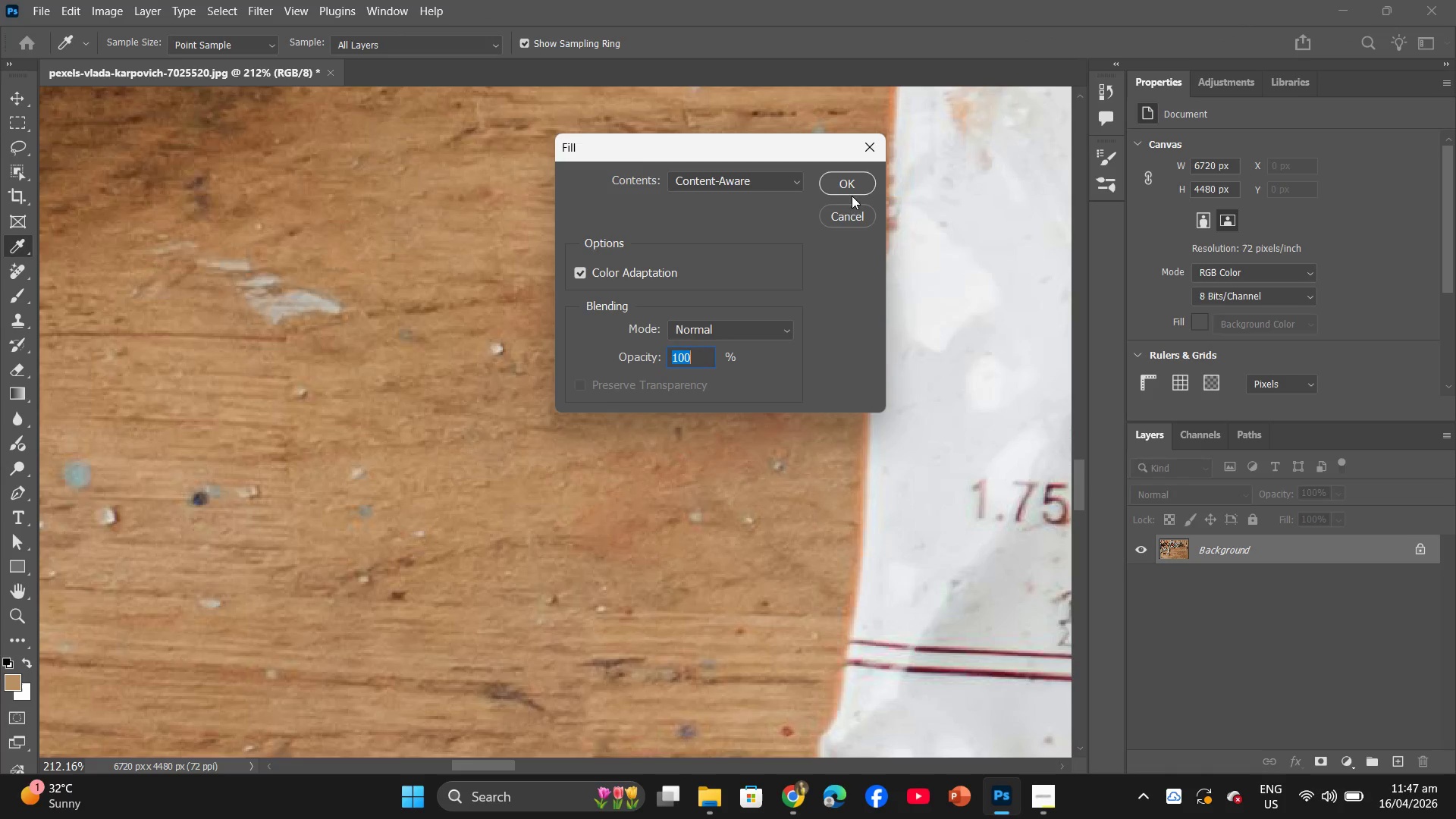 
left_click([841, 193])
 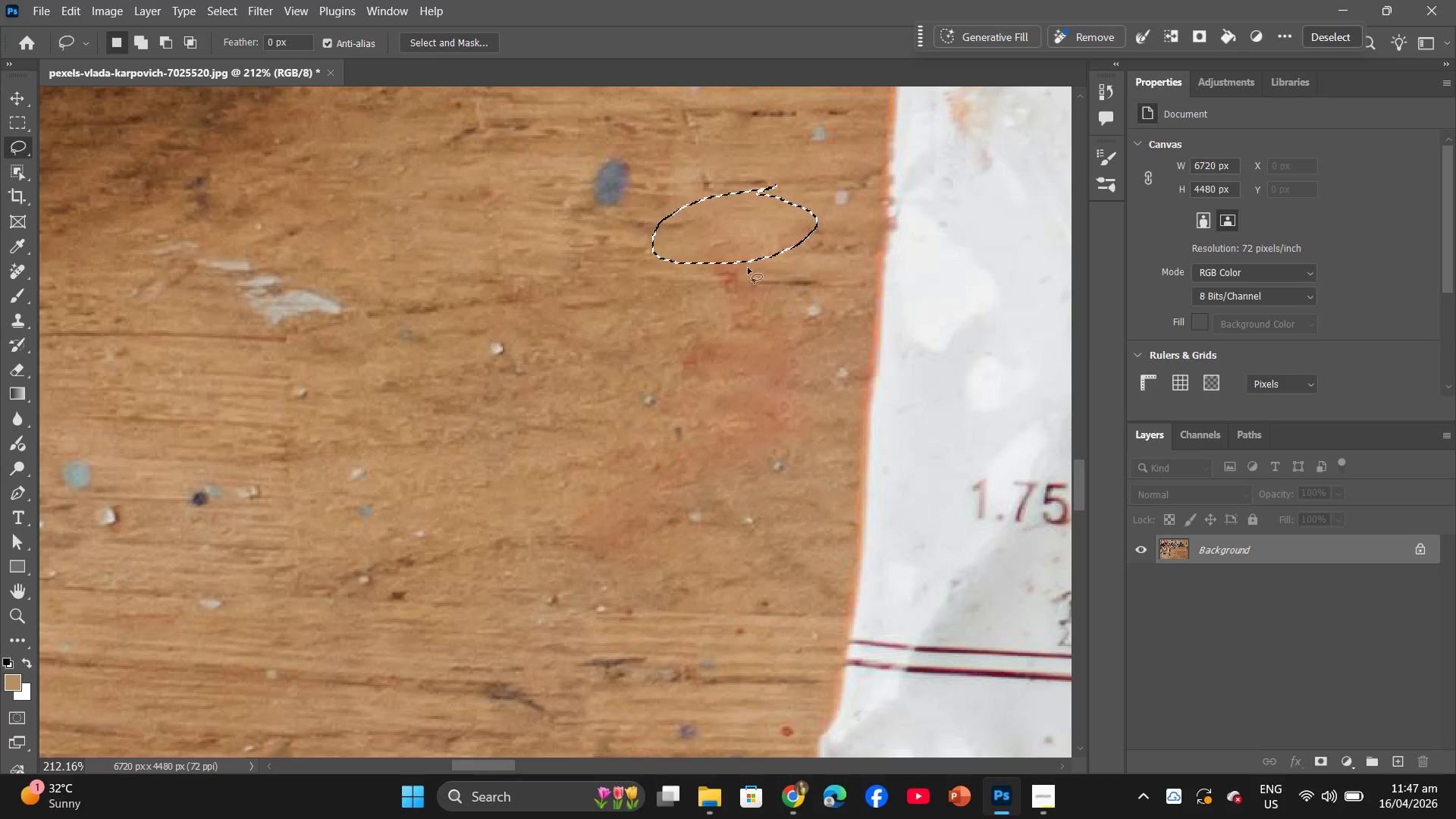 
left_click_drag(start_coordinate=[755, 260], to_coordinate=[745, 253])
 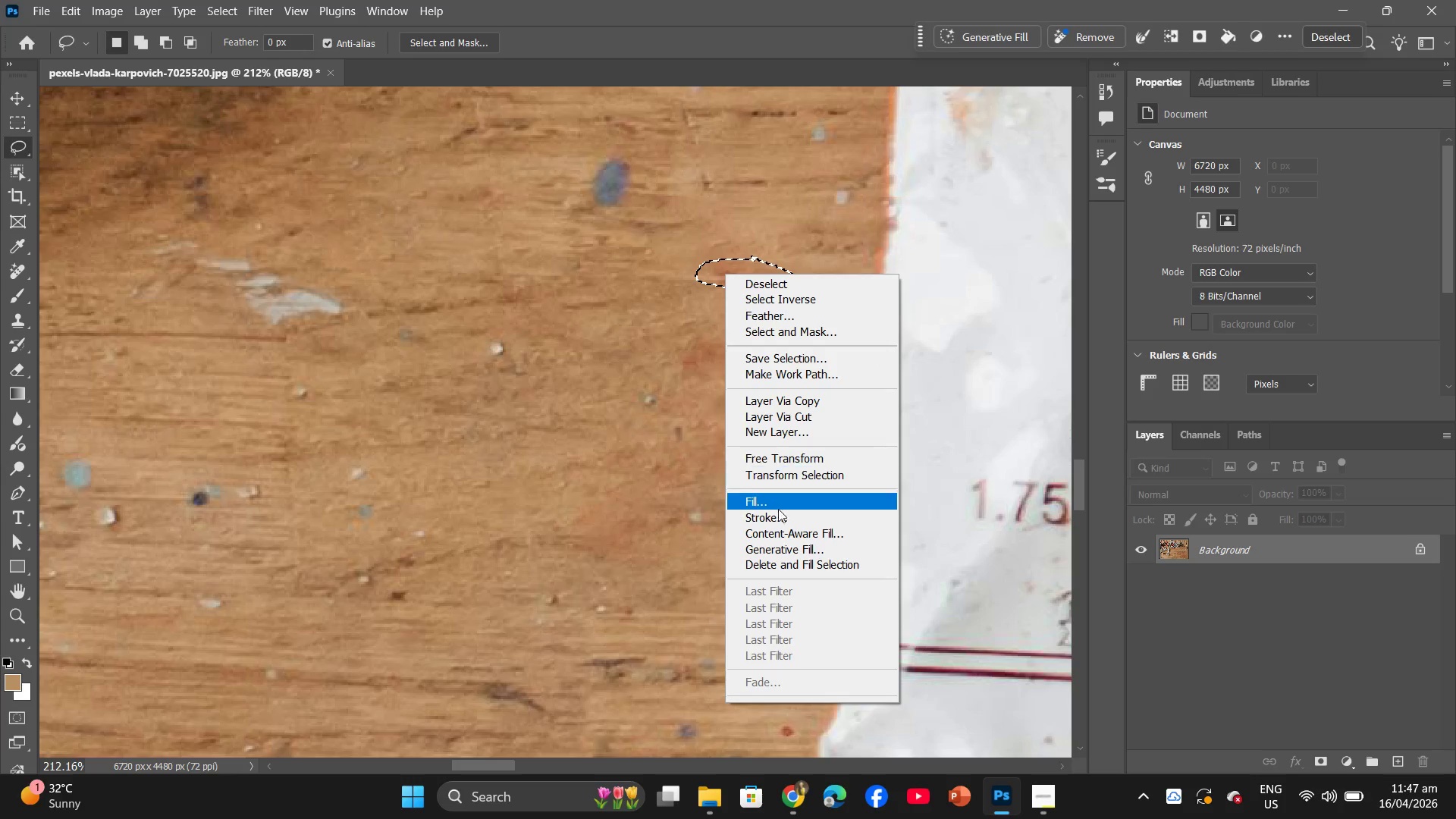 
left_click([777, 510])
 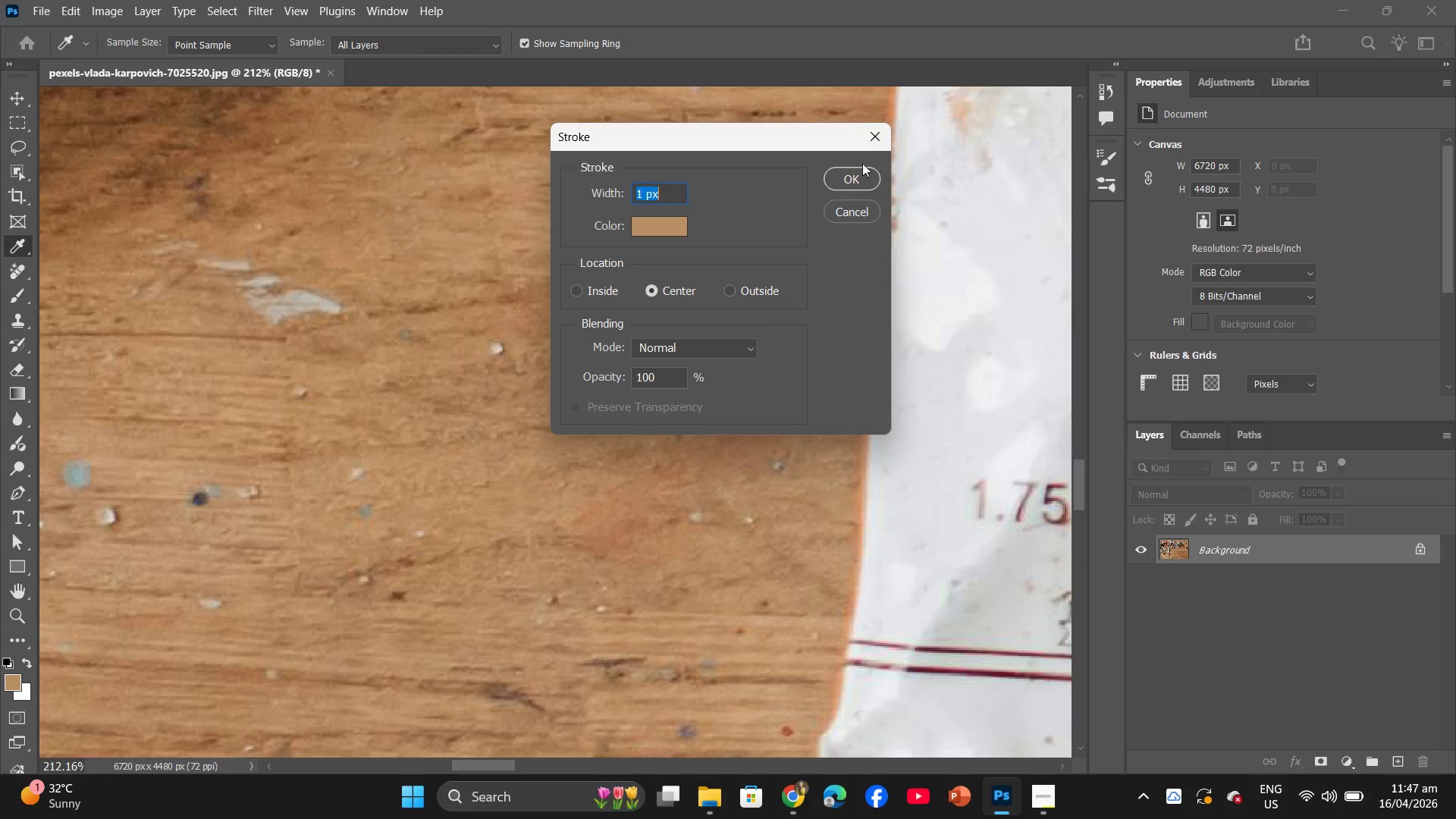 
left_click([870, 145])
 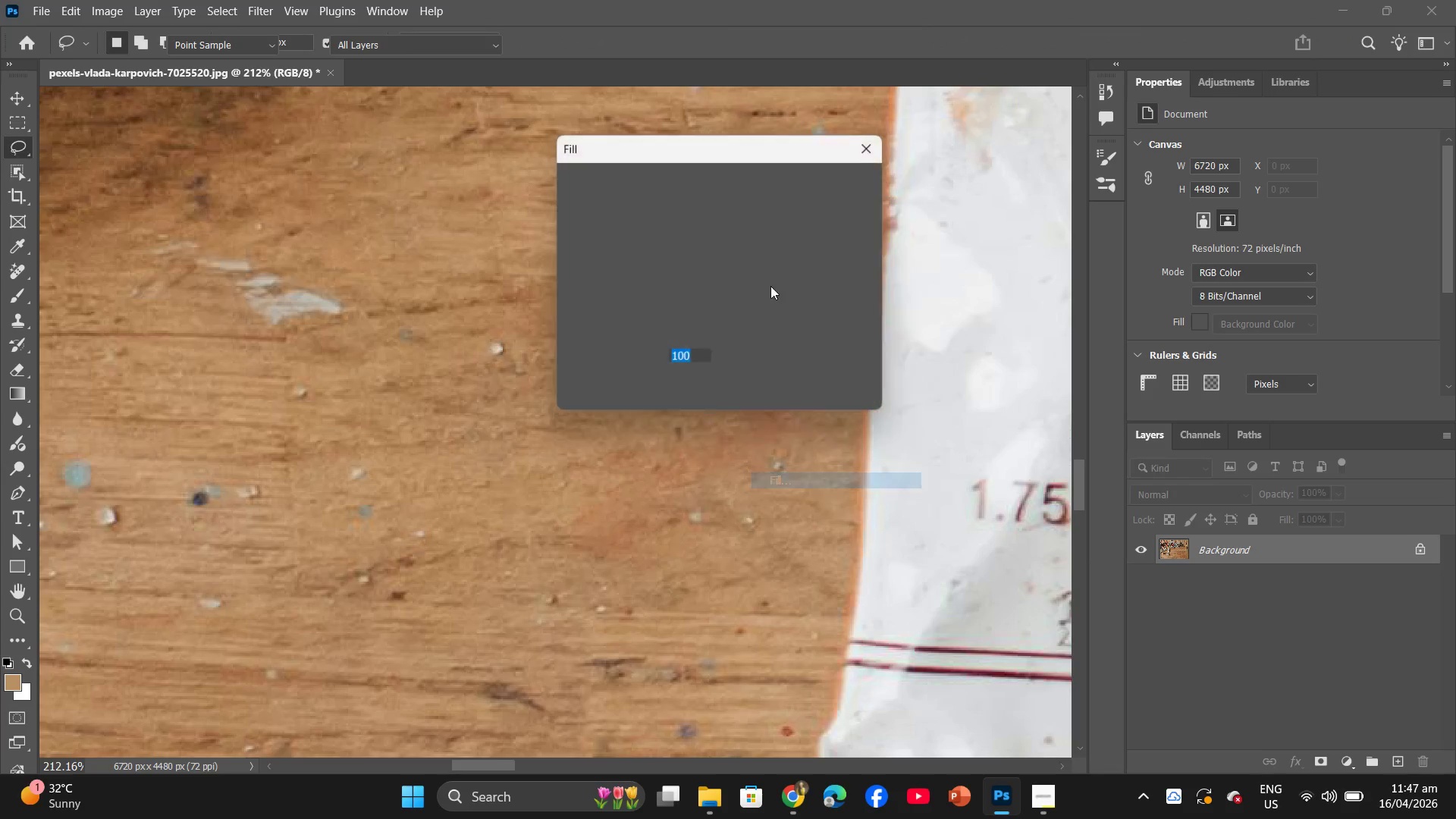 
left_click([850, 188])
 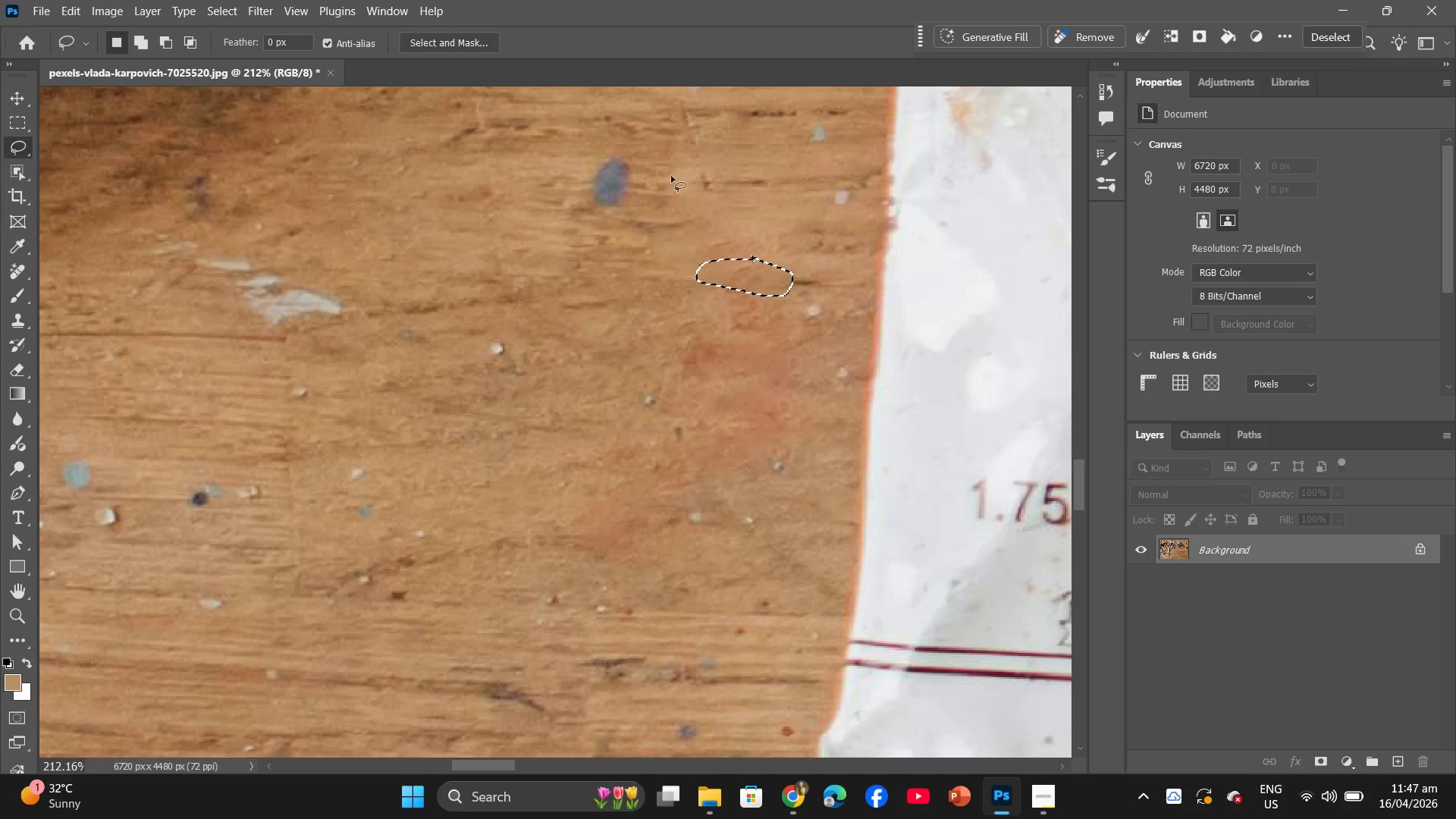 
left_click_drag(start_coordinate=[662, 171], to_coordinate=[625, 165])
 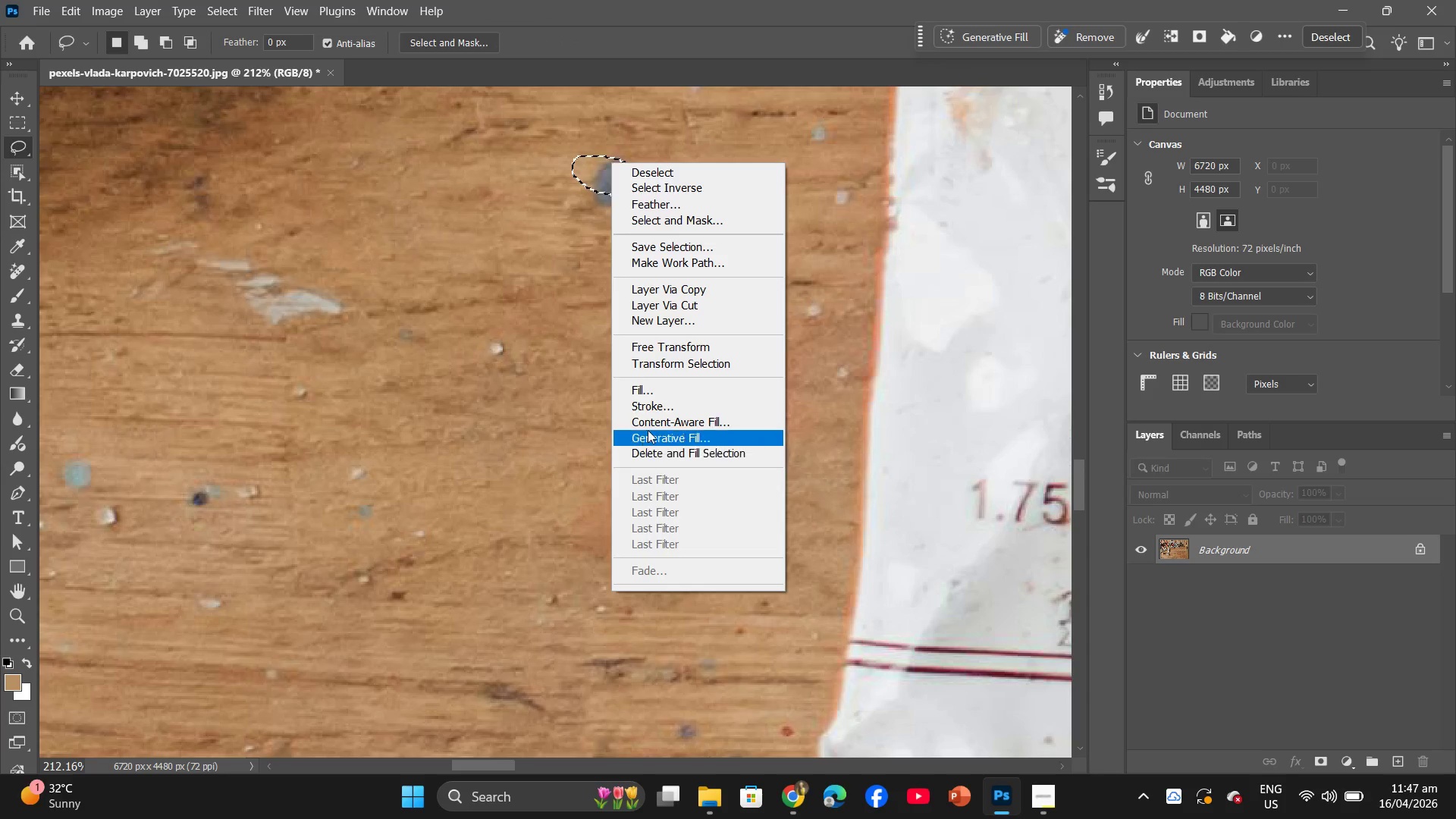 
left_click([652, 389])
 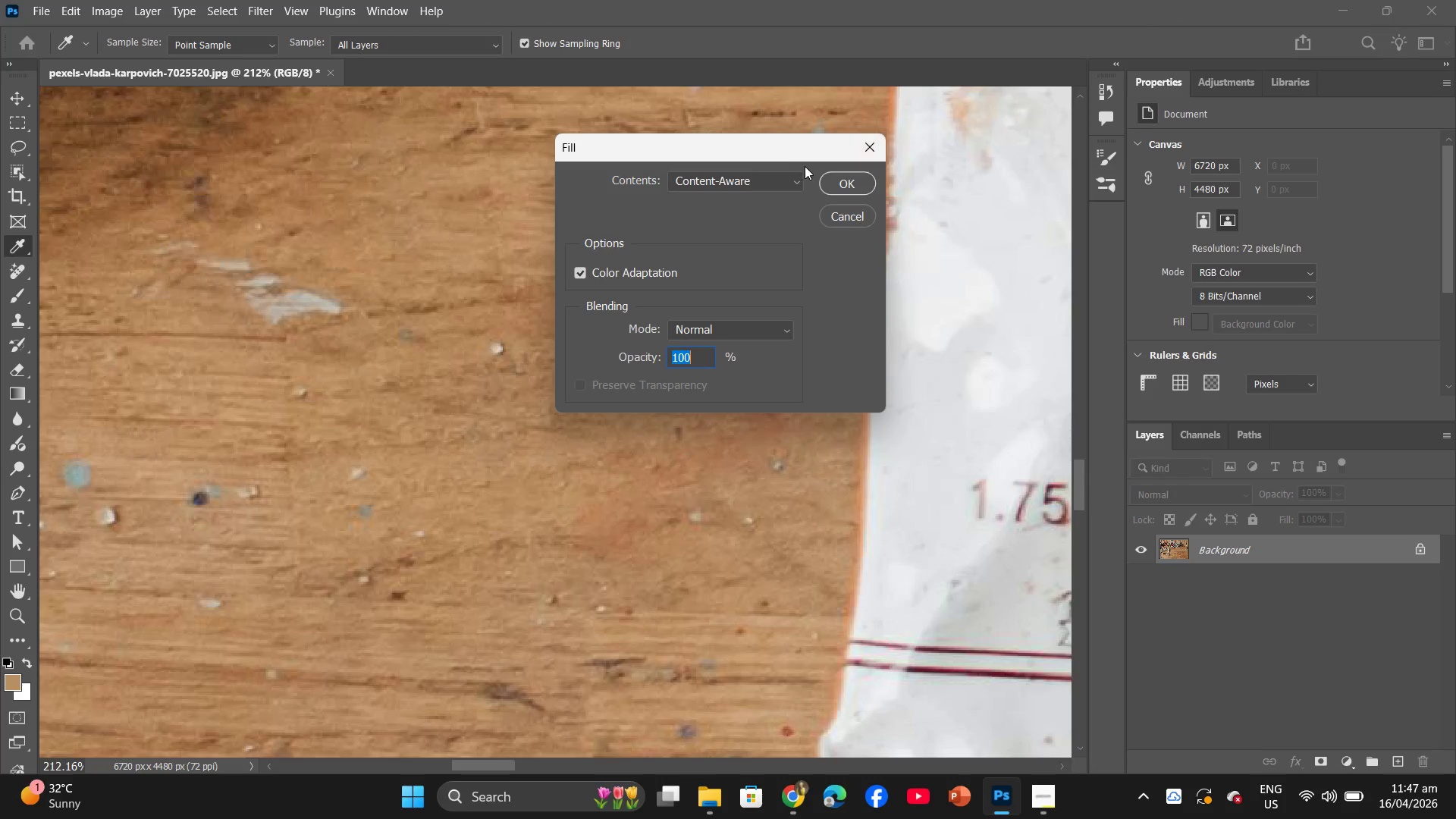 
left_click_drag(start_coordinate=[832, 175], to_coordinate=[835, 180])
 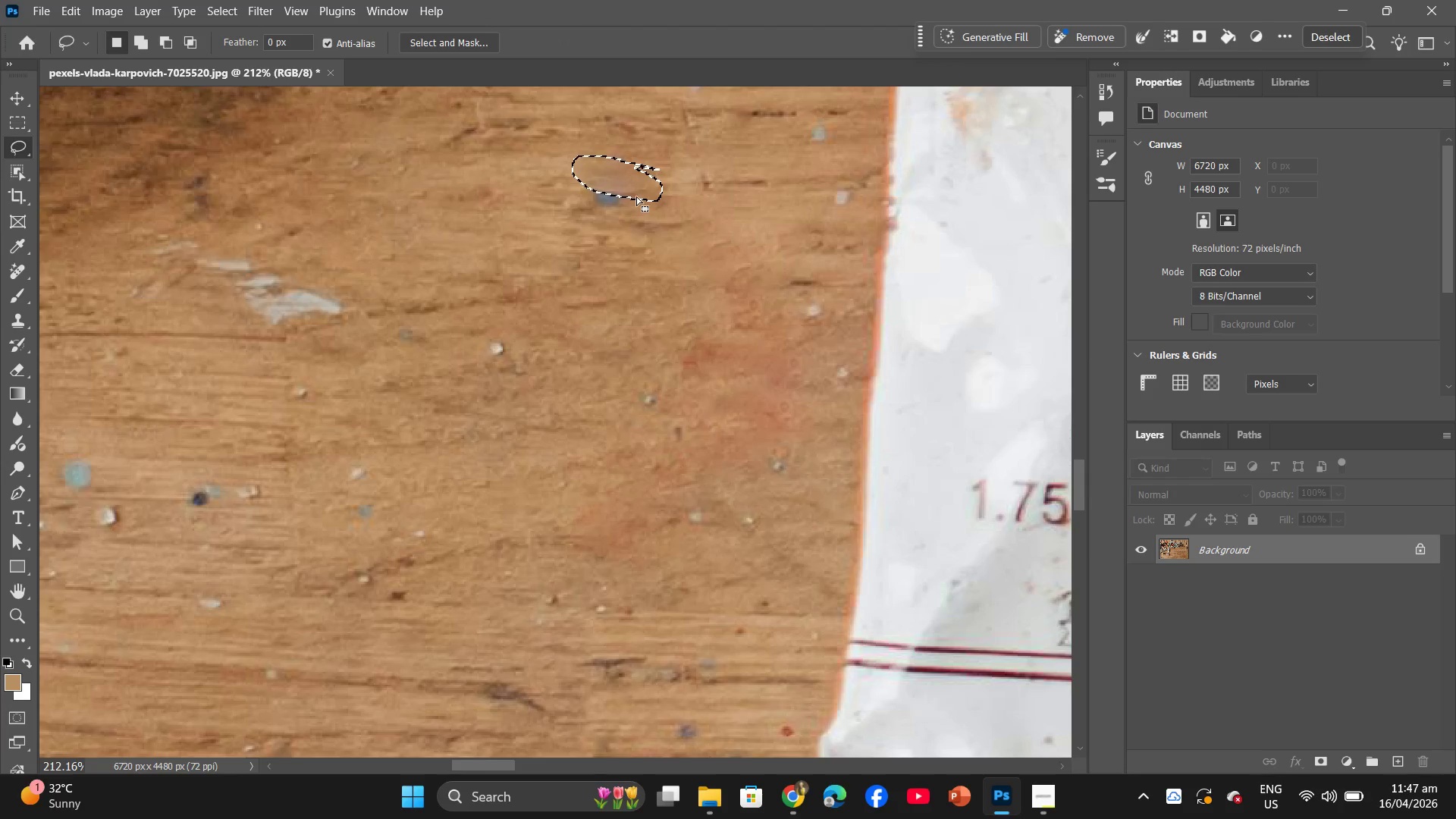 
left_click_drag(start_coordinate=[636, 196], to_coordinate=[618, 216])
 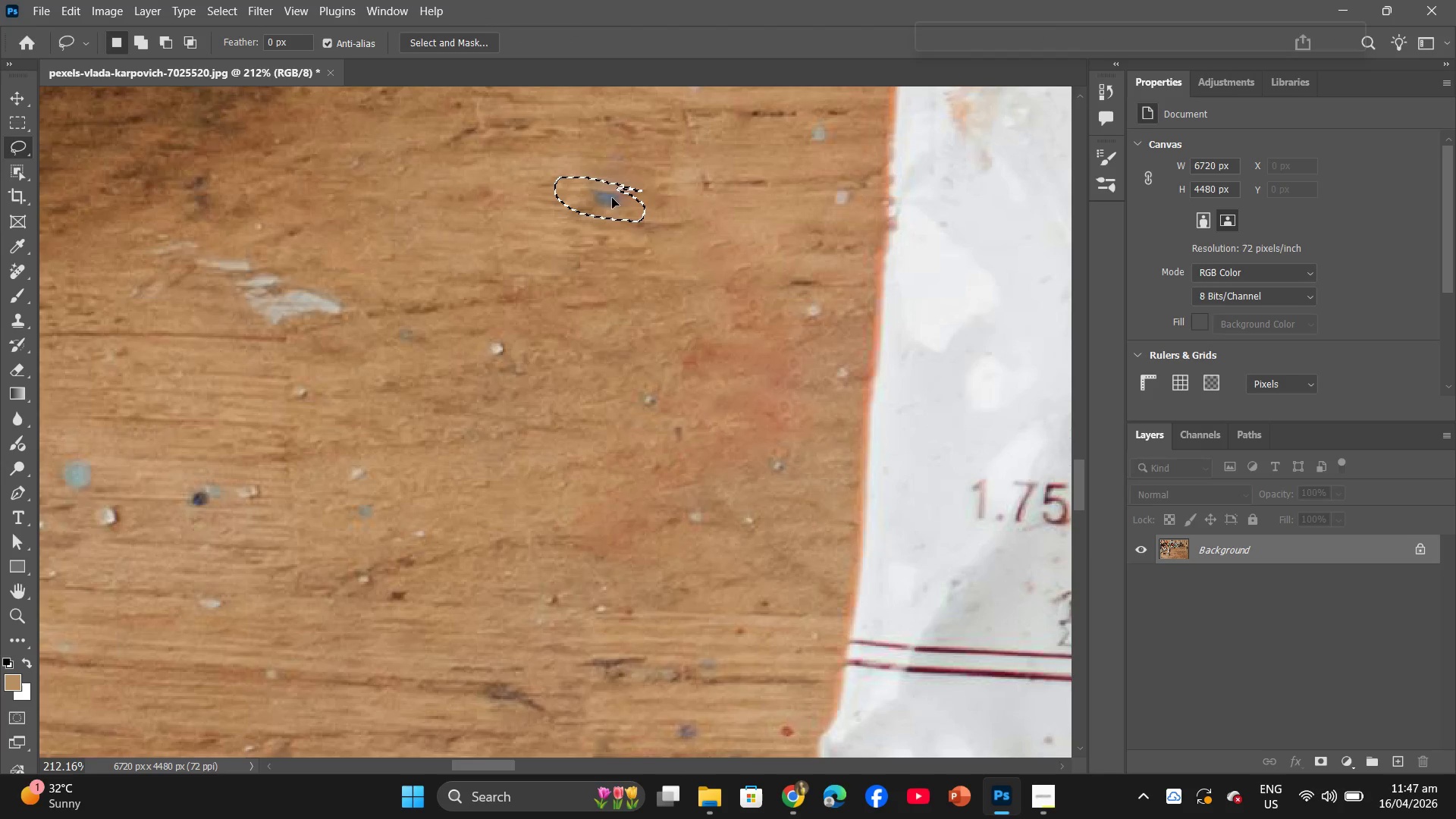 
right_click([609, 196])
 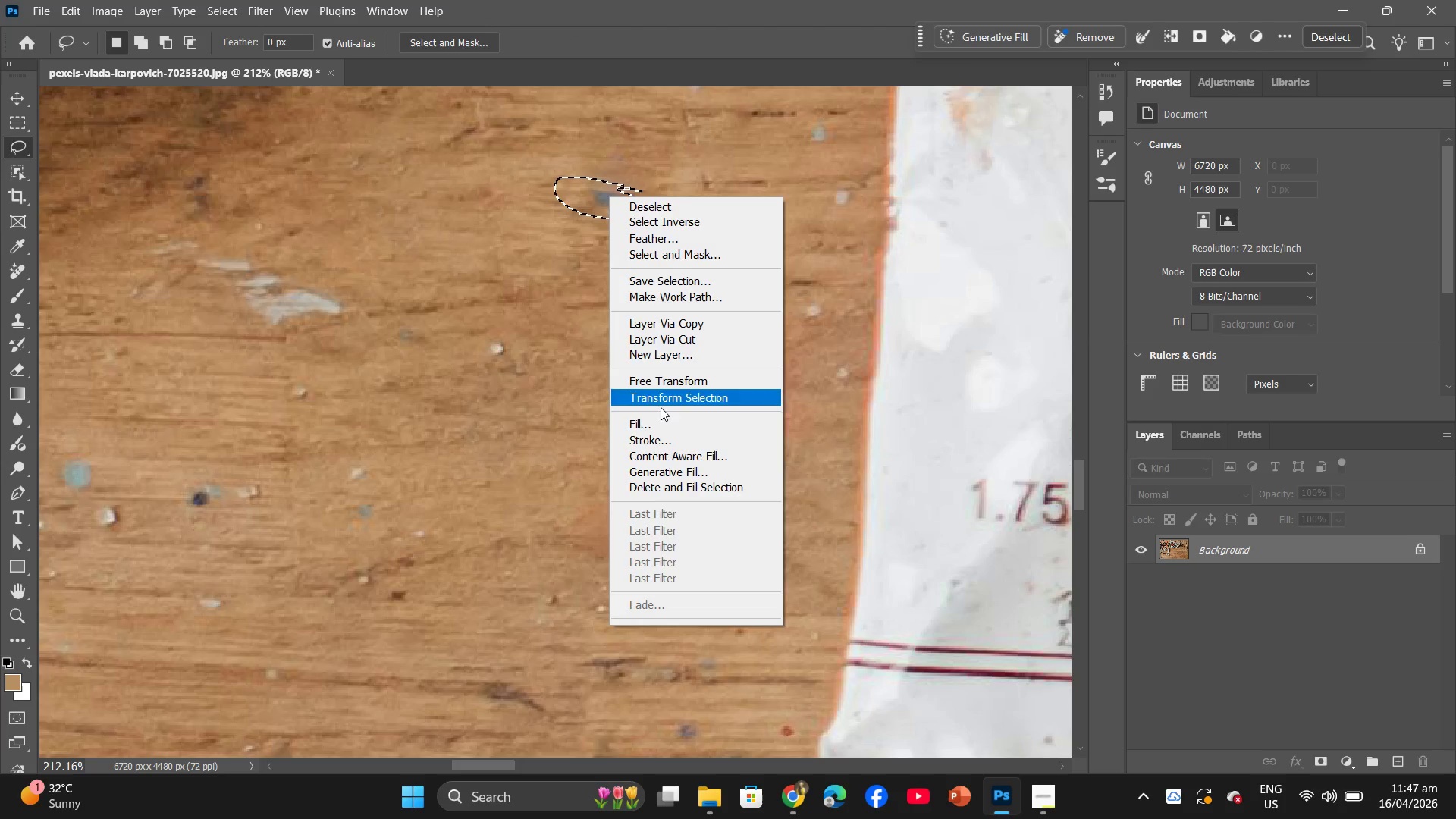 
left_click([655, 422])
 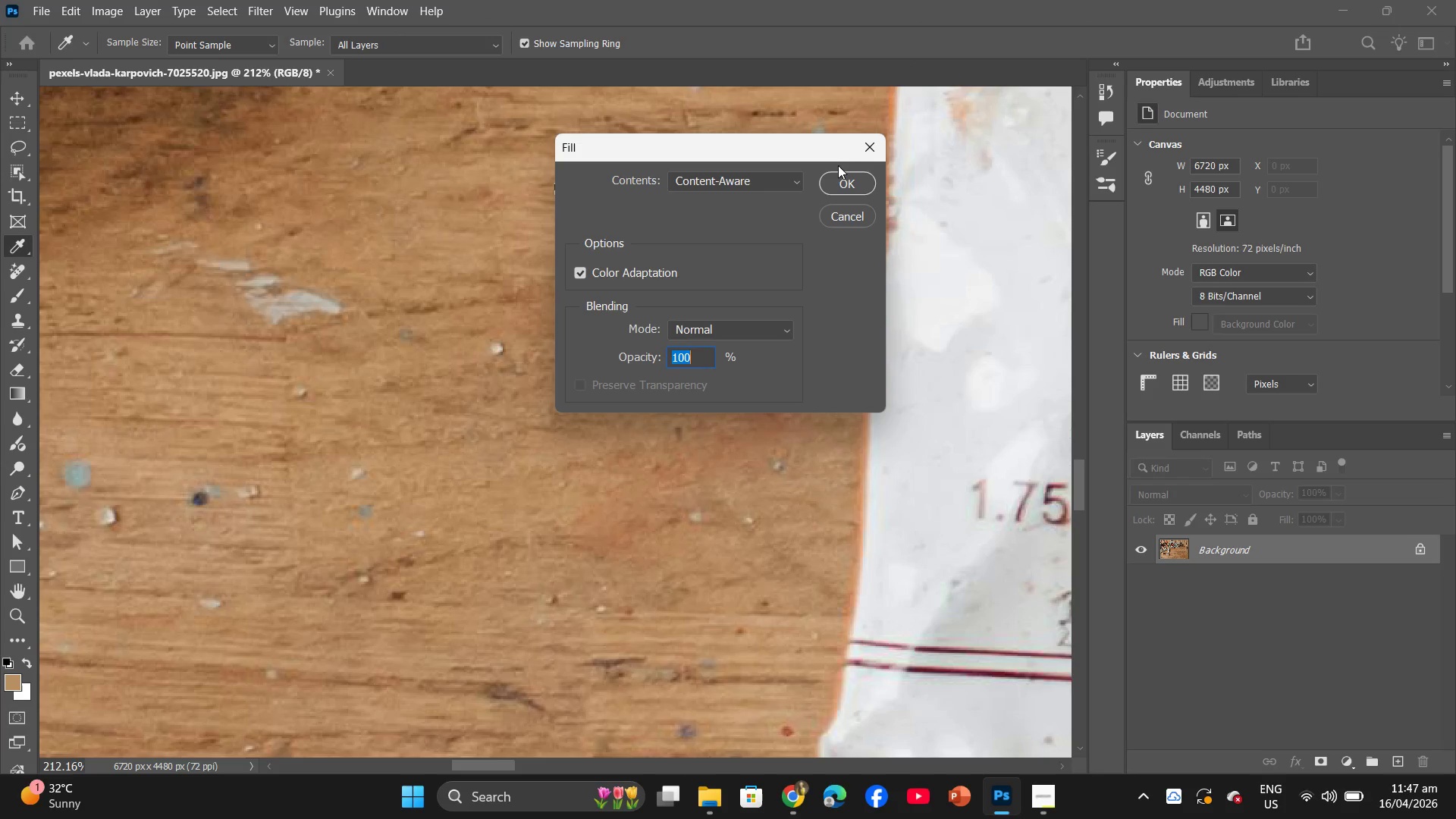 
left_click_drag(start_coordinate=[839, 167], to_coordinate=[842, 171])
 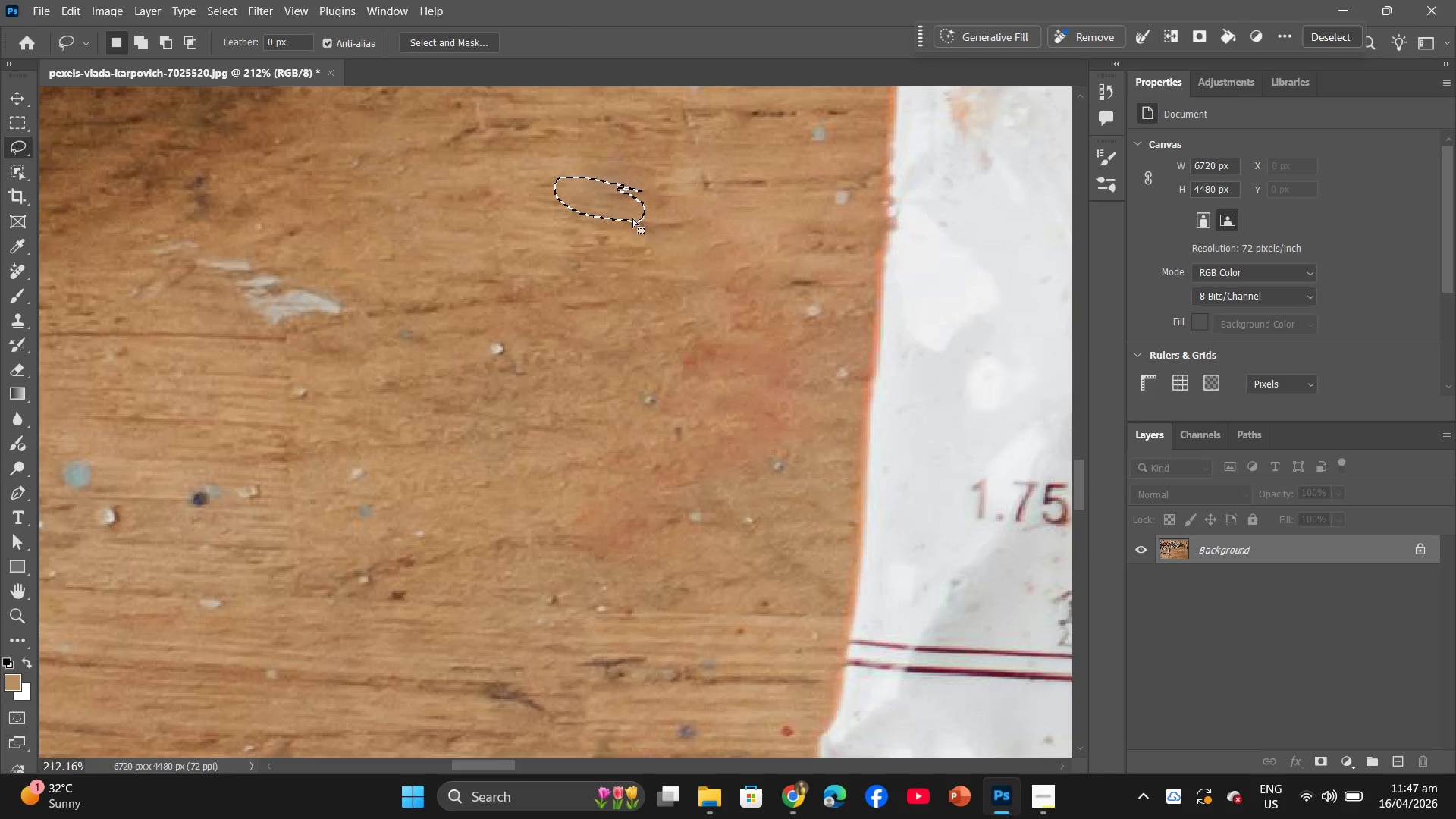 
left_click_drag(start_coordinate=[609, 188], to_coordinate=[822, 124])
 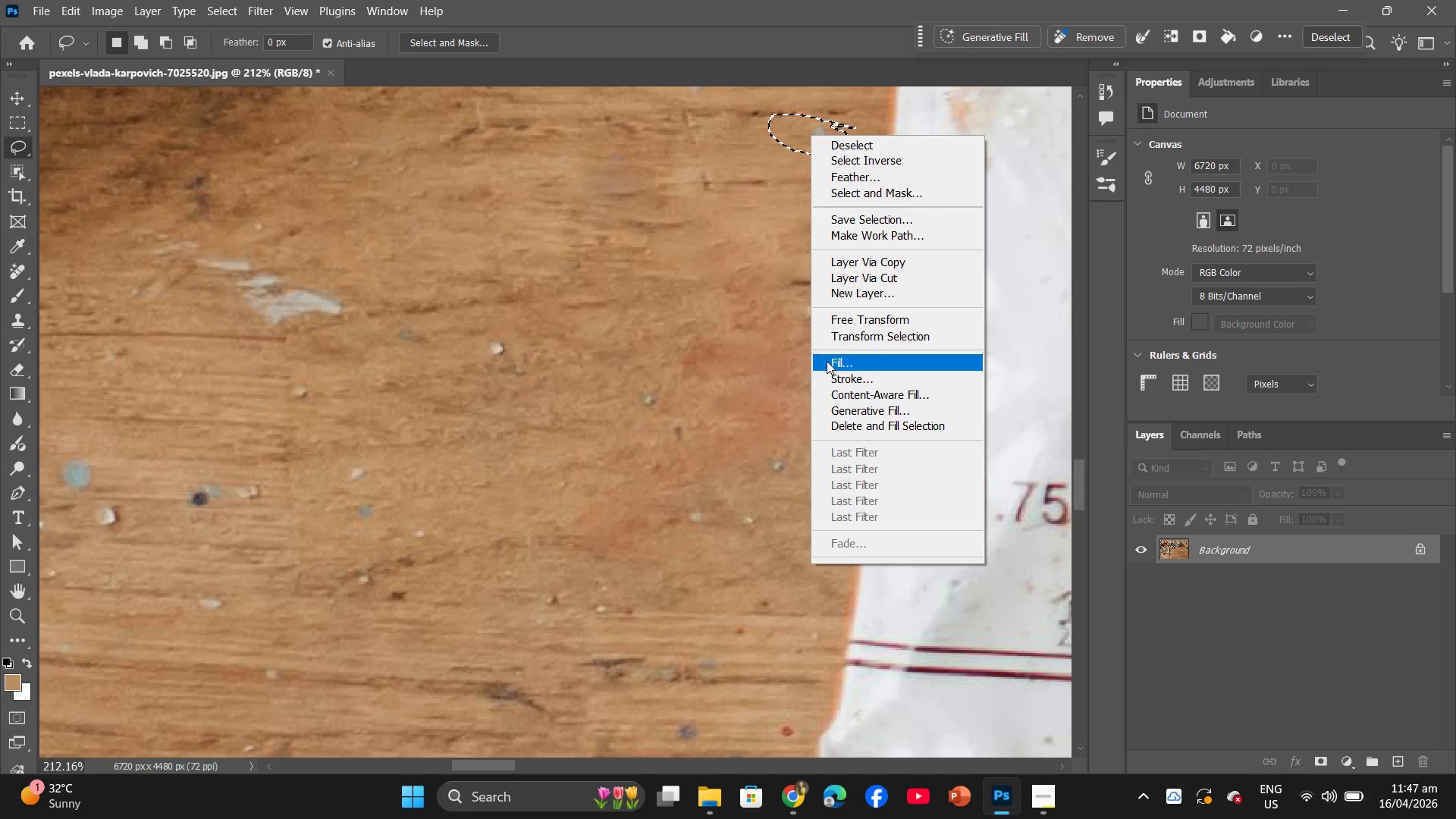 
left_click([827, 361])
 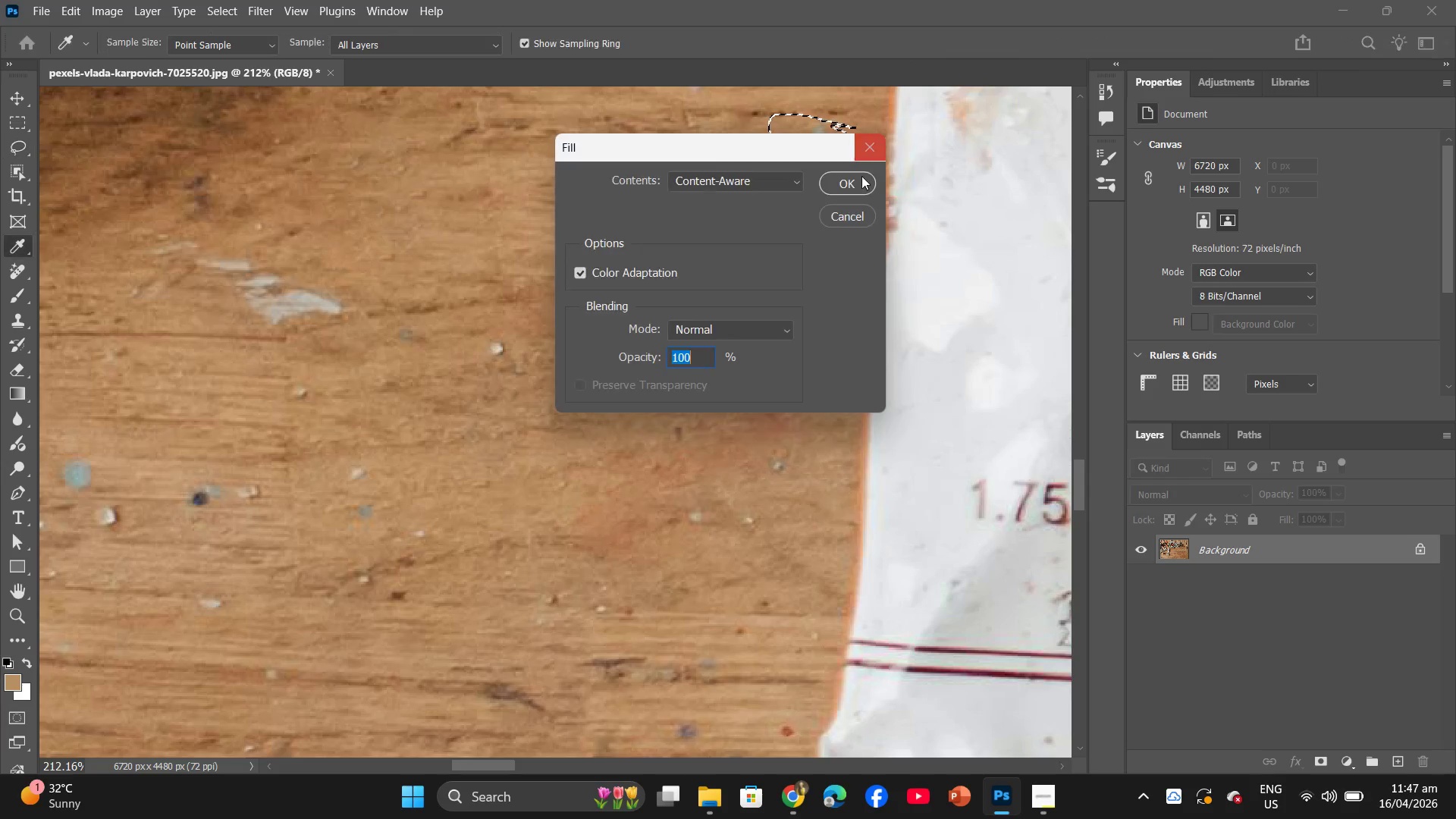 
left_click([859, 178])
 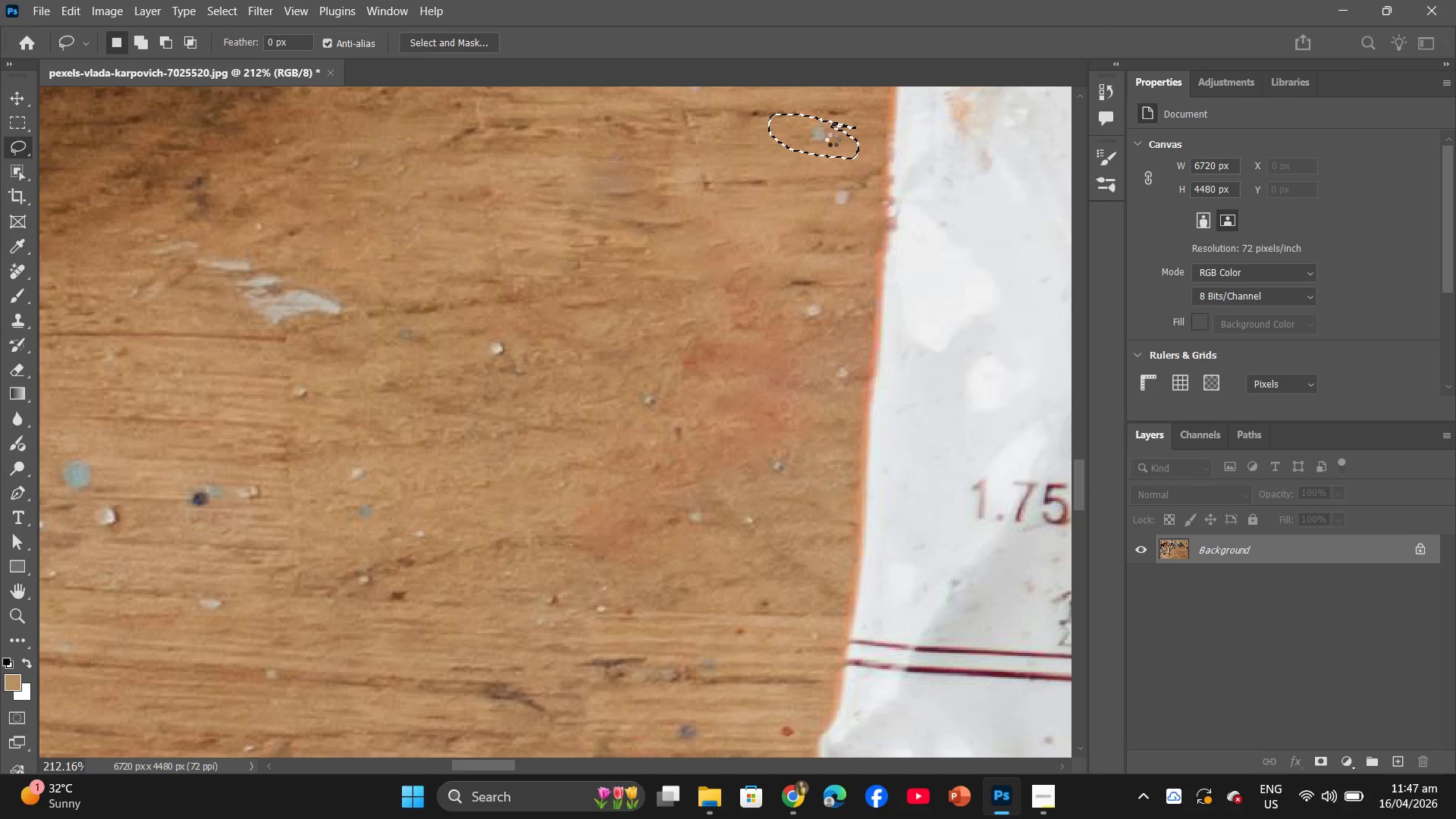 
left_click_drag(start_coordinate=[828, 133], to_coordinate=[853, 190])
 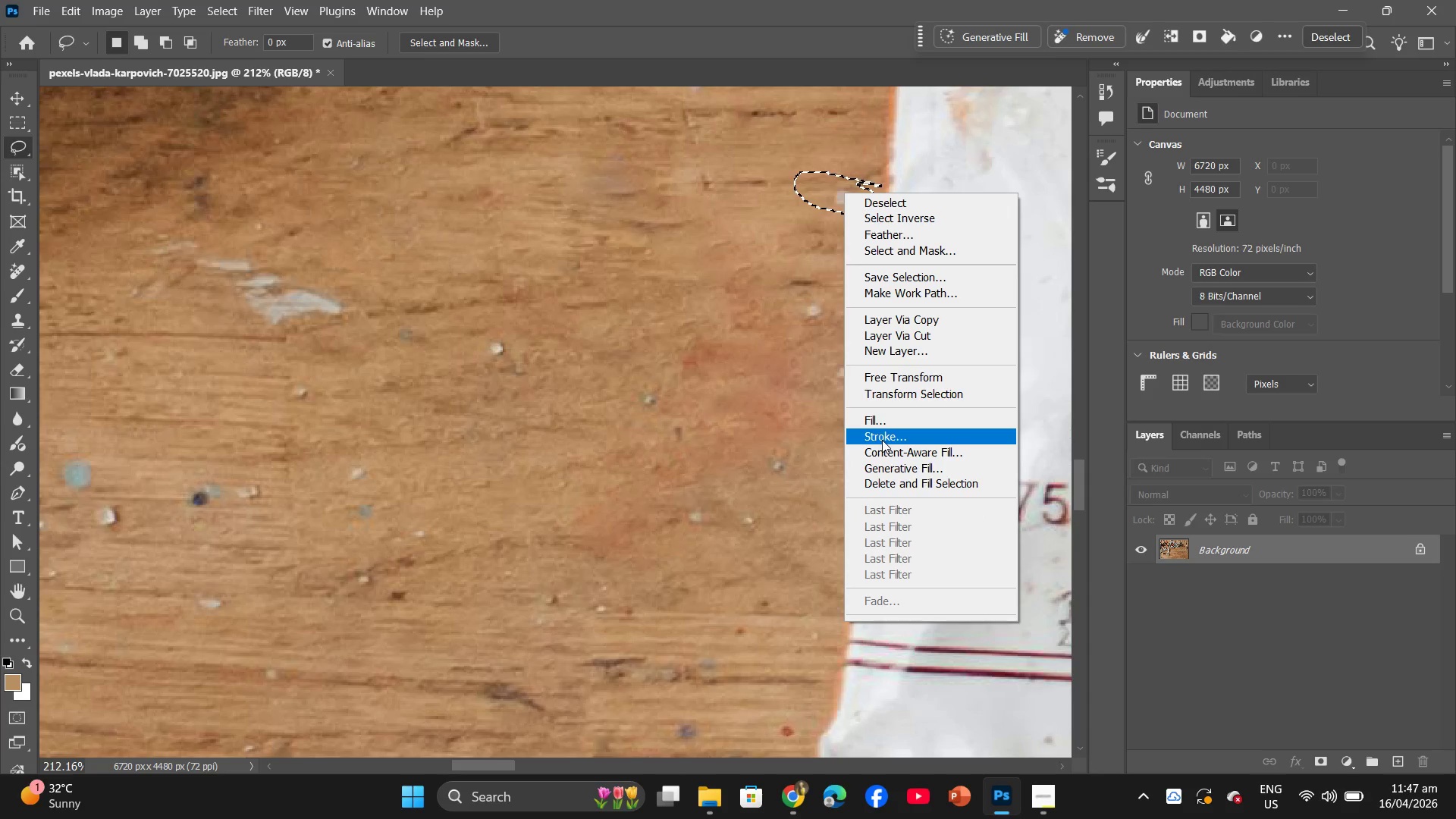 
left_click([882, 422])
 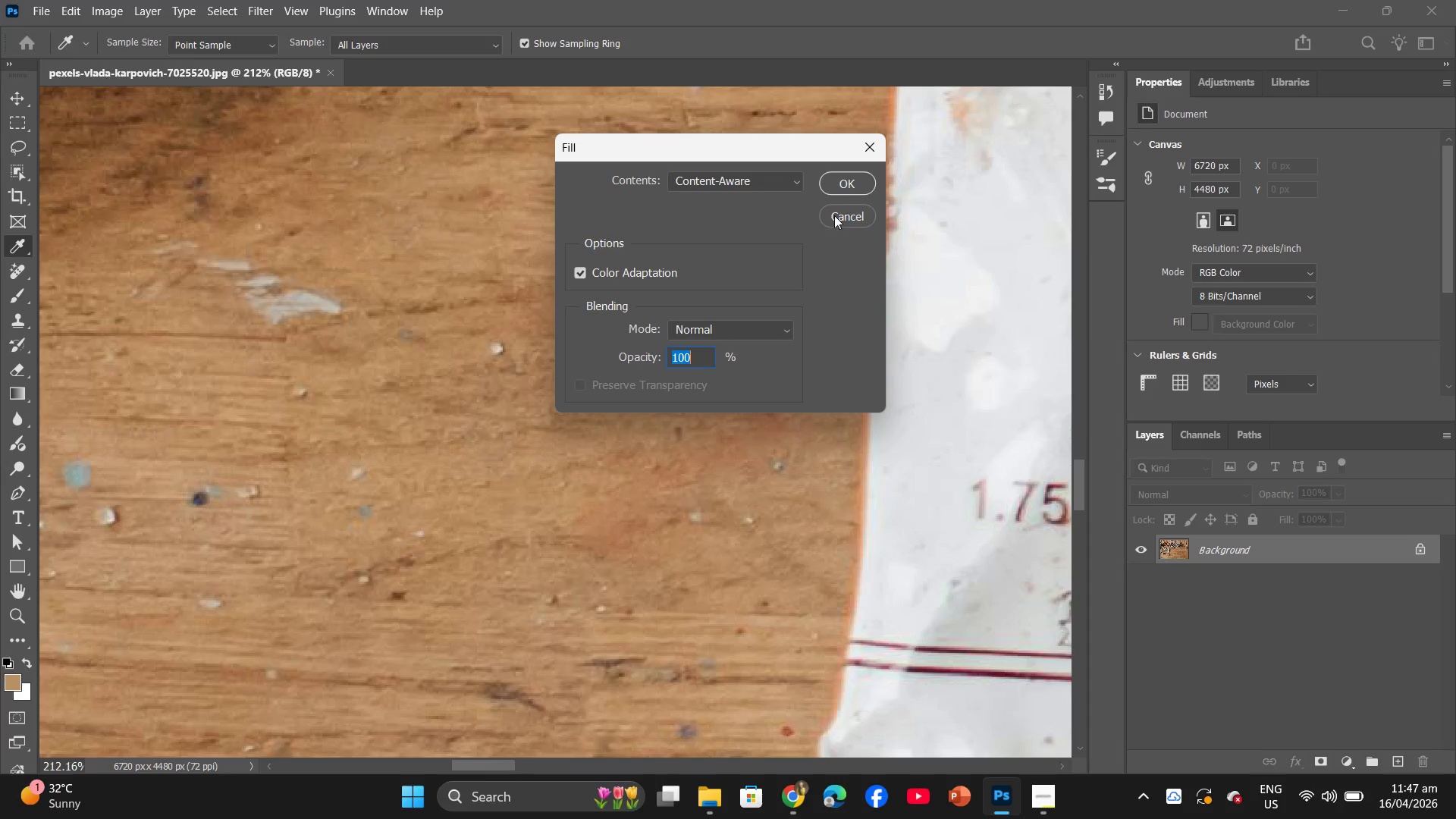 
left_click([845, 186])
 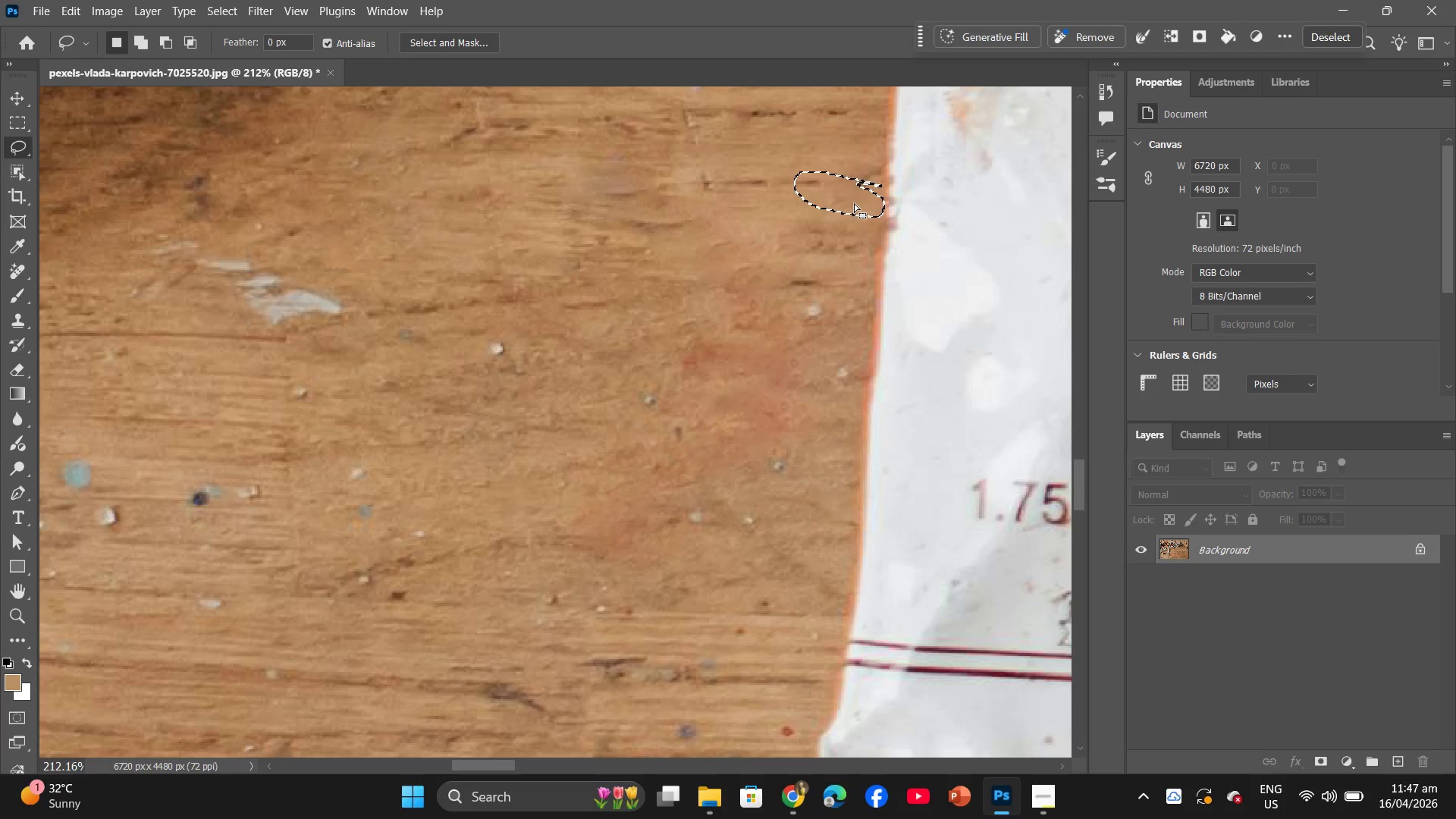 
left_click_drag(start_coordinate=[852, 198], to_coordinate=[827, 319])
 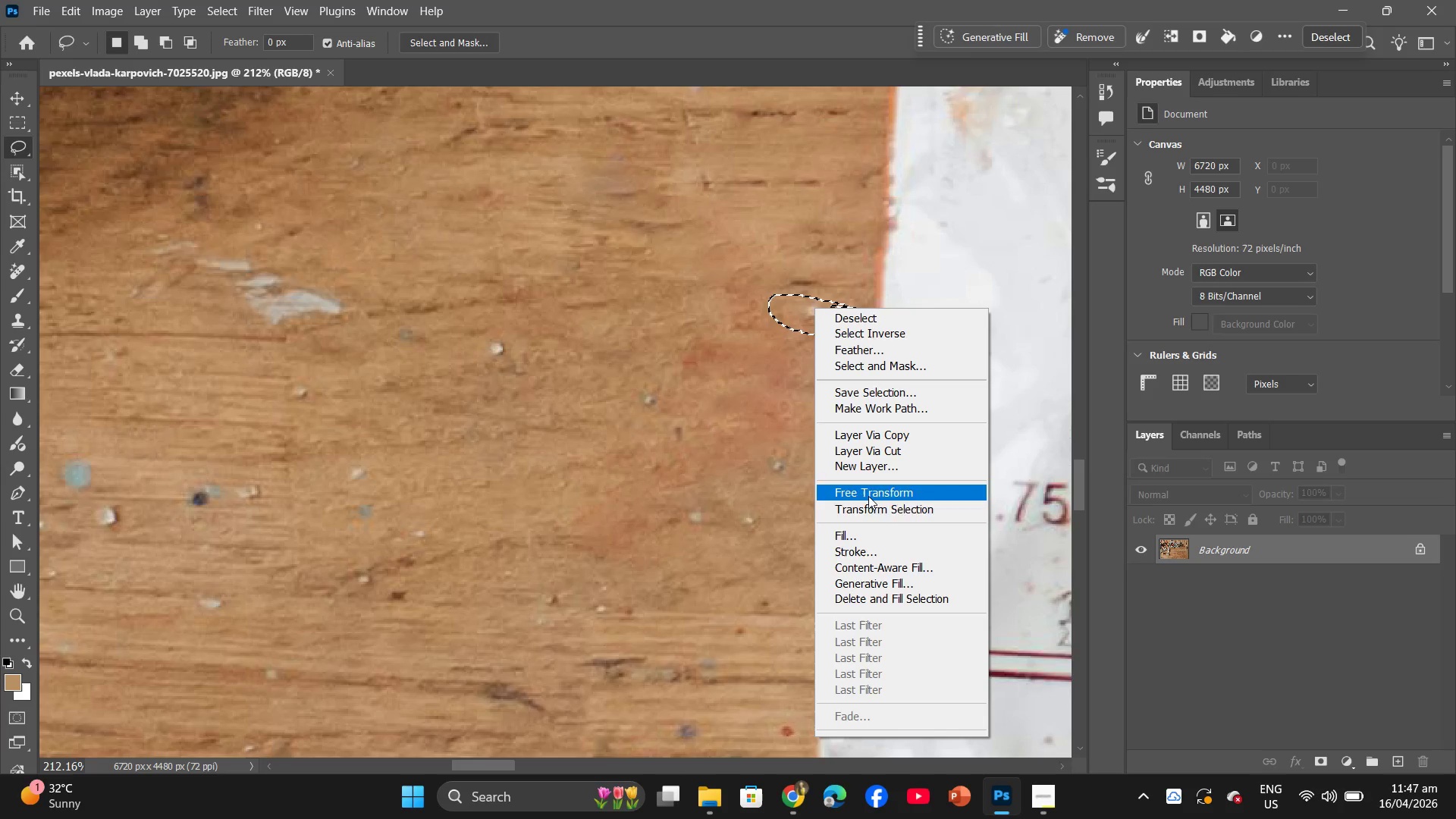 
left_click([868, 534])
 